 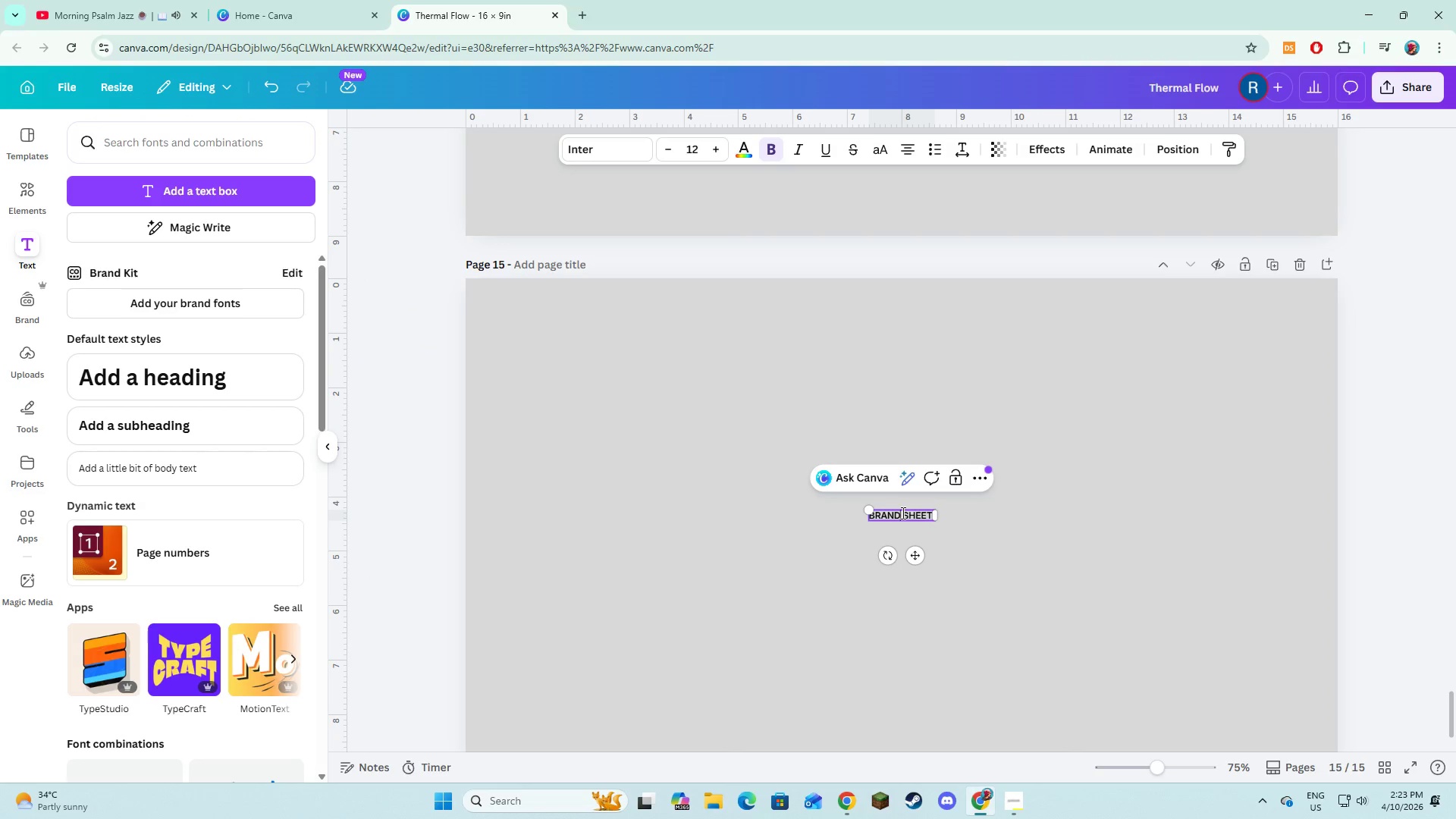 
left_click_drag(start_coordinate=[902, 513], to_coordinate=[855, 517])
 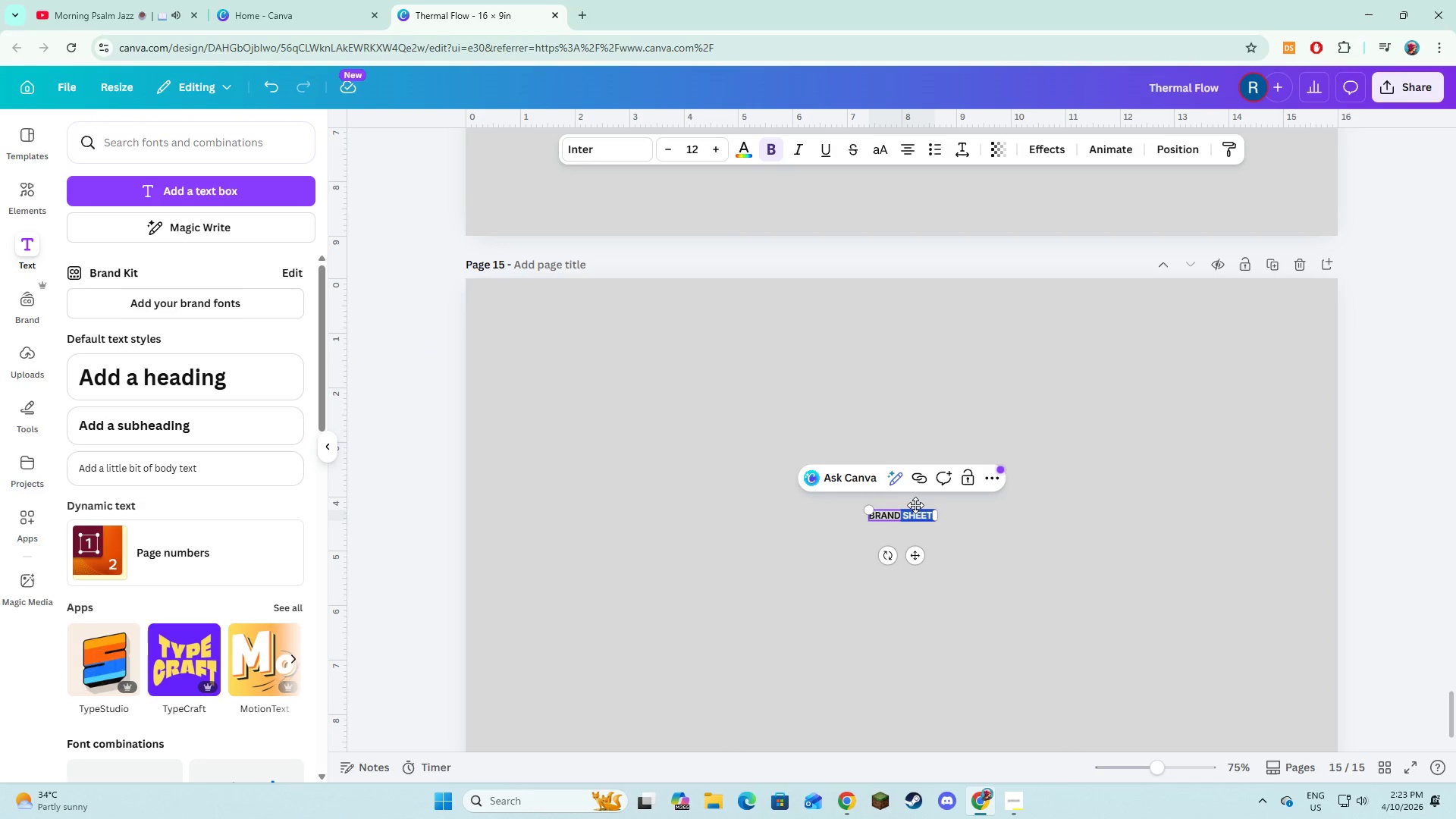 
left_click([915, 505])
 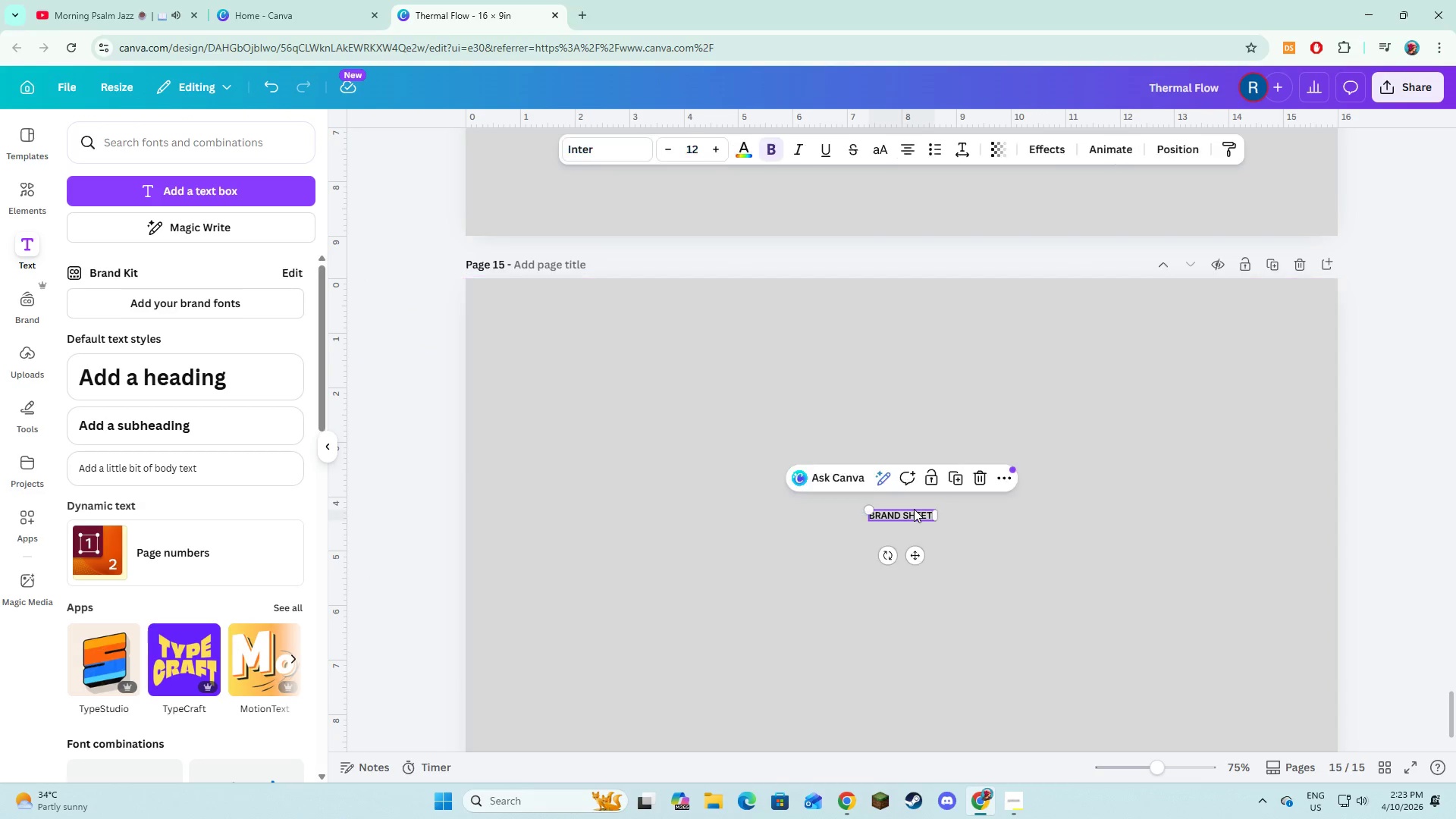 
double_click([914, 509])
 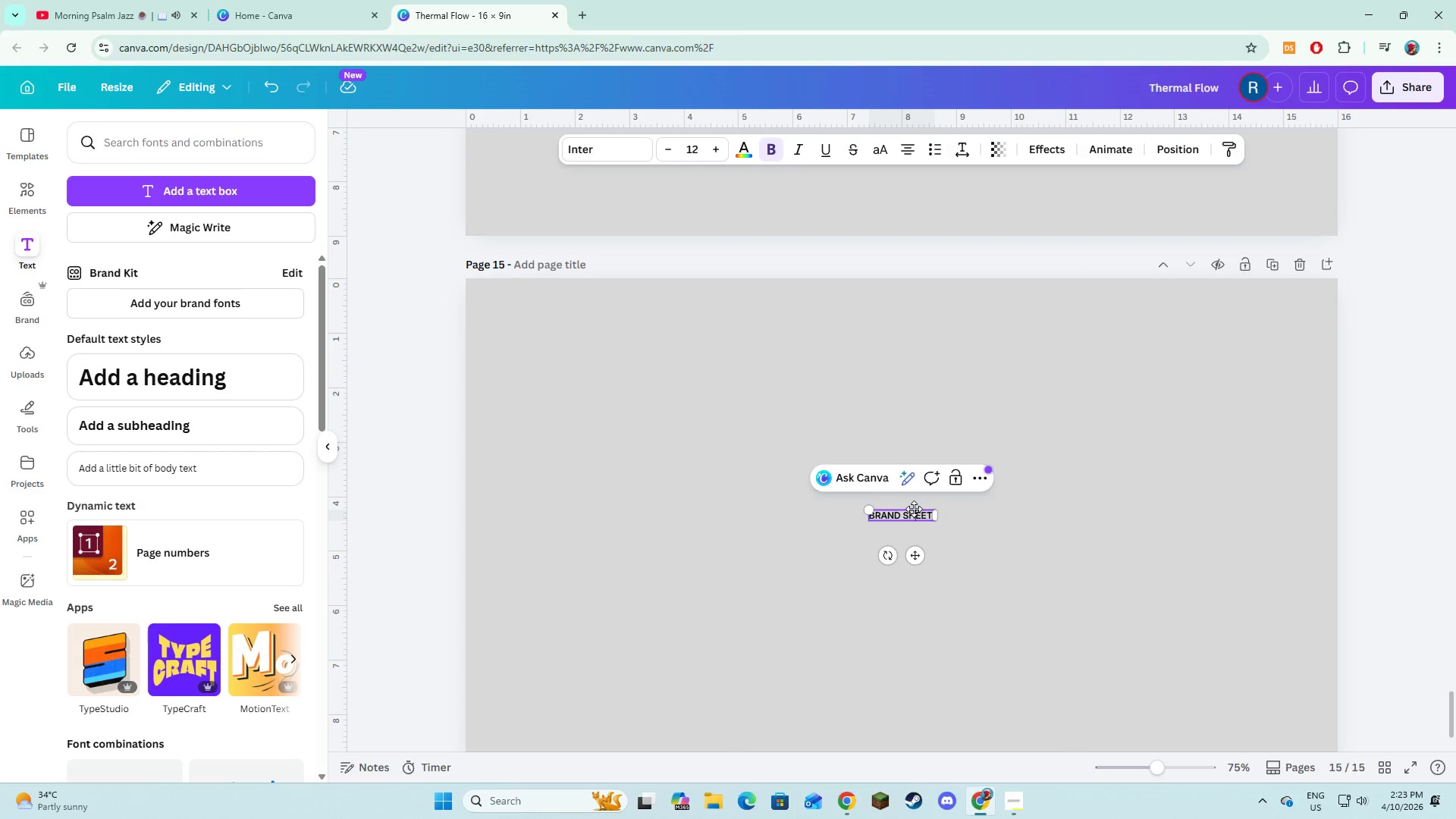 
key(Control+A)
 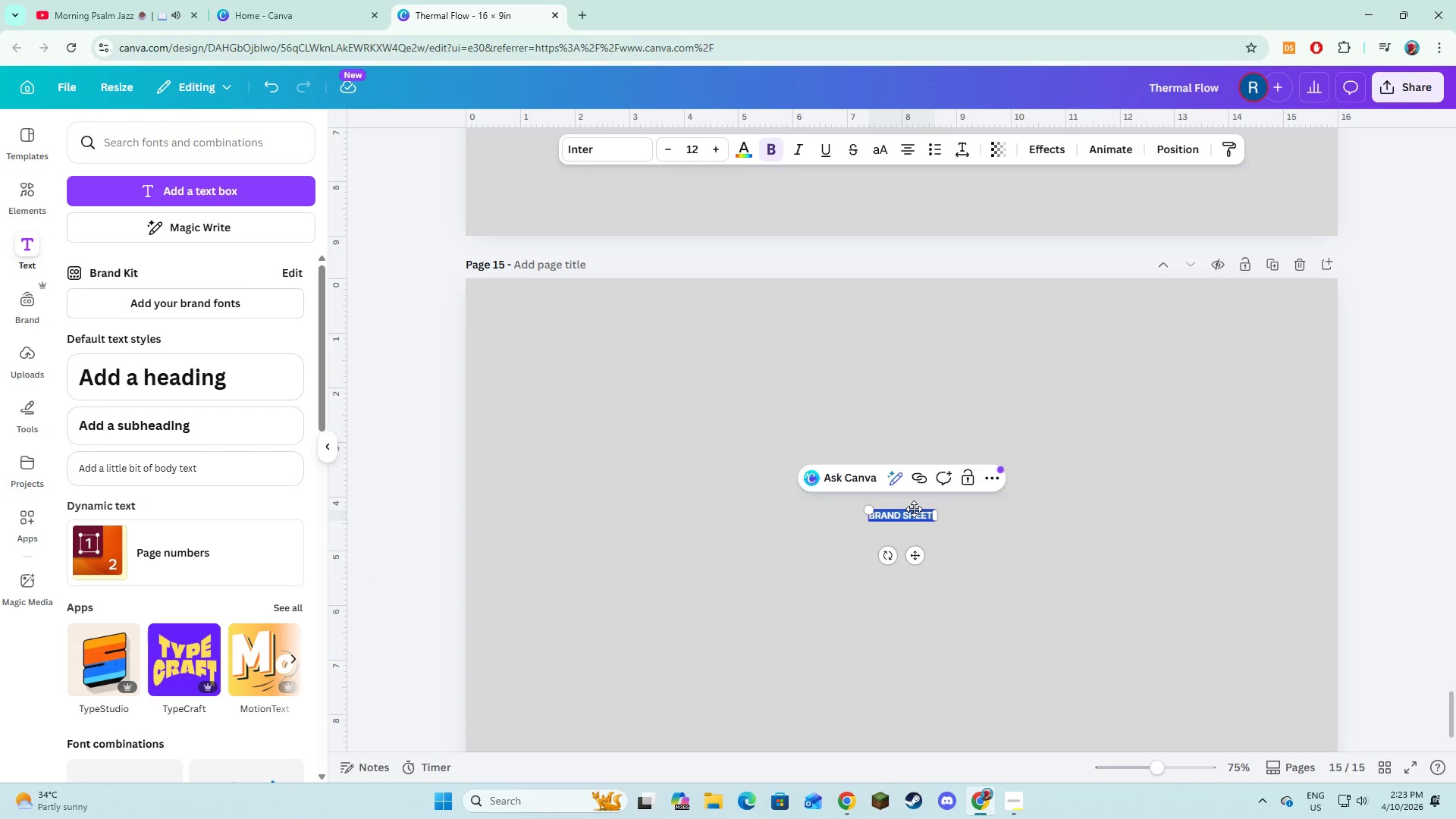 
type(A)
key(Backspace)
type(asses)
key(Backspace)
type(t sheet)
 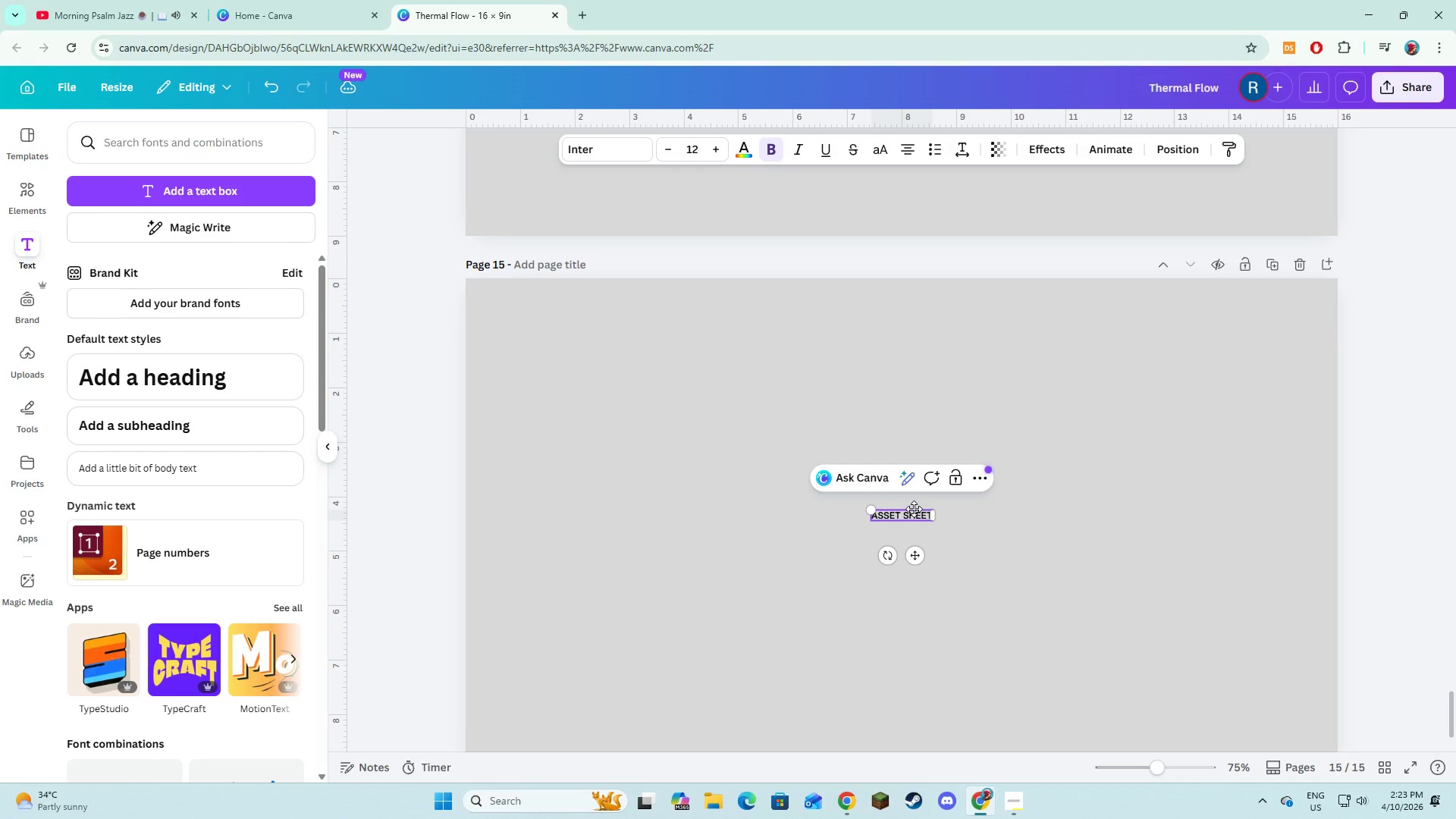 
key(Control+A)
 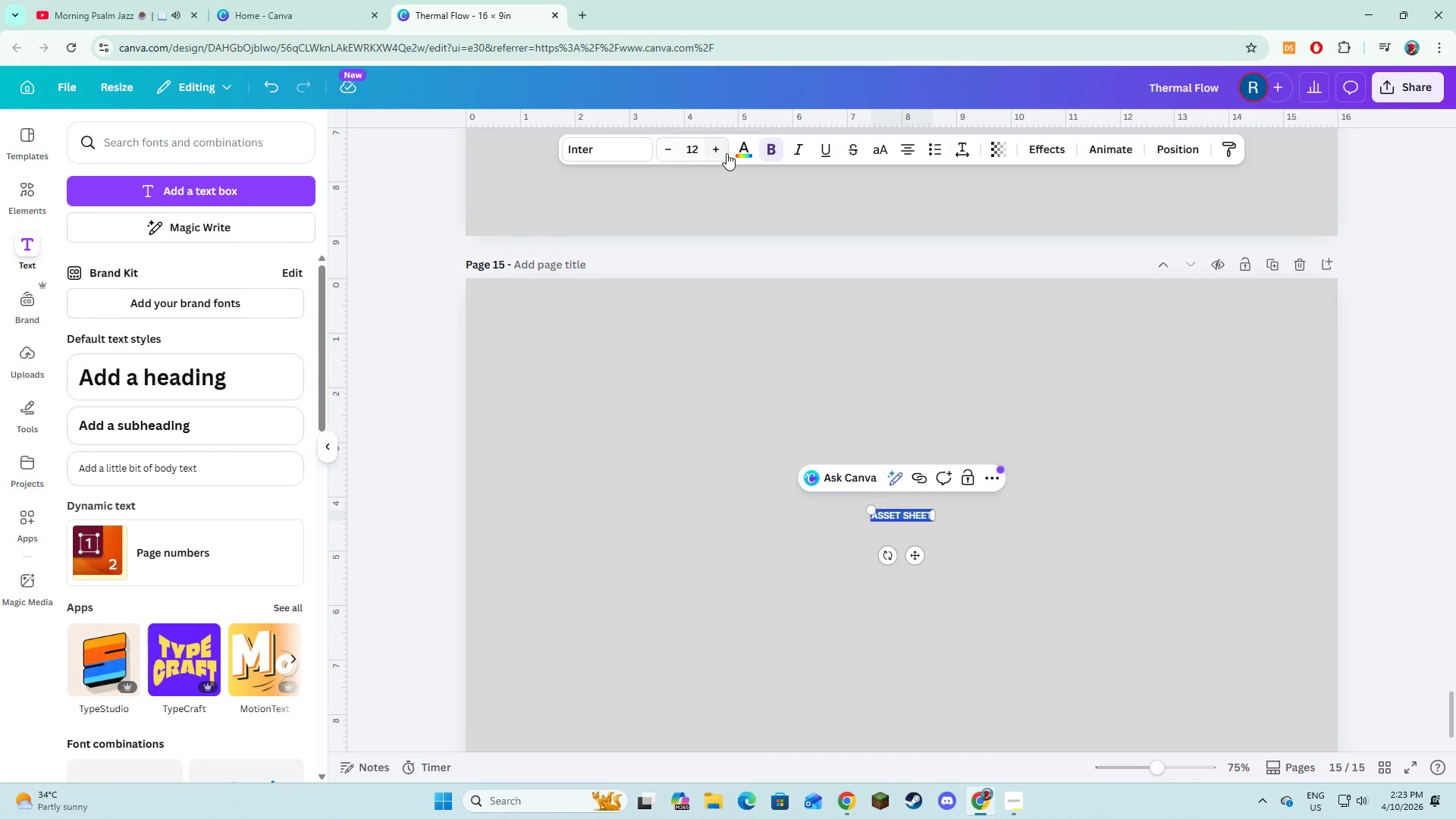 
double_click([726, 153])
 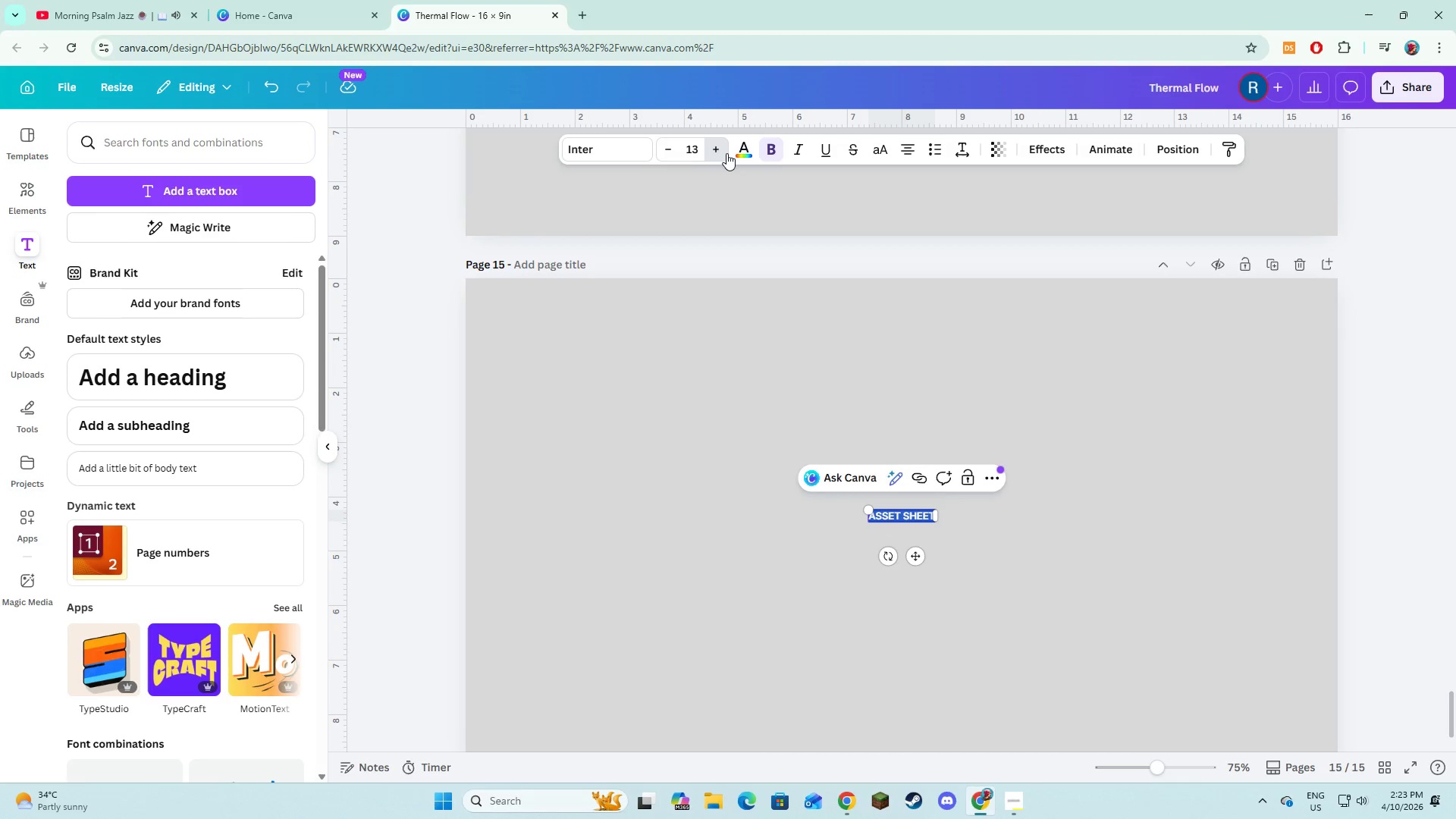 
triple_click([726, 153])
 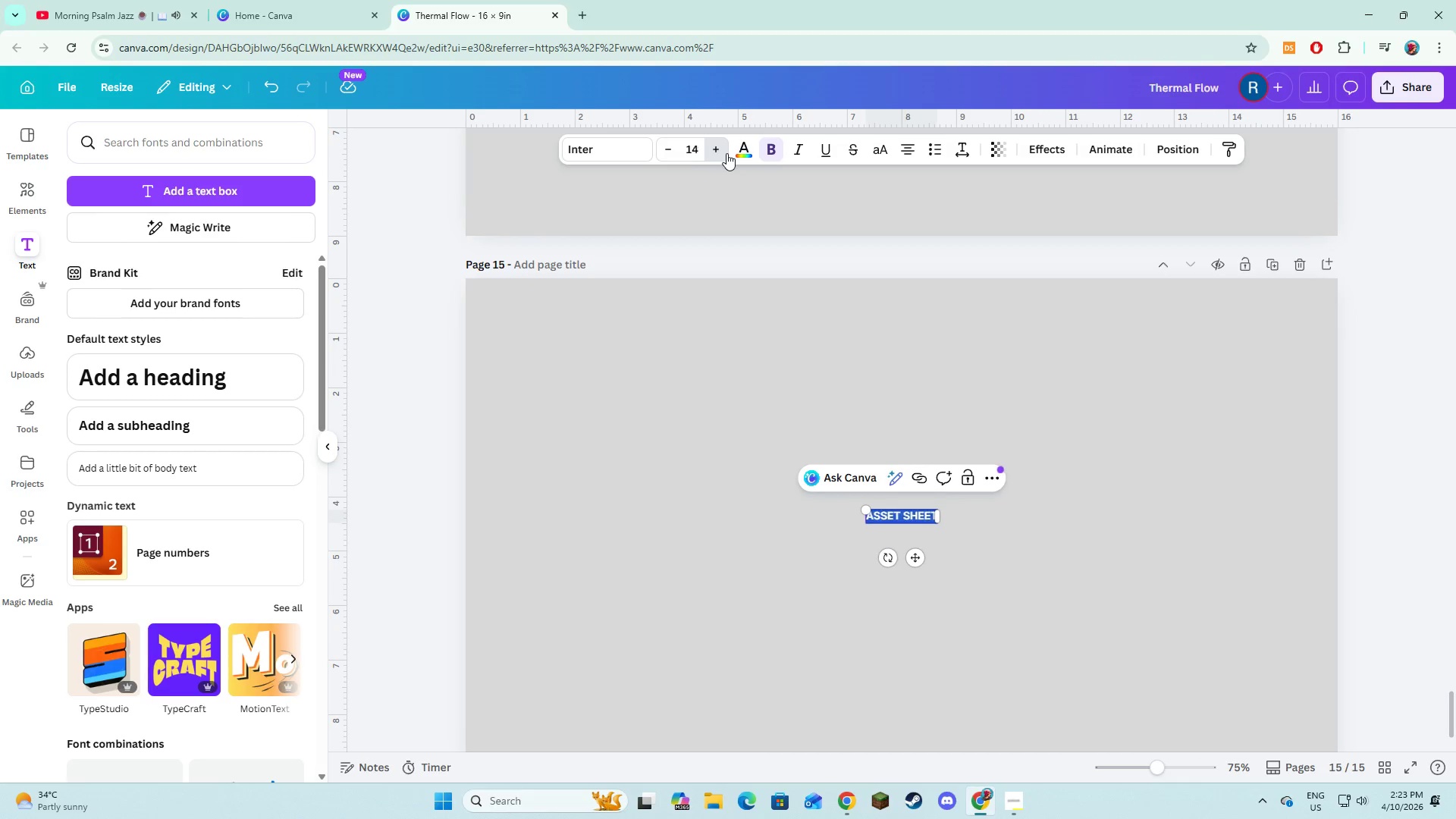 
triple_click([726, 153])
 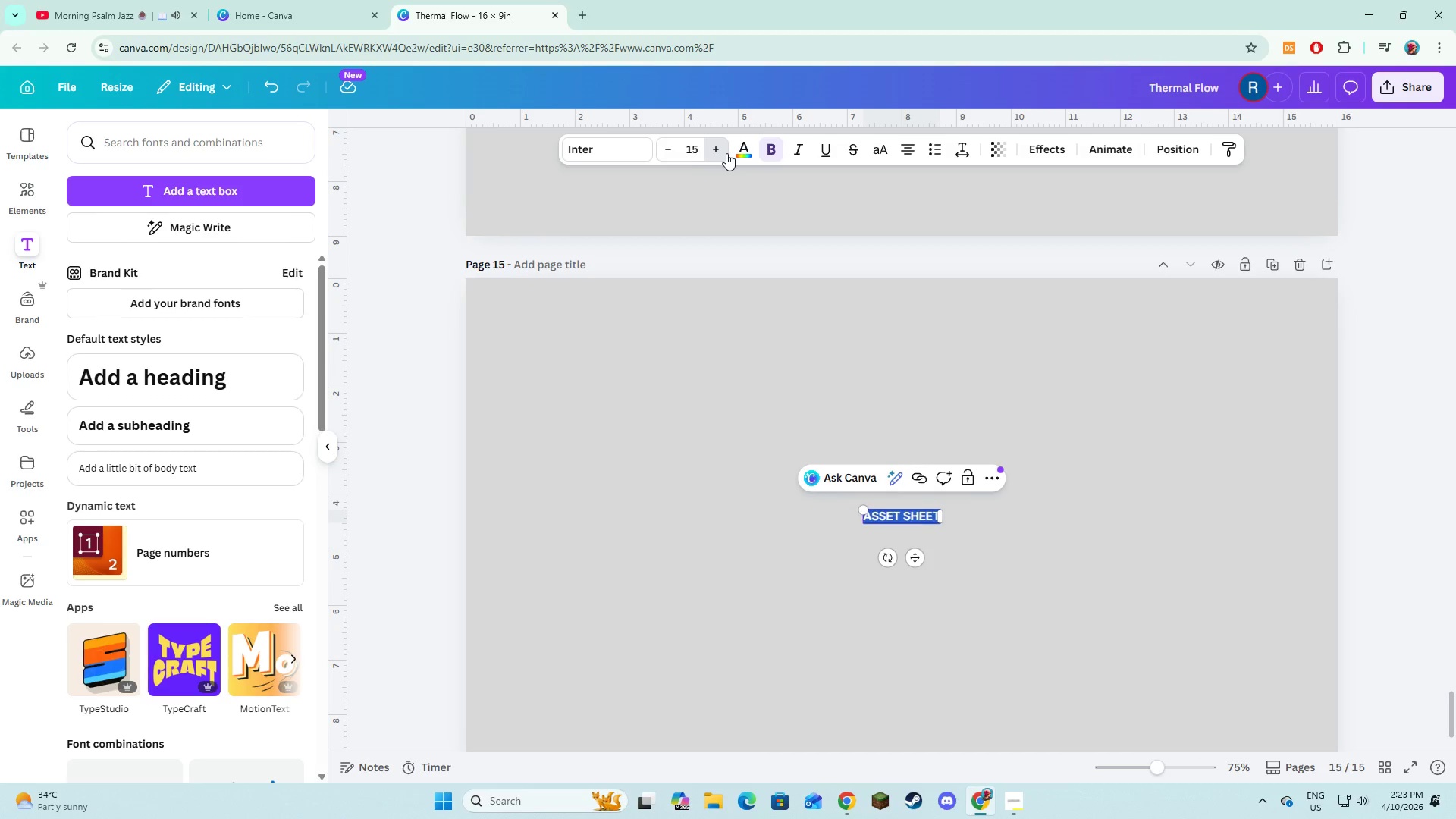 
triple_click([726, 153])
 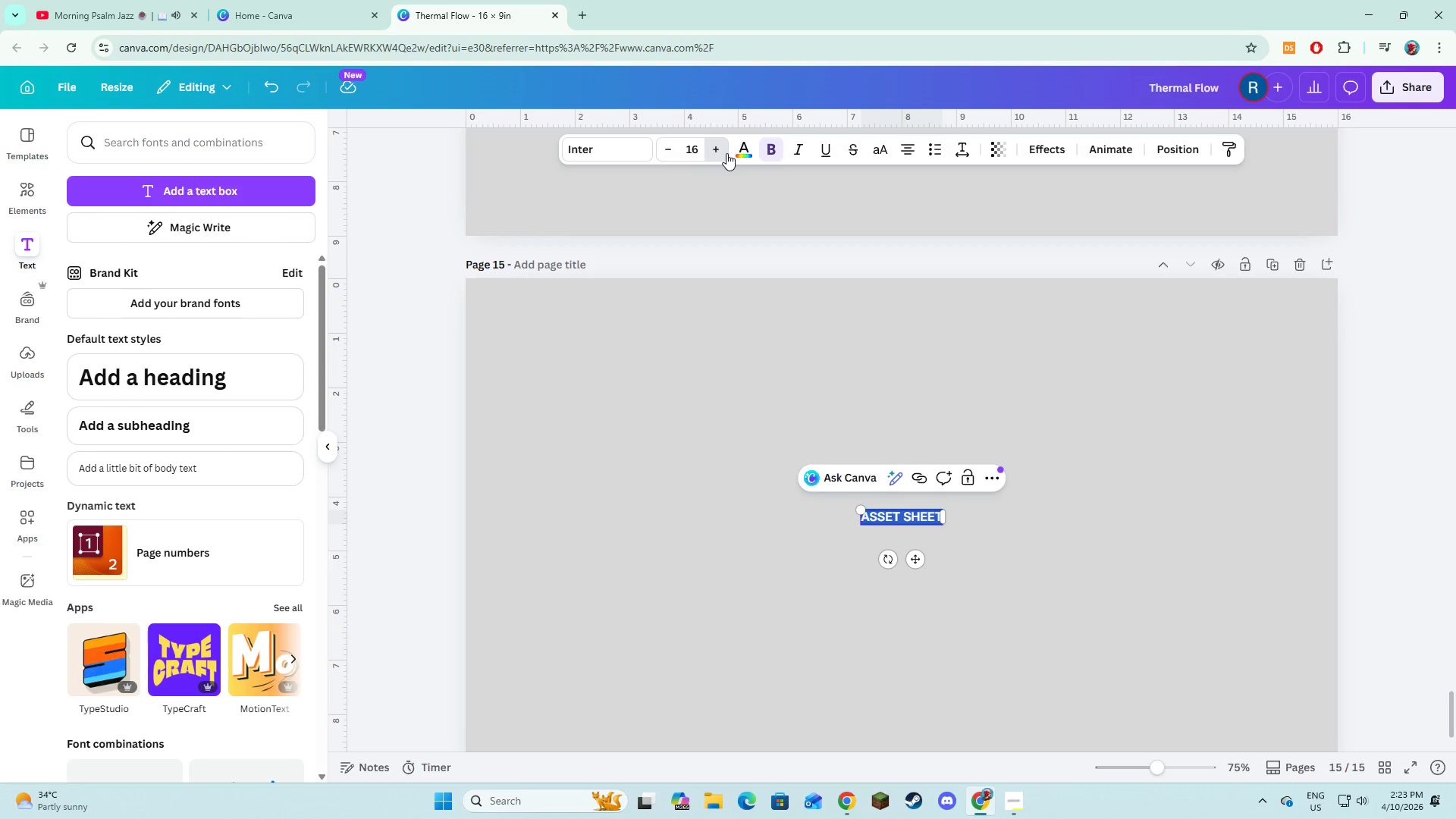 
triple_click([726, 153])
 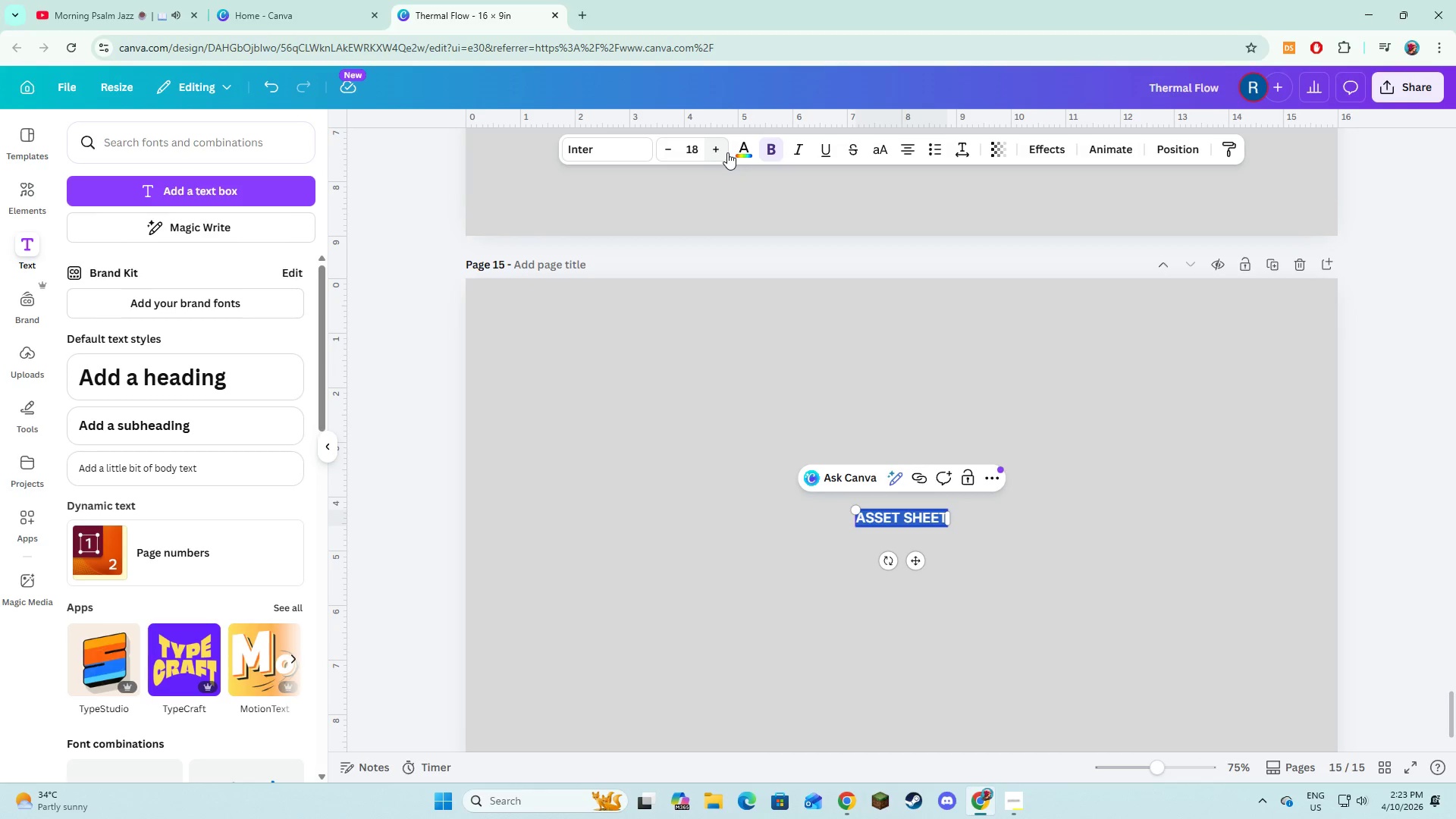 
triple_click([727, 152])
 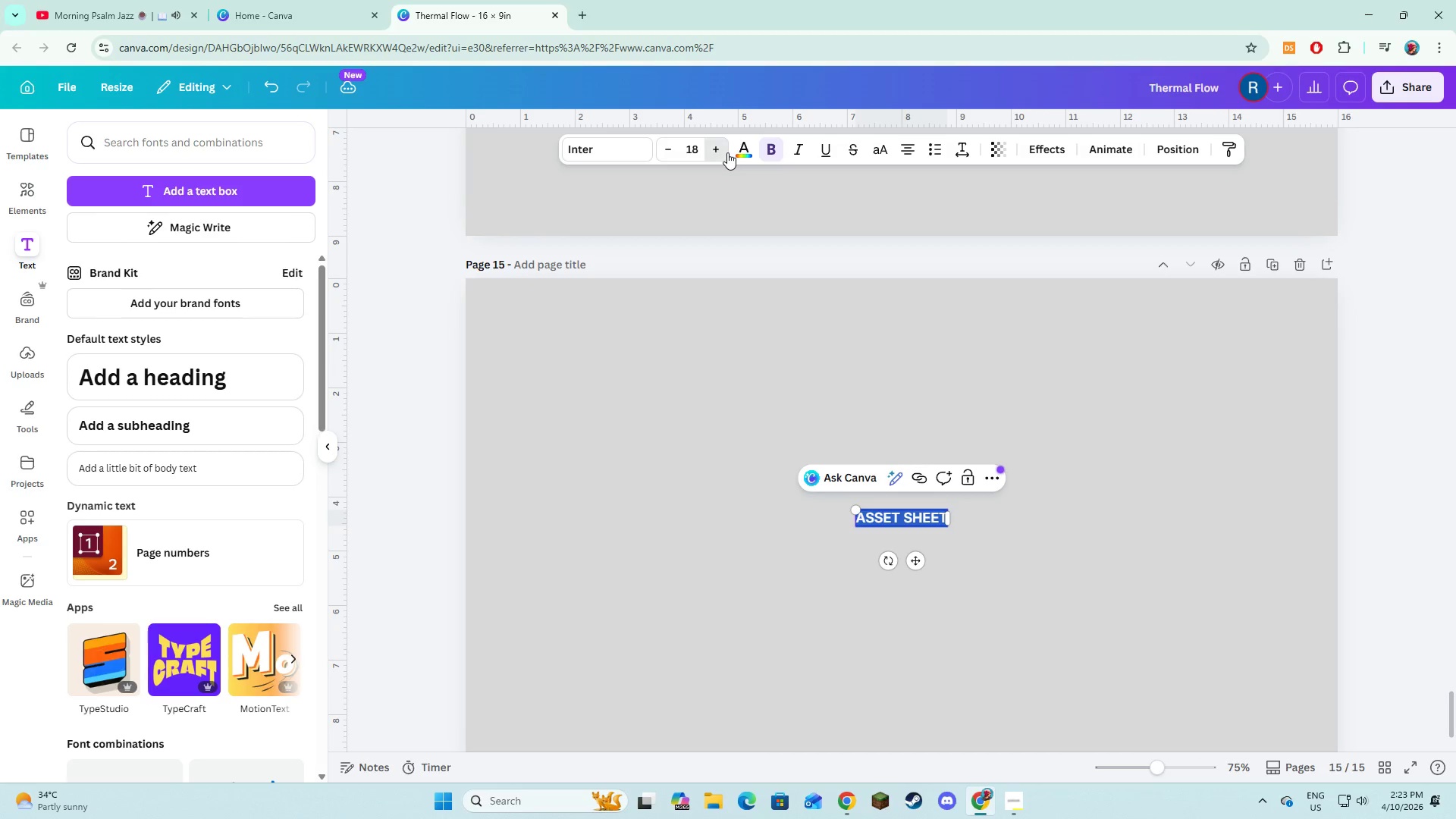 
triple_click([727, 152])
 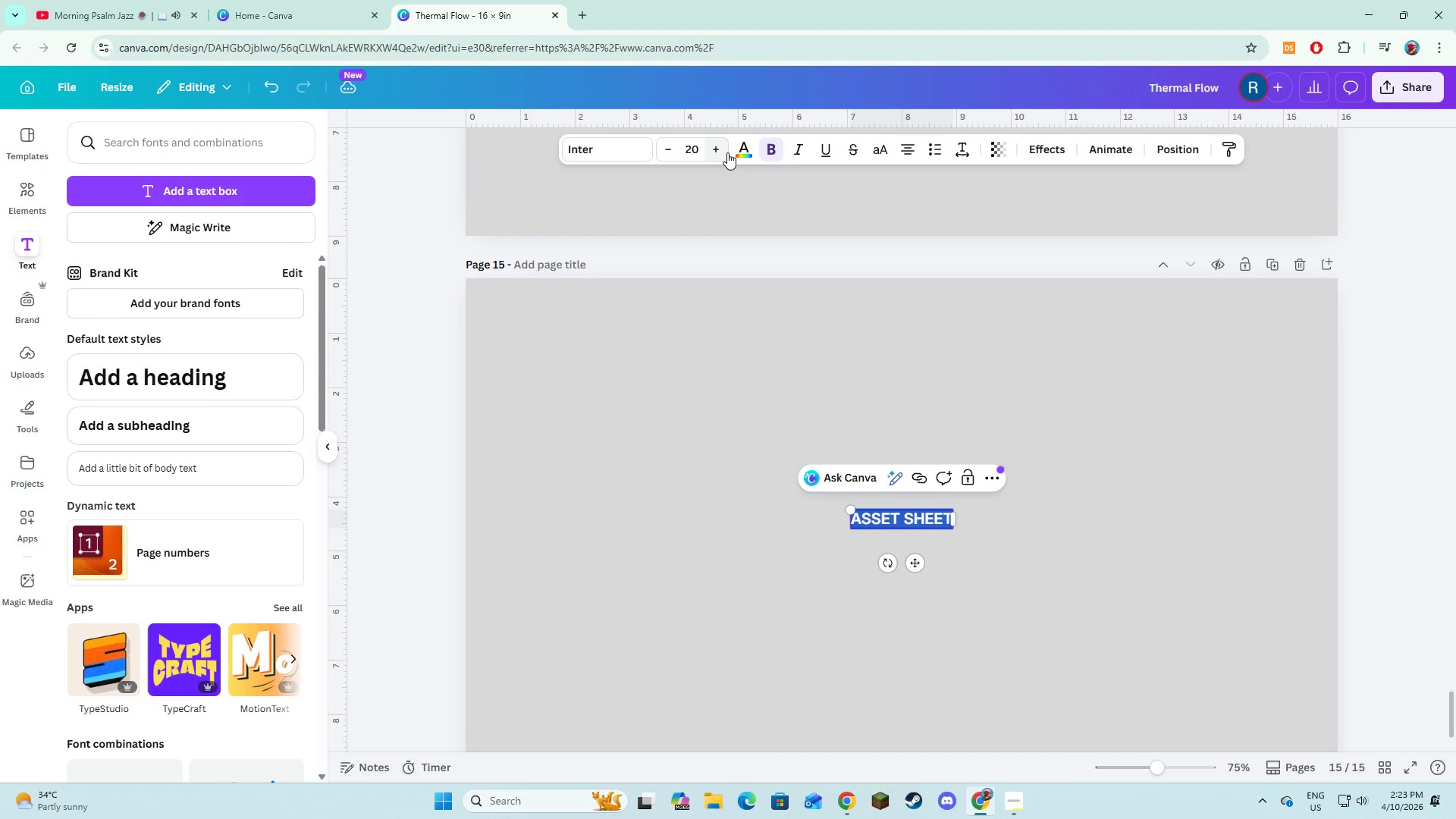 
triple_click([727, 152])
 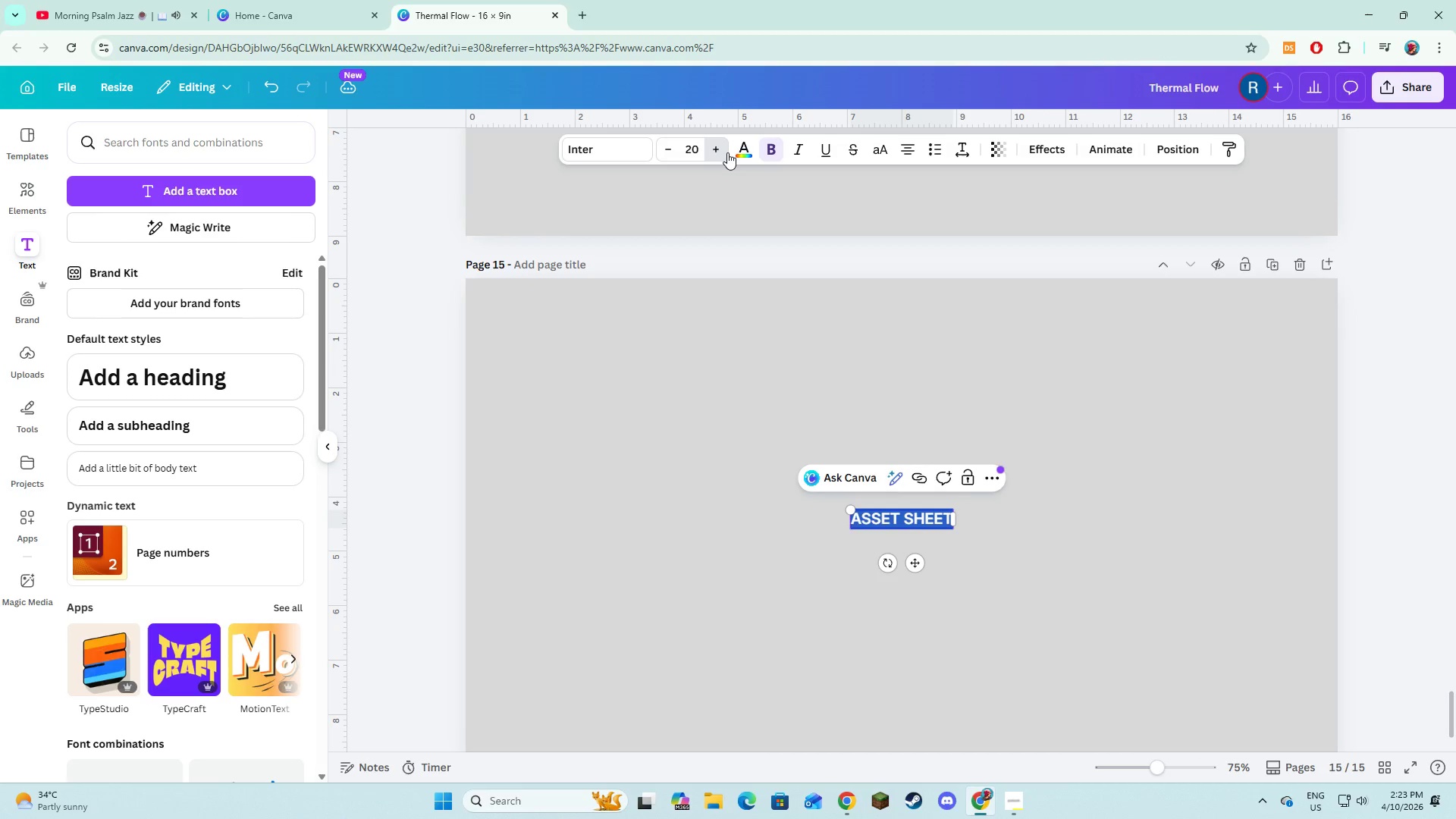 
triple_click([727, 152])
 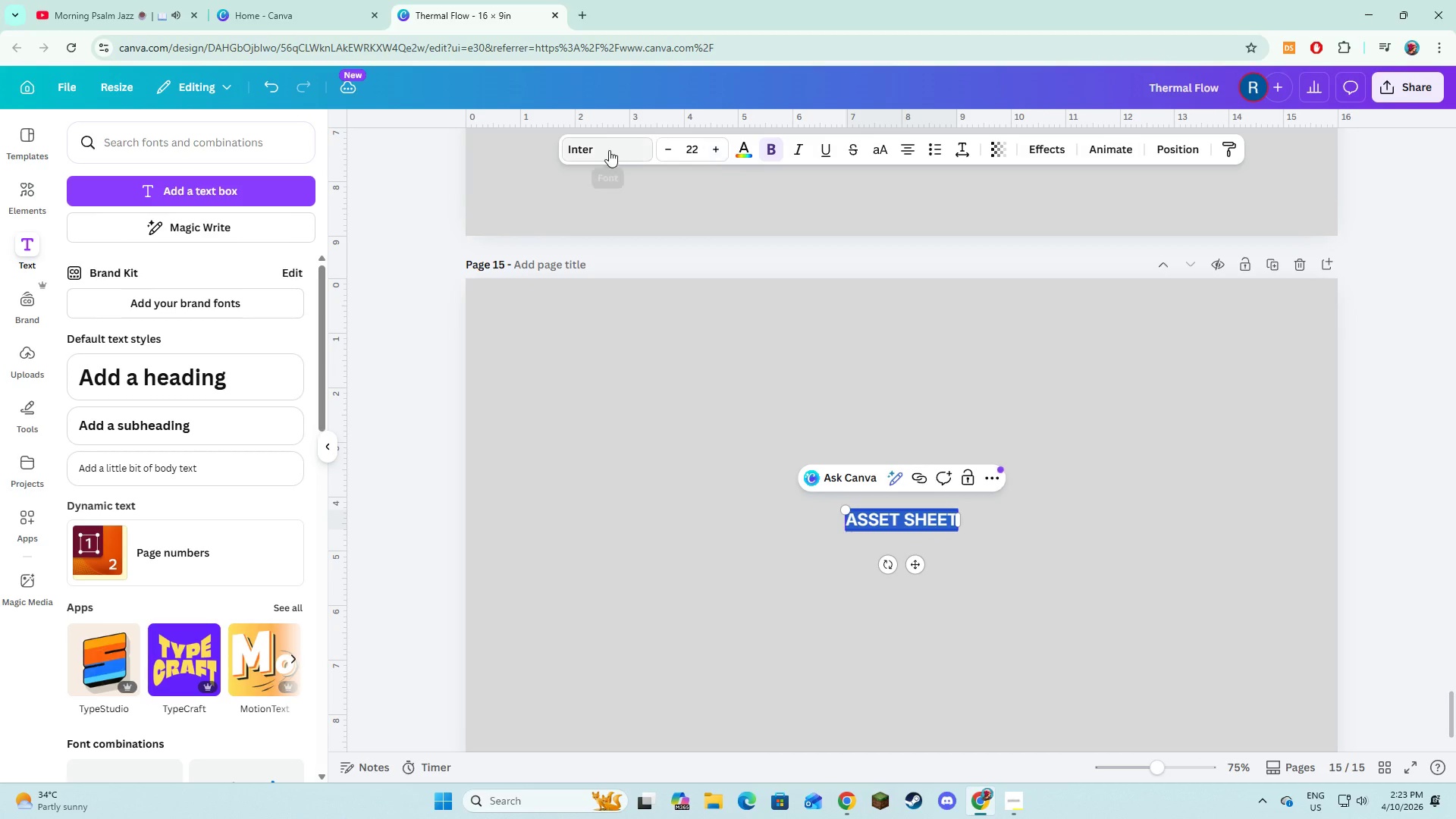 
left_click([609, 150])
 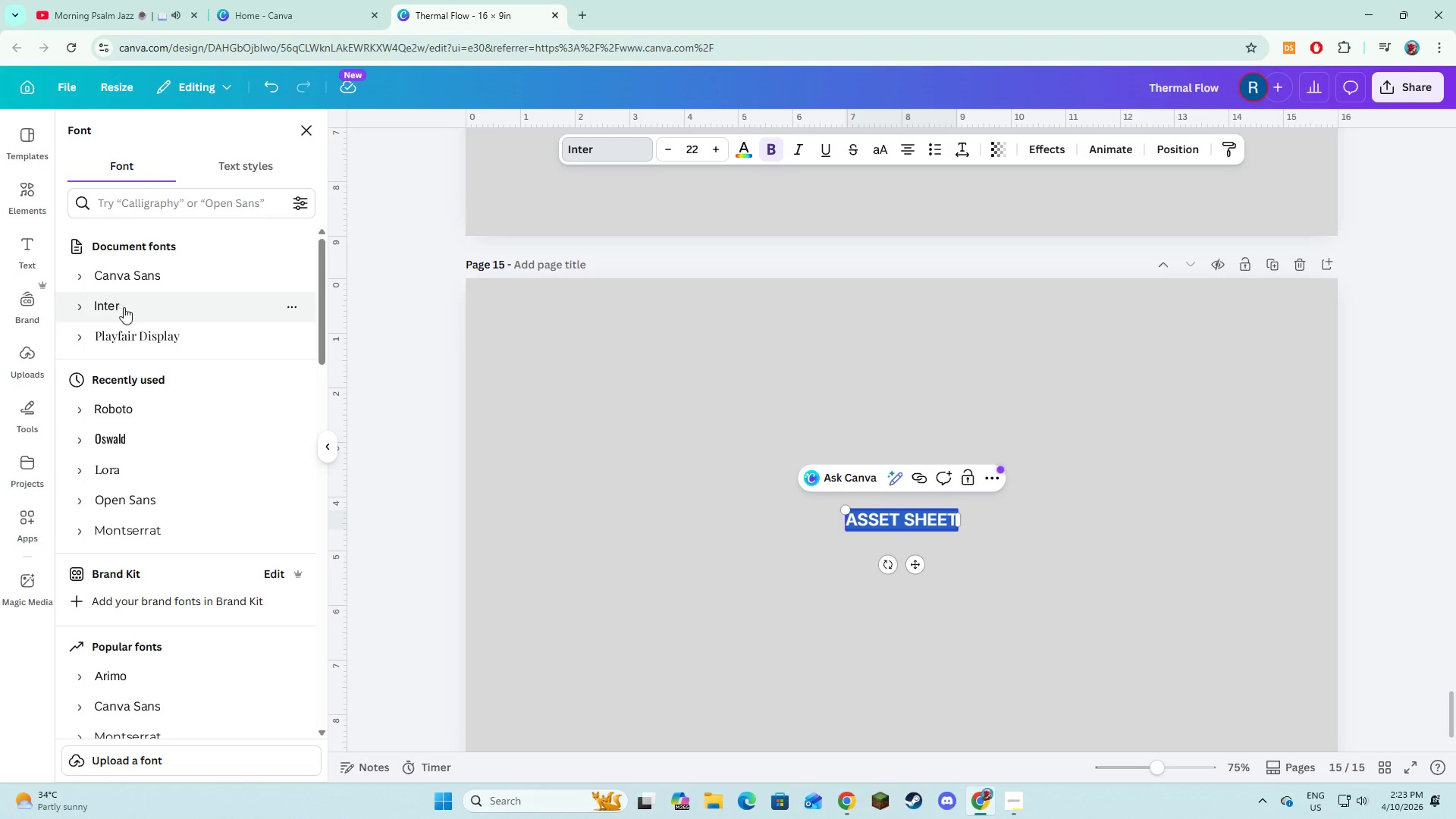 
left_click([127, 329])
 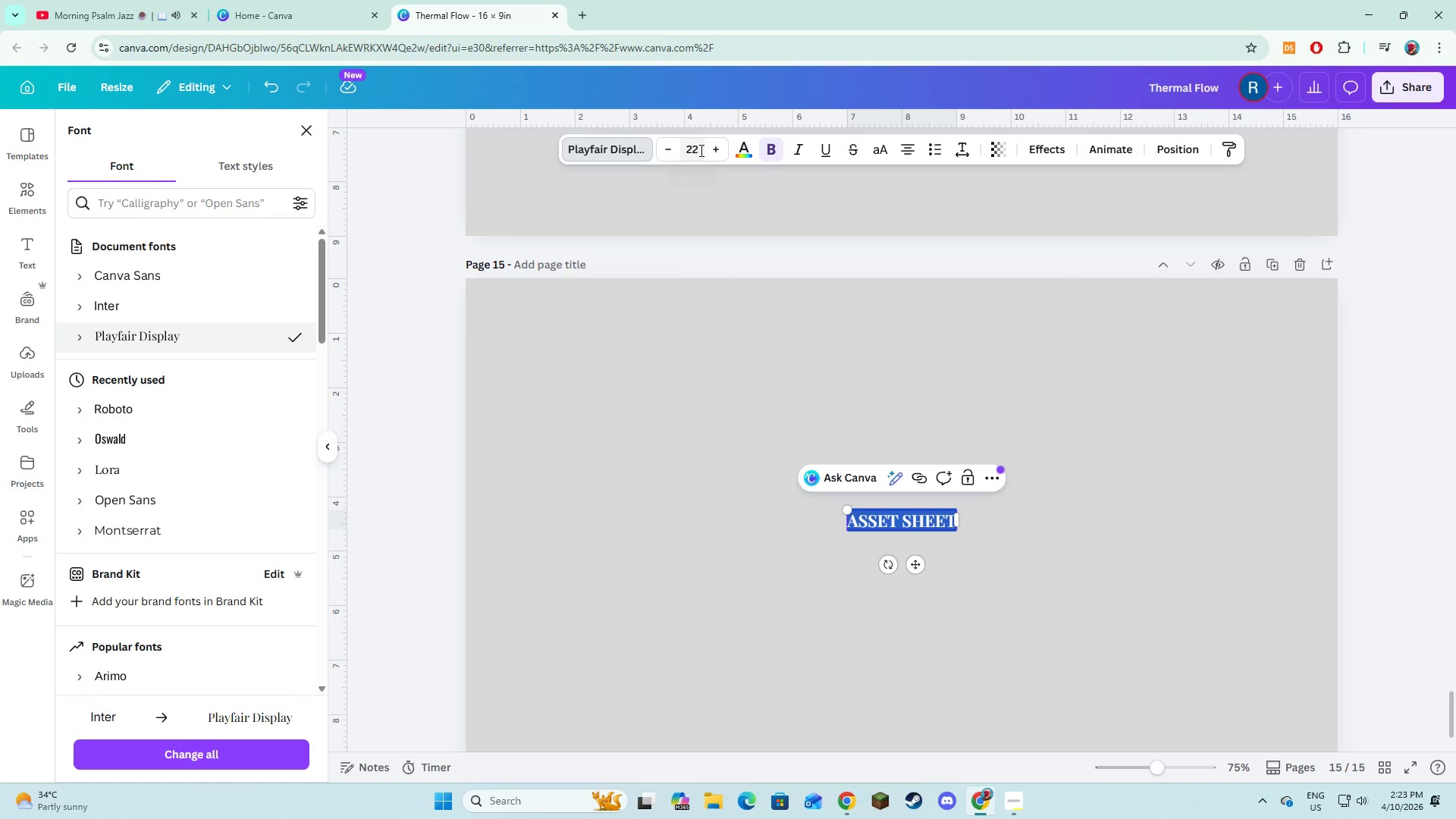 
double_click([704, 152])
 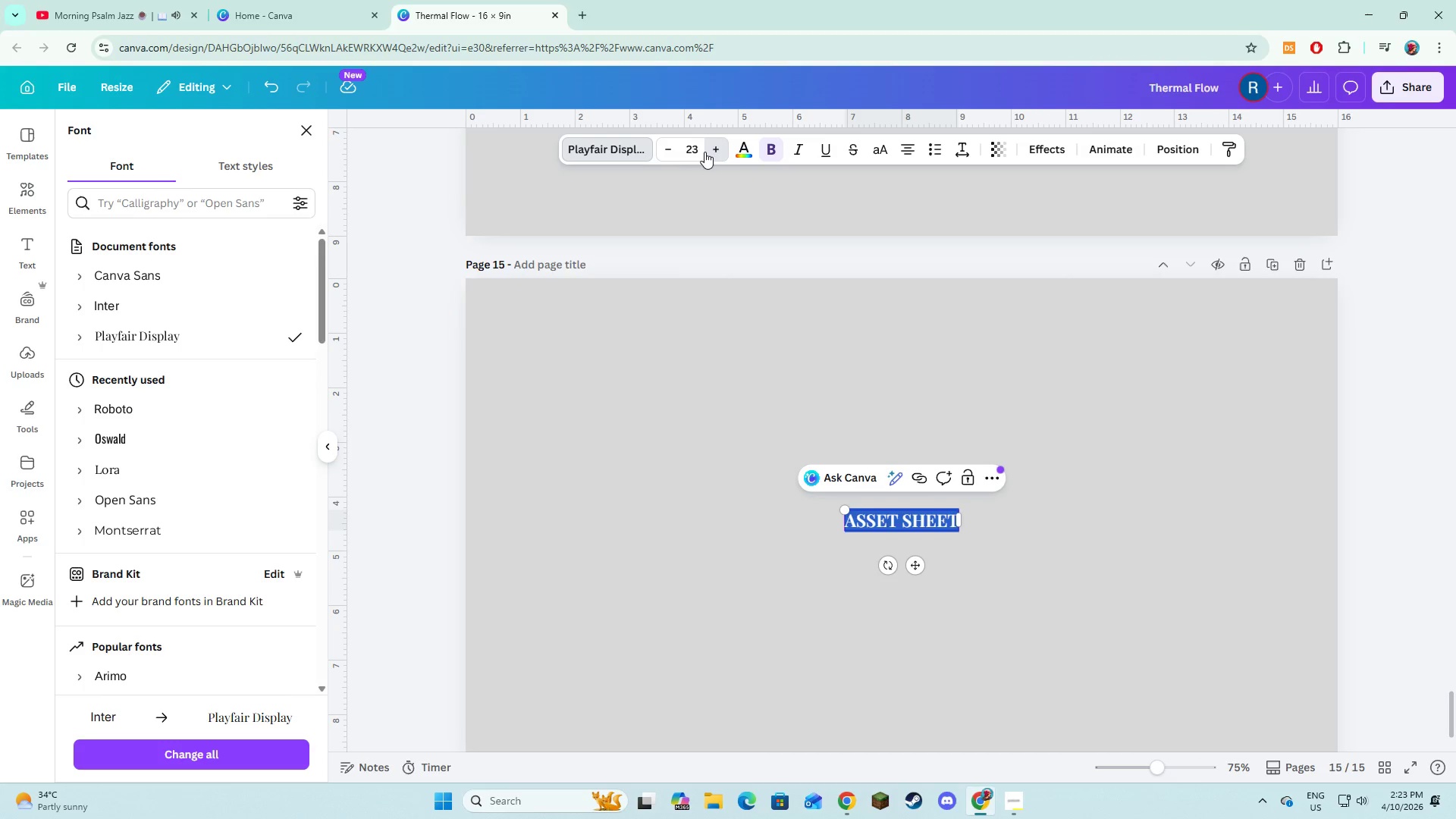 
triple_click([705, 152])
 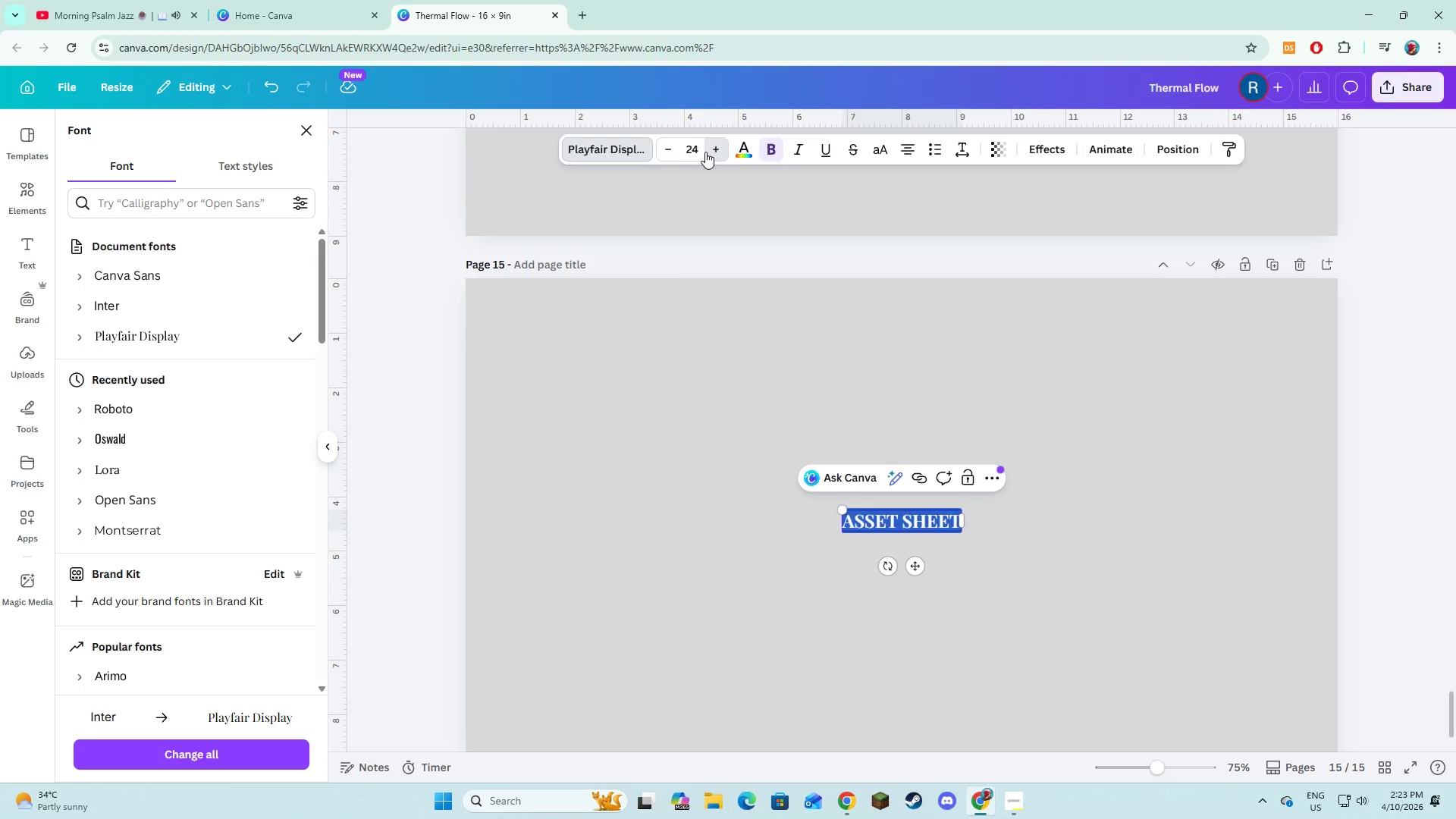 
triple_click([705, 152])
 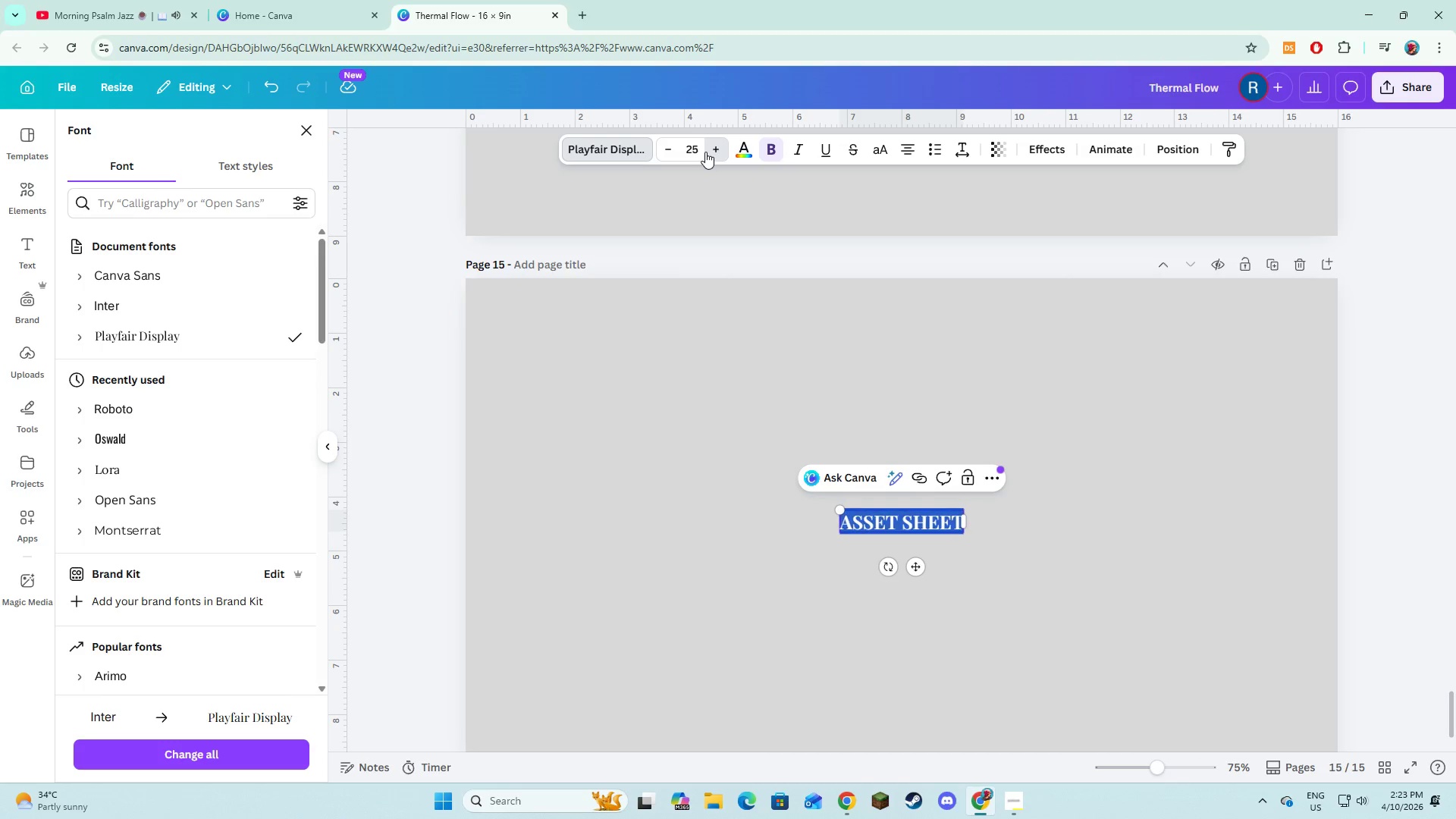 
triple_click([705, 152])
 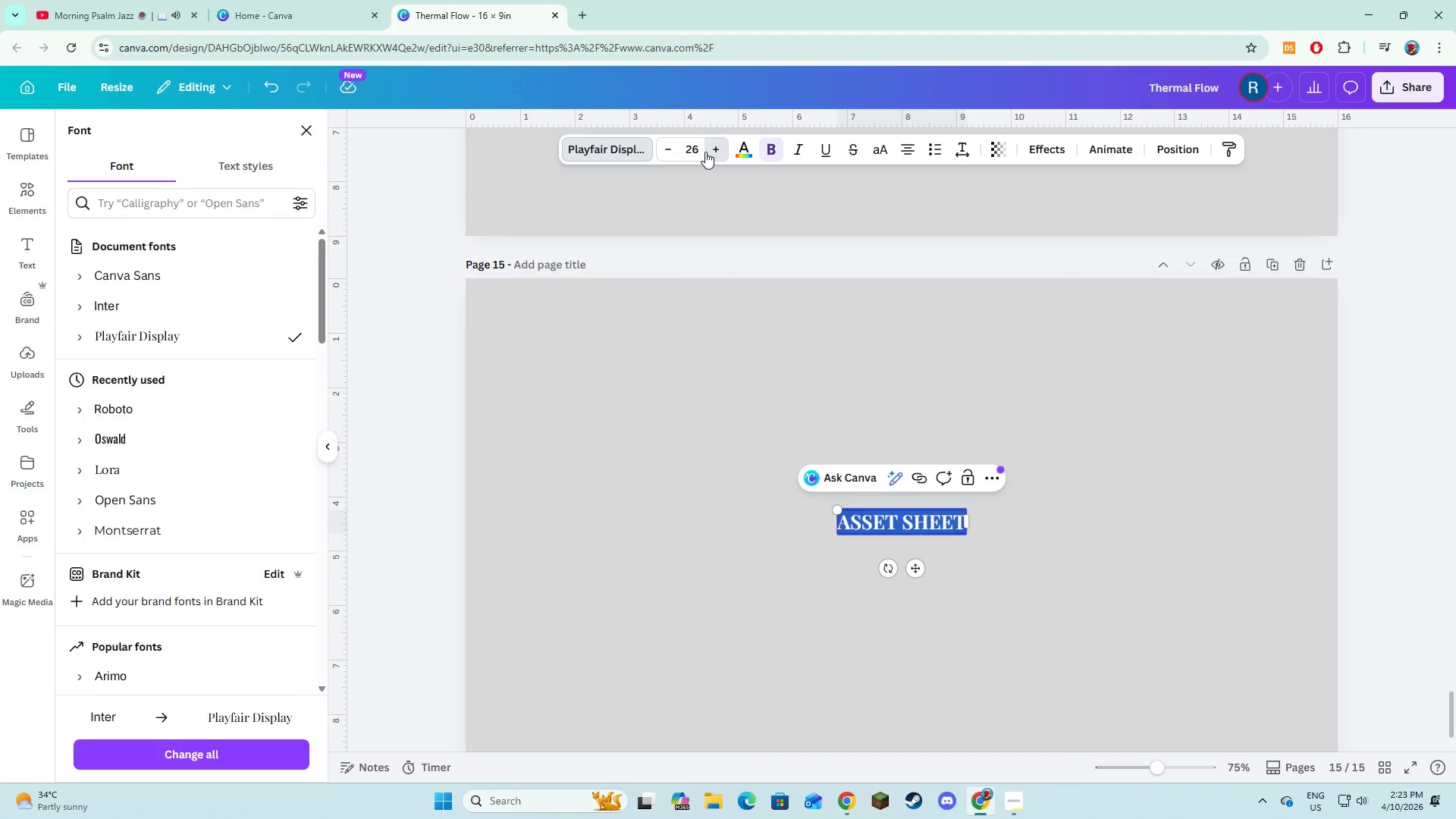 
triple_click([705, 152])
 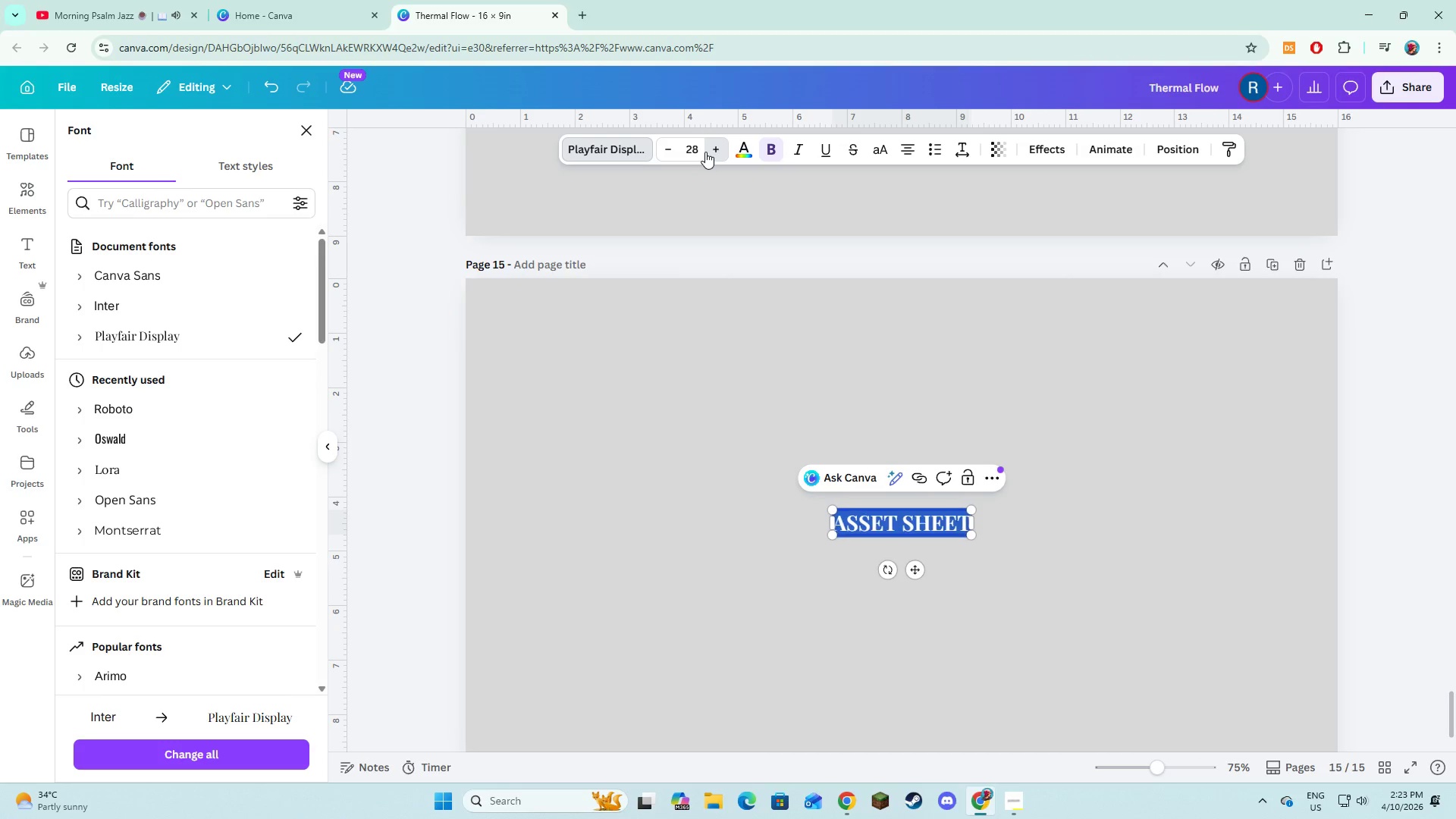 
triple_click([705, 152])
 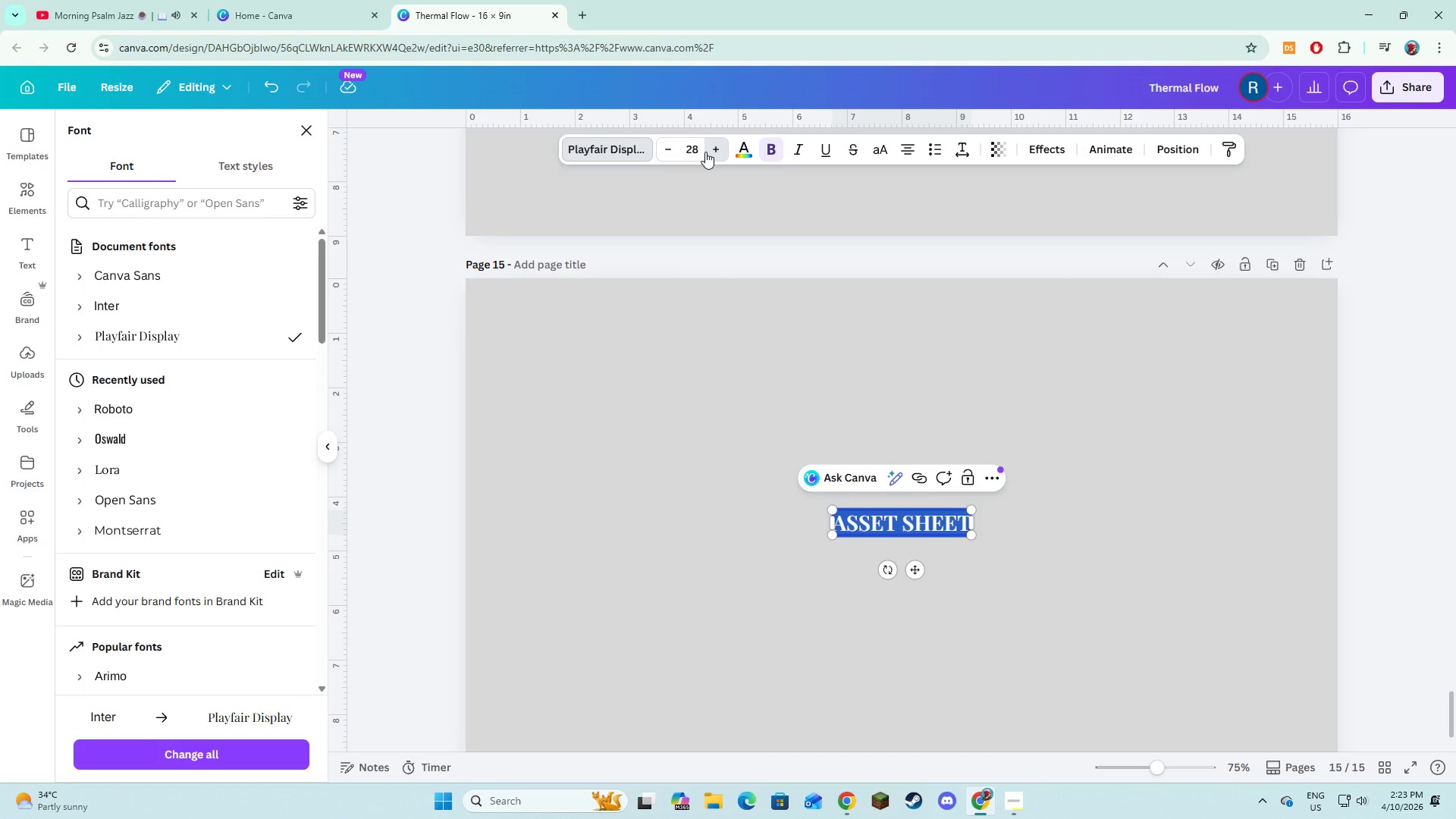 
triple_click([705, 152])
 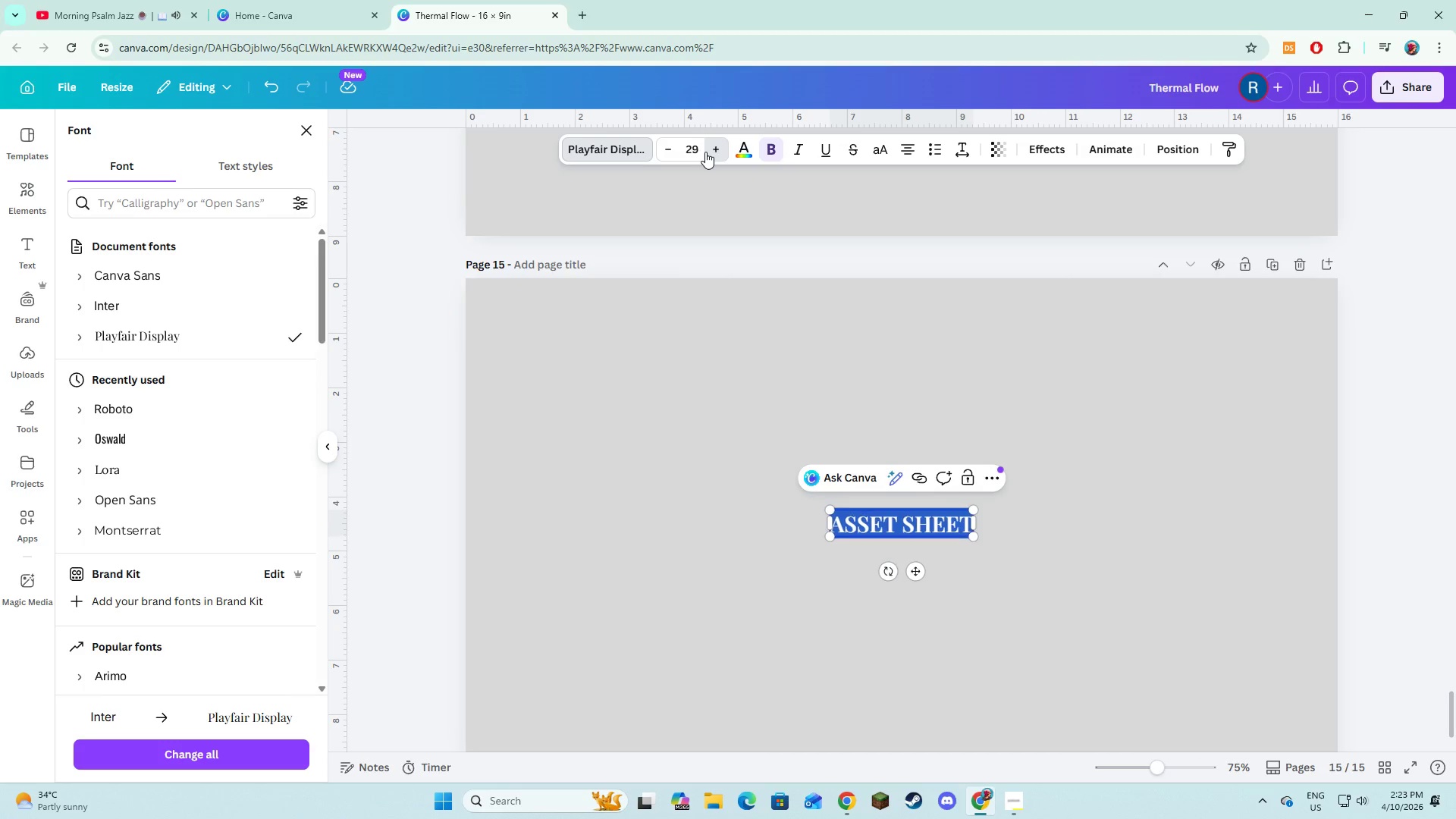 
triple_click([705, 152])
 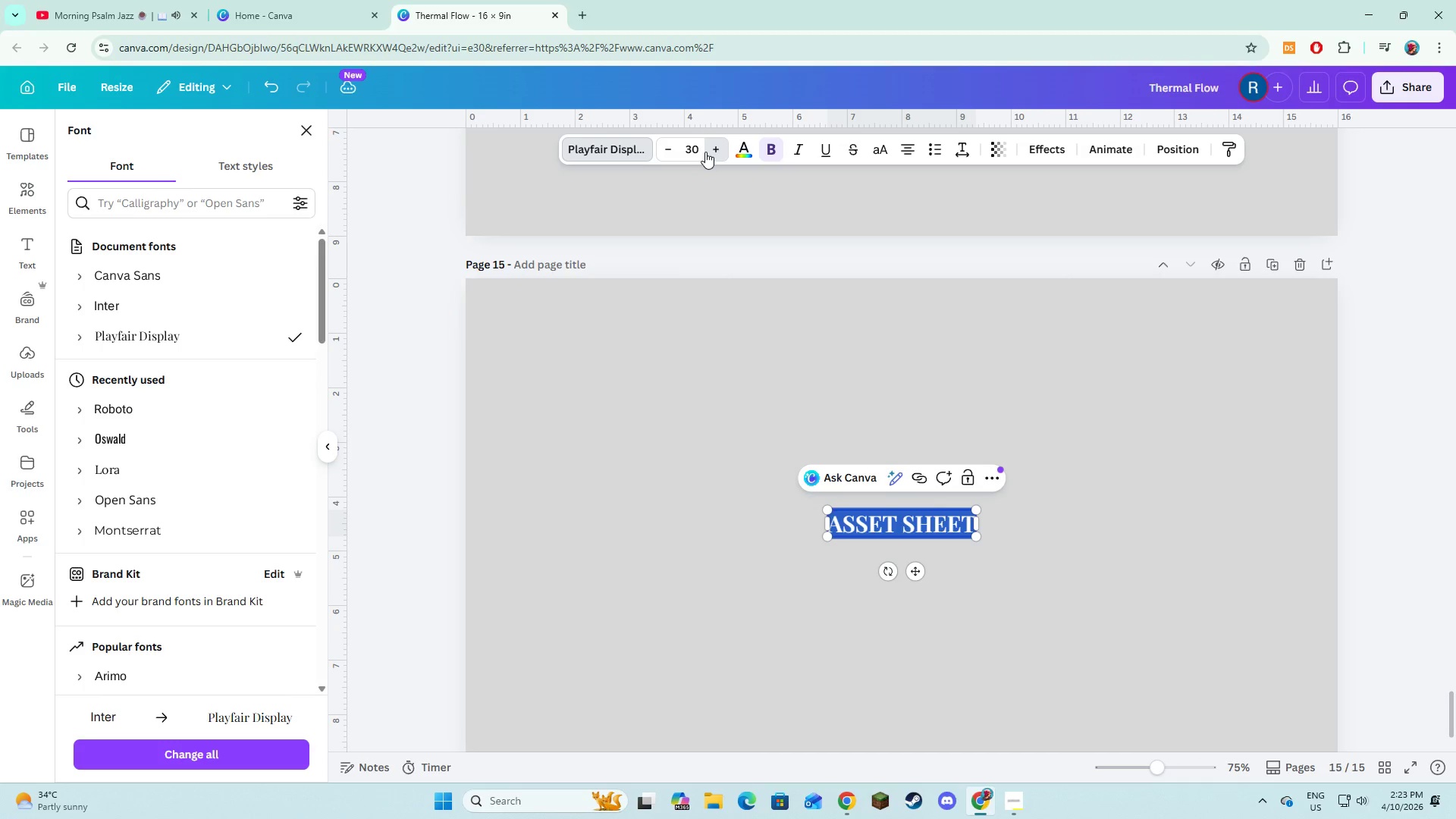 
triple_click([705, 152])
 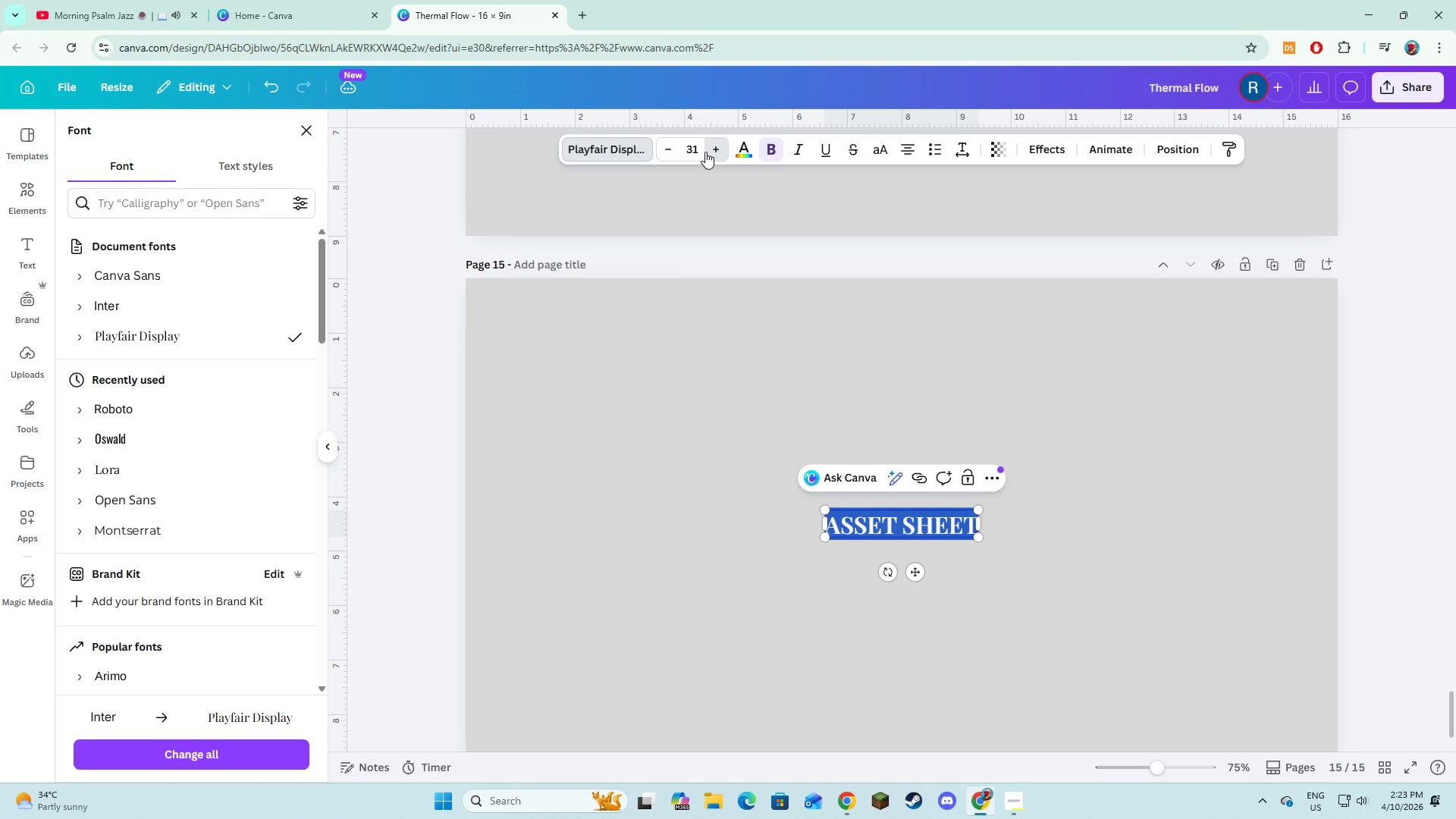 
triple_click([705, 152])
 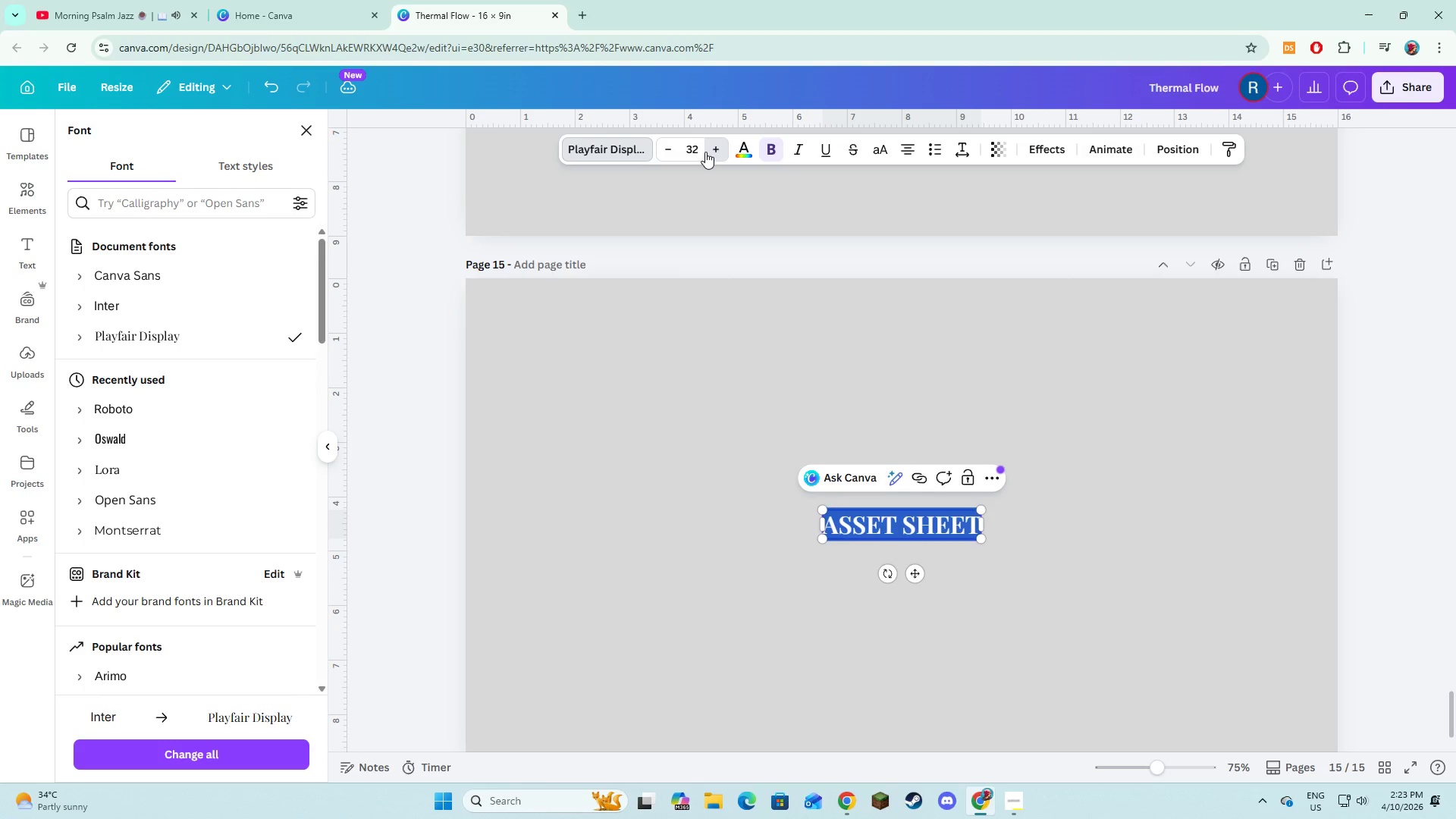 
triple_click([705, 152])
 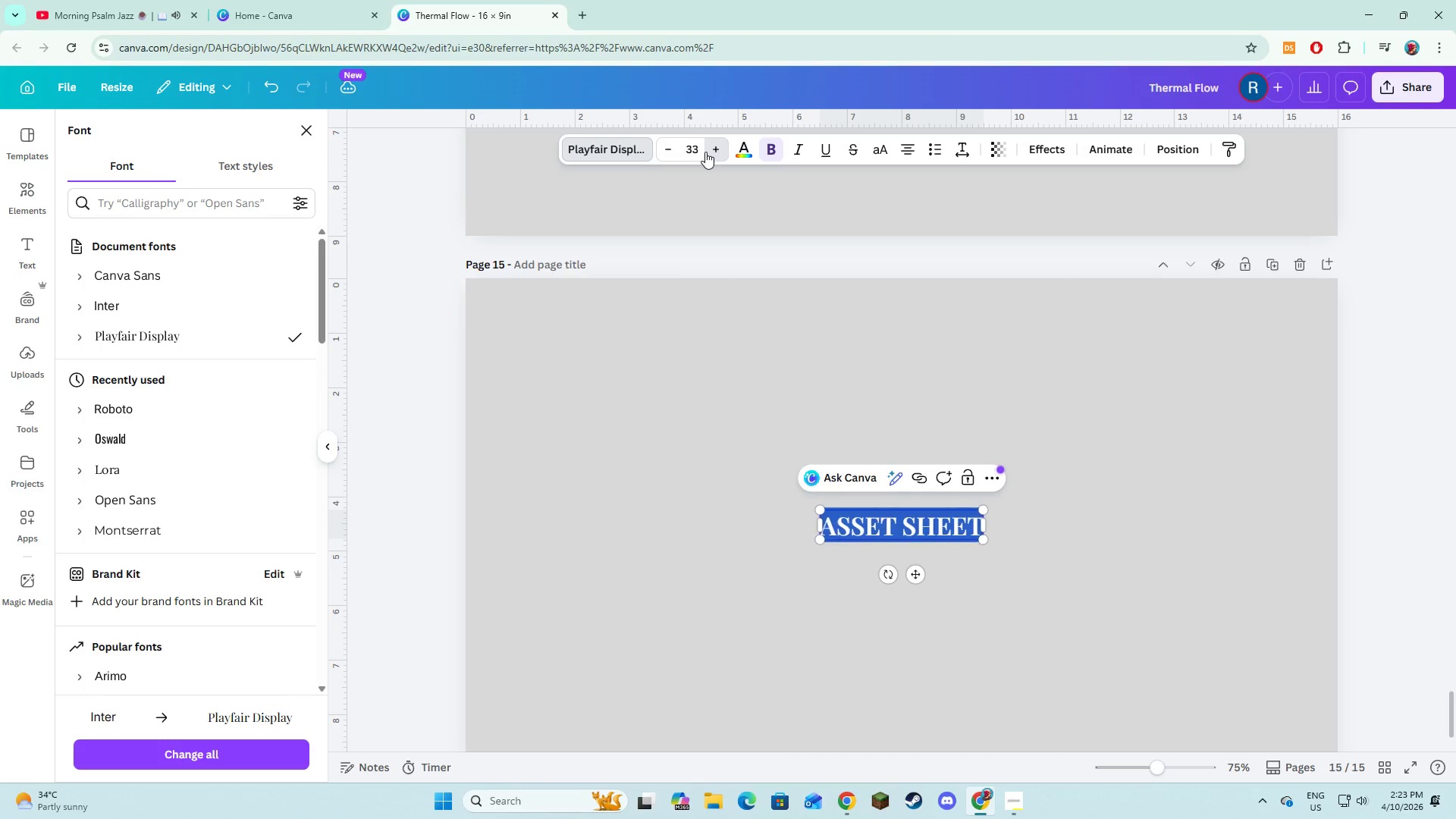 
triple_click([705, 152])
 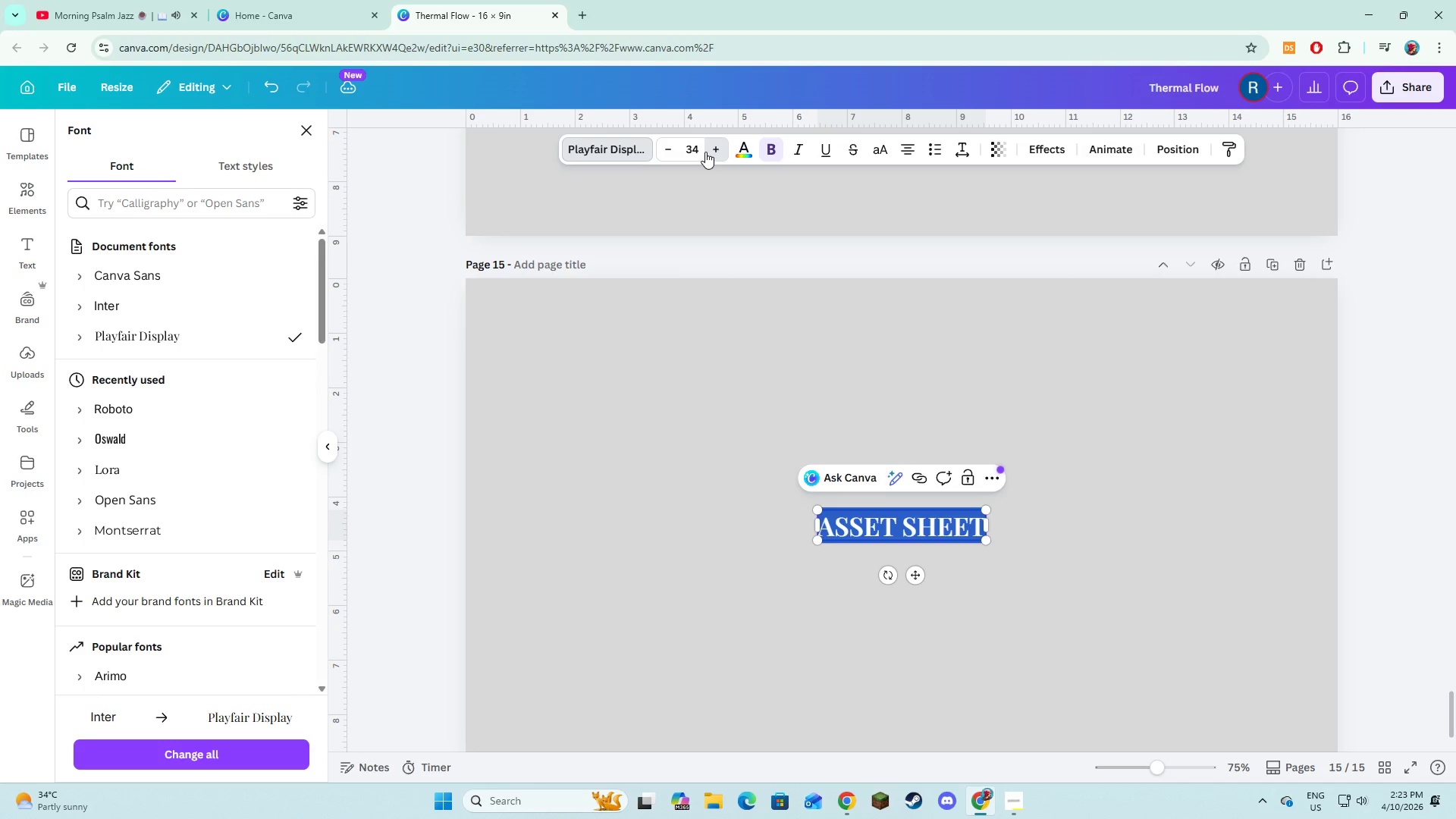 
triple_click([705, 152])
 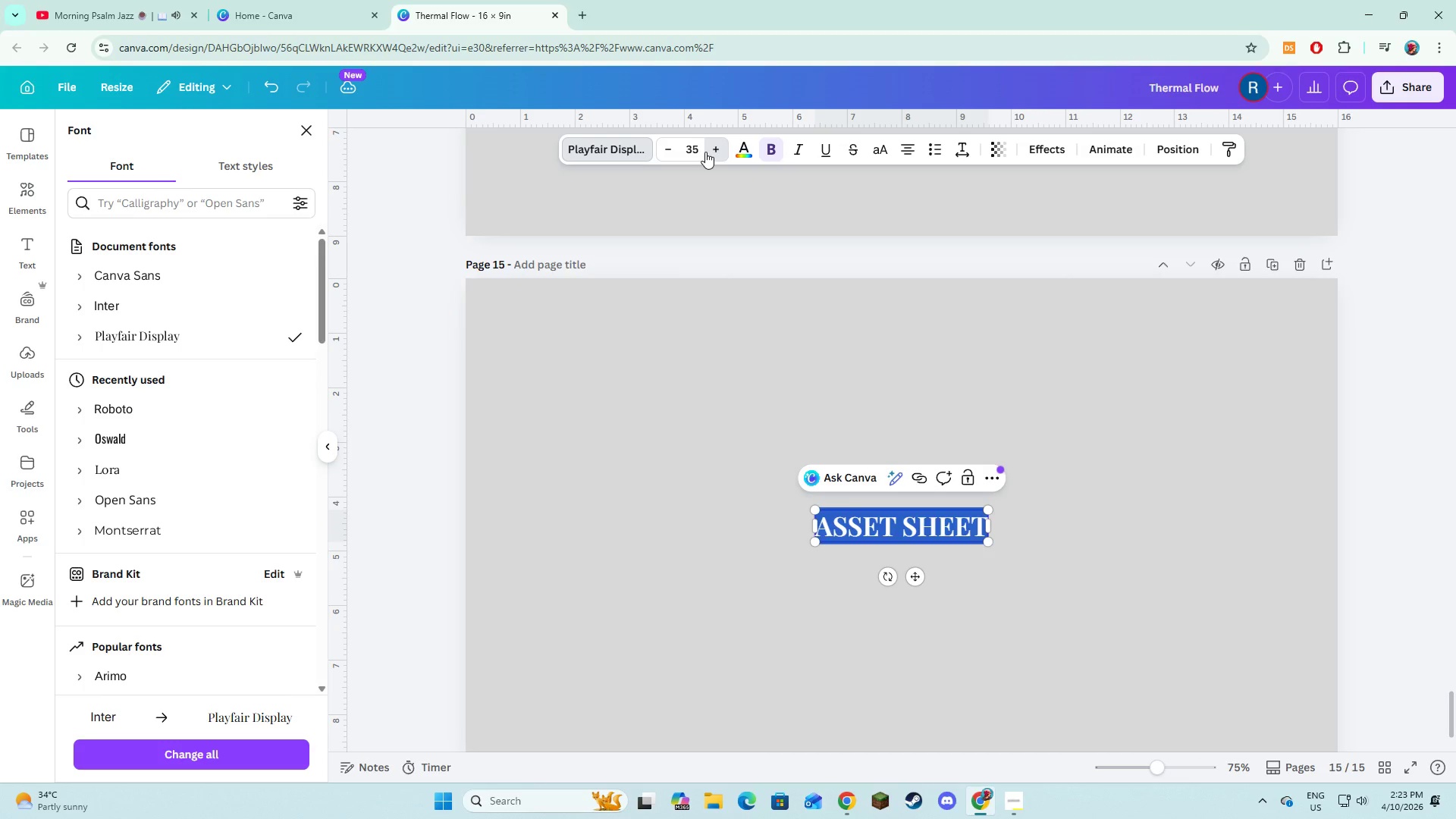 
triple_click([705, 152])
 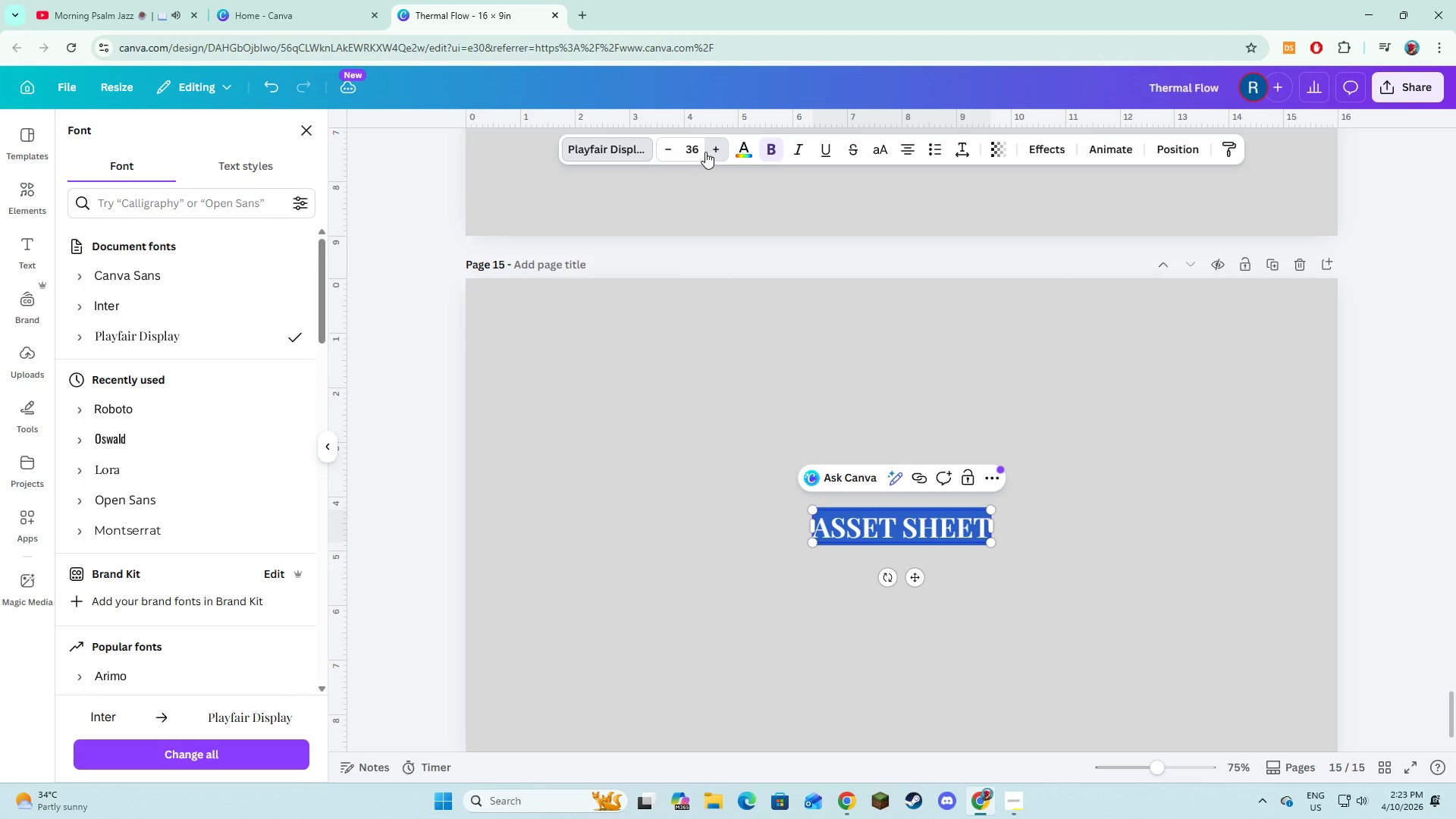 
triple_click([705, 152])
 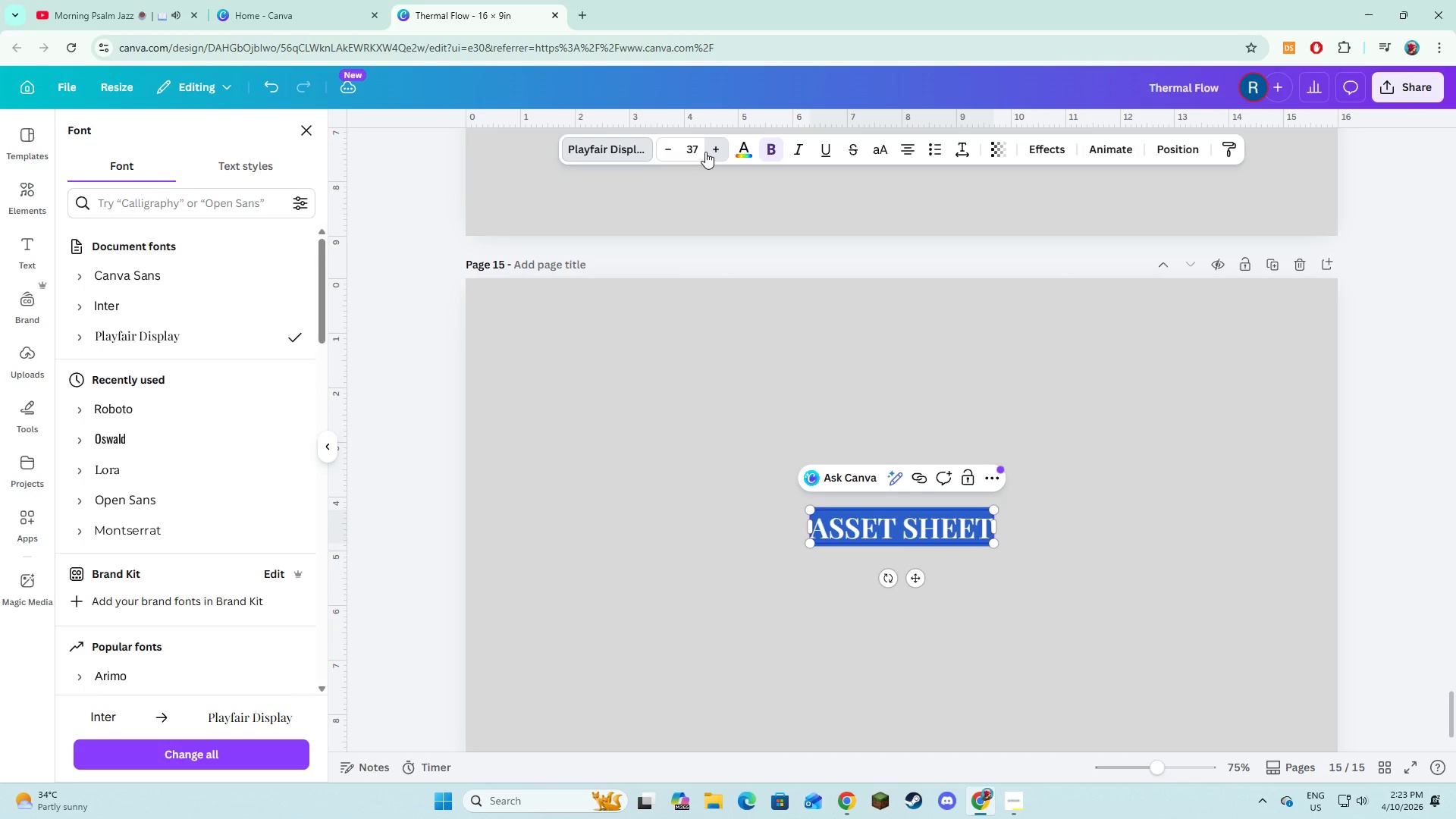 
triple_click([705, 152])
 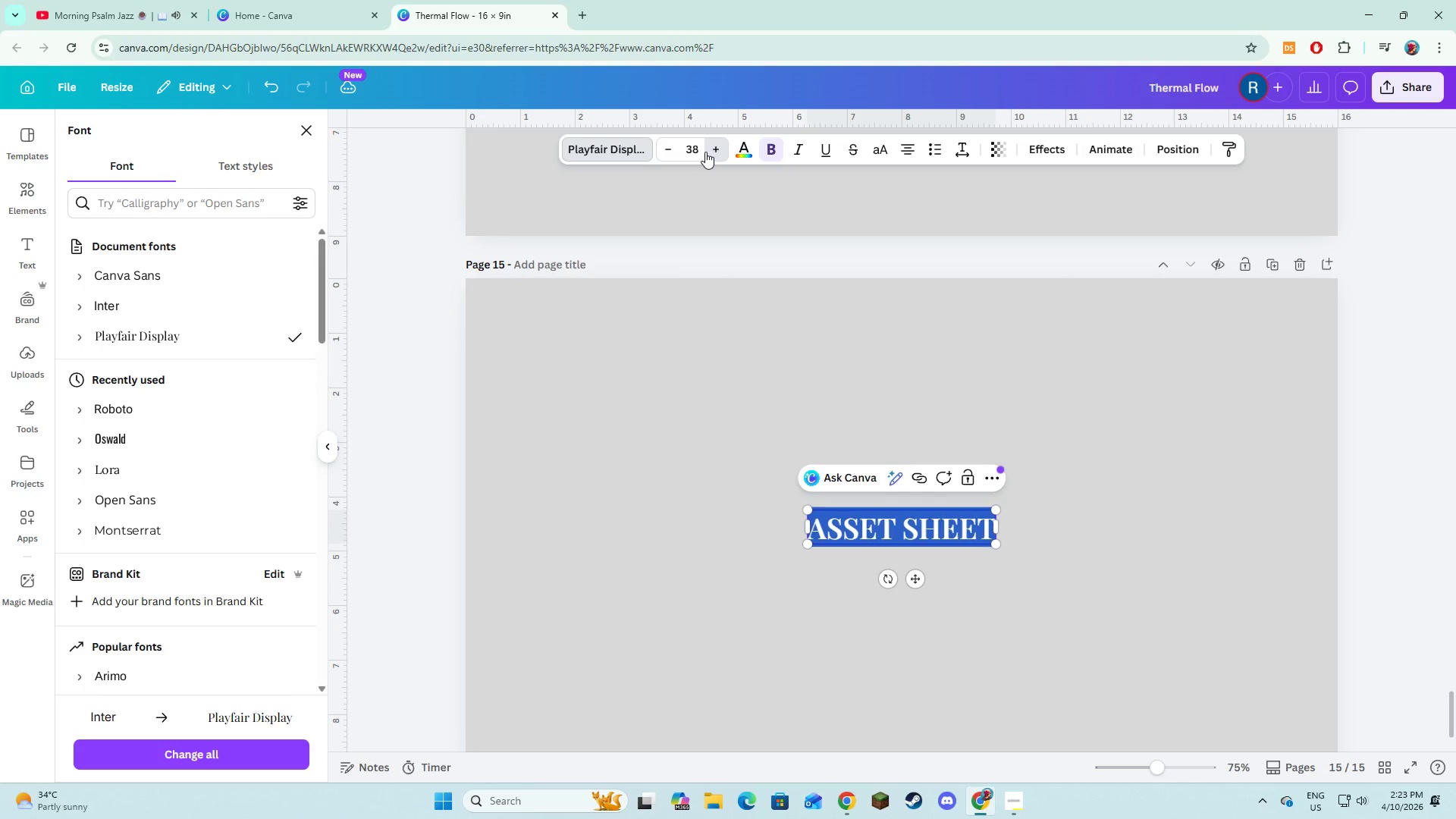 
triple_click([705, 152])
 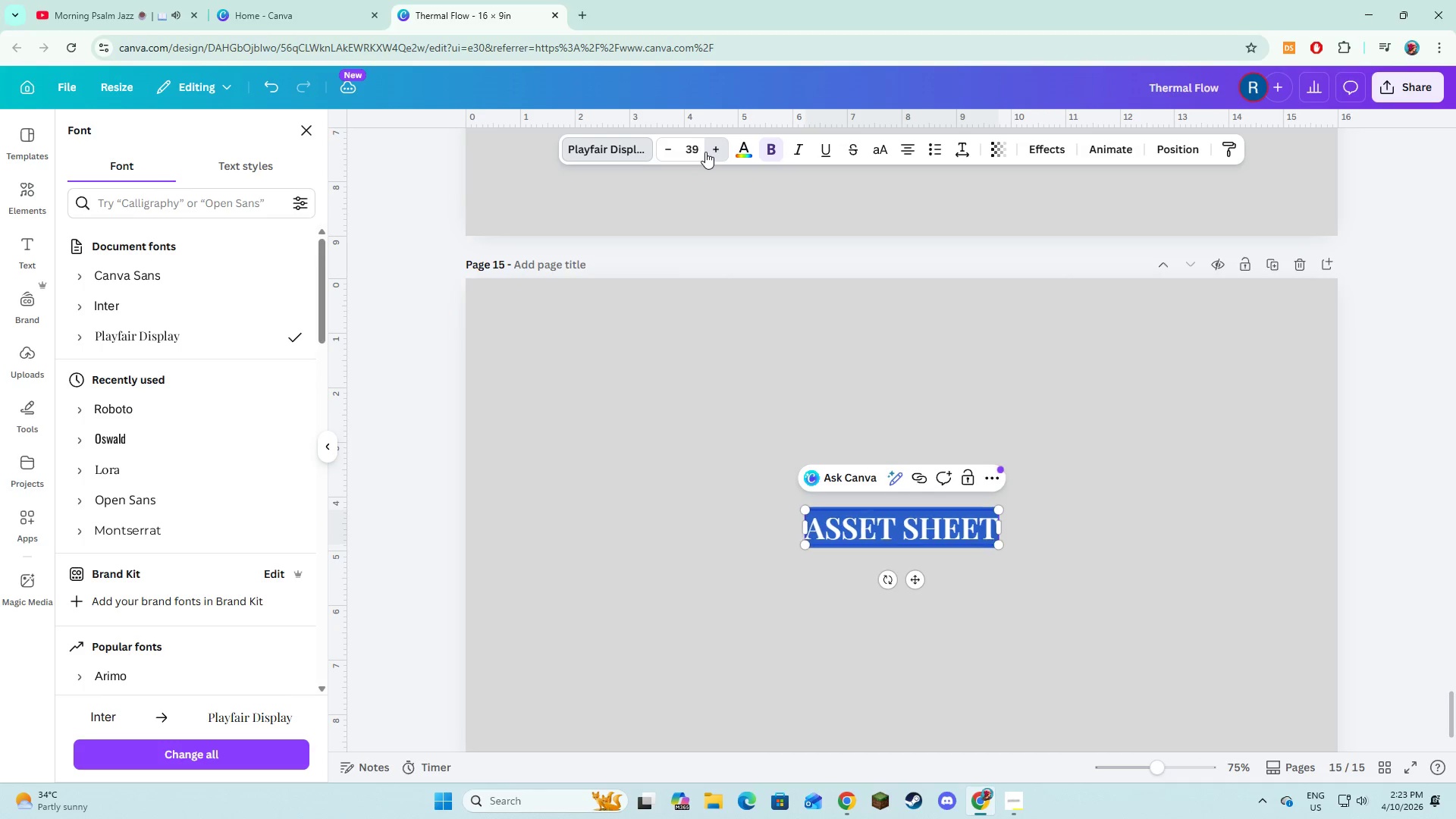 
triple_click([705, 152])
 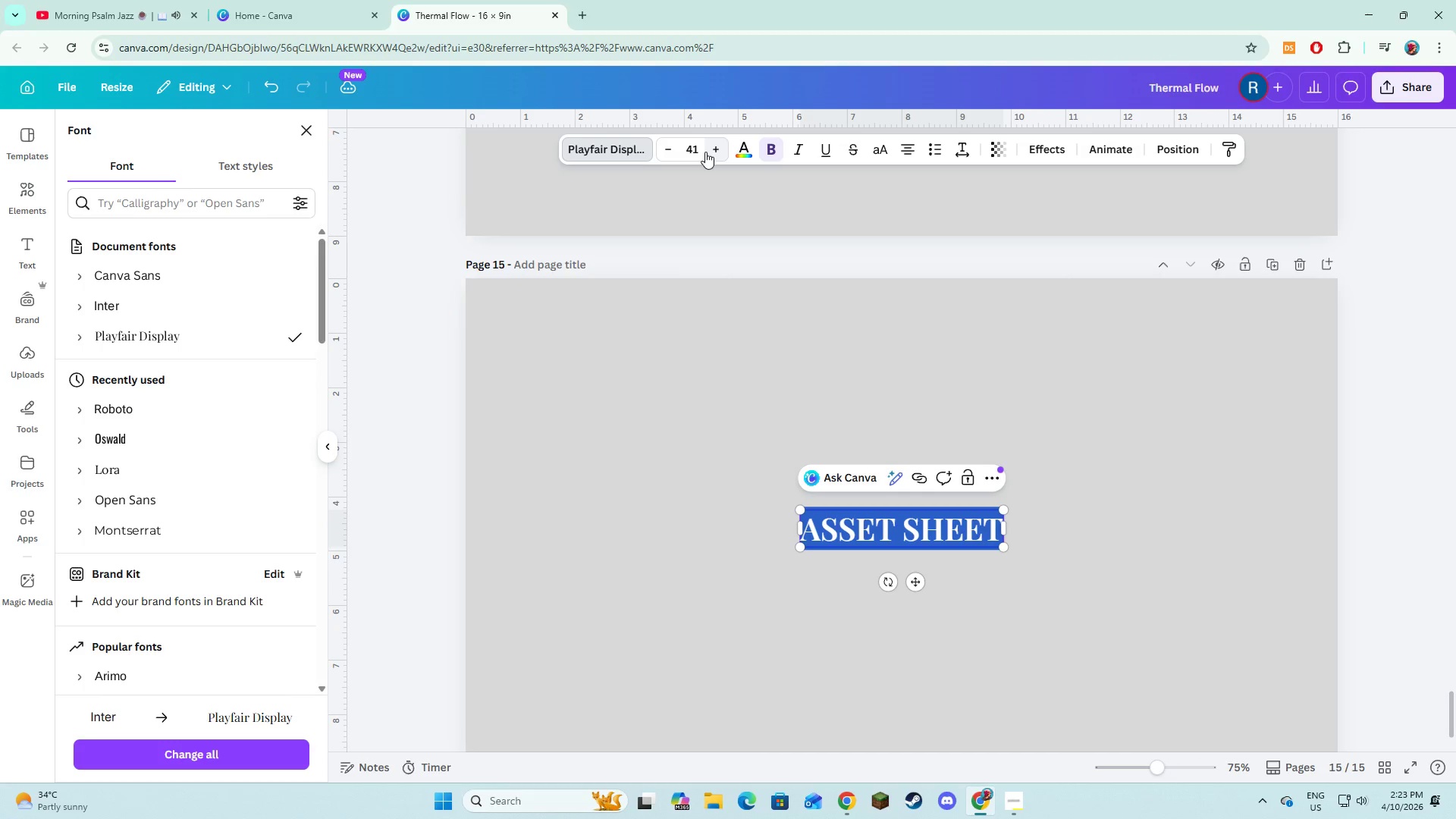 
triple_click([705, 152])
 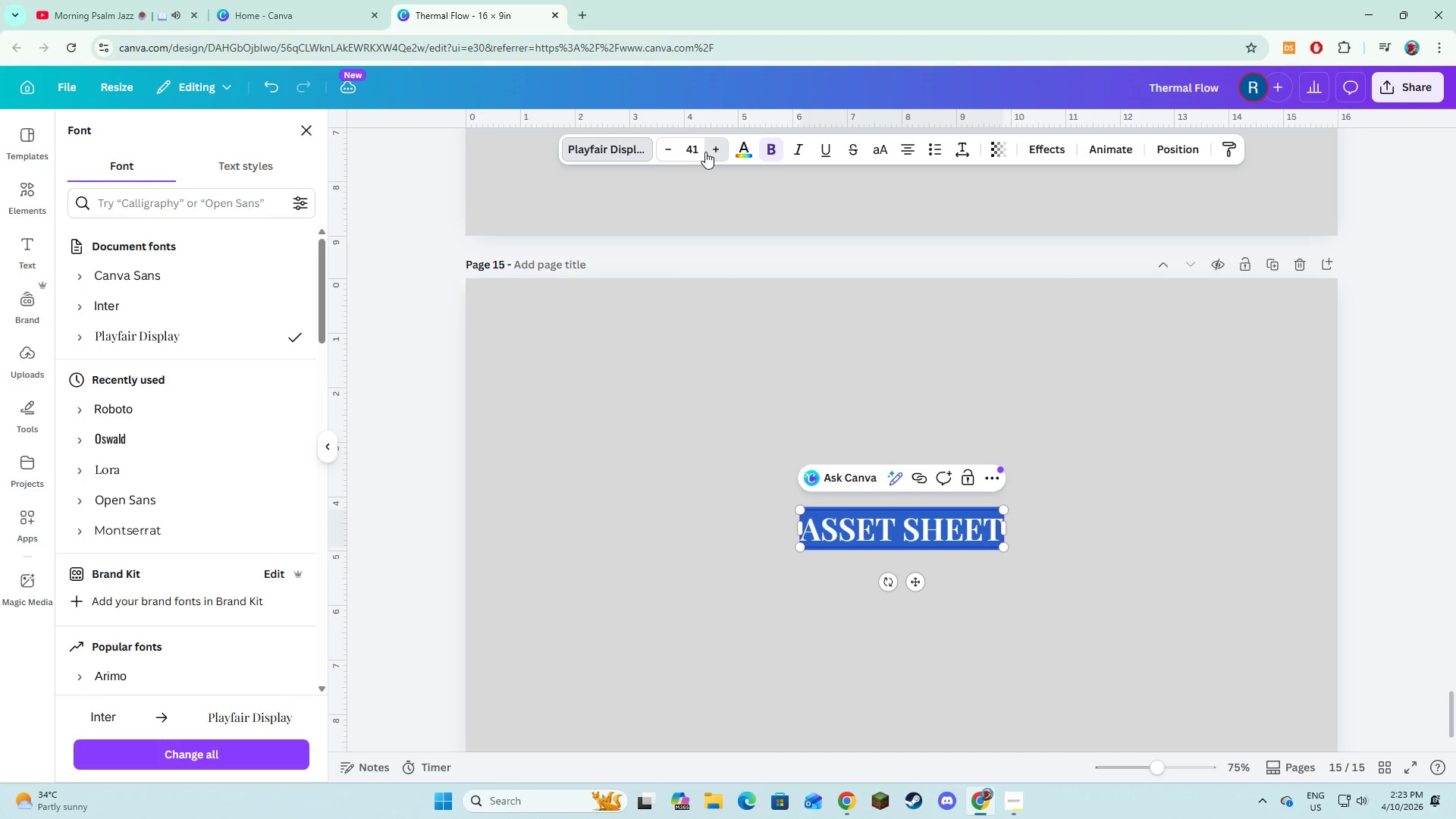 
triple_click([705, 152])
 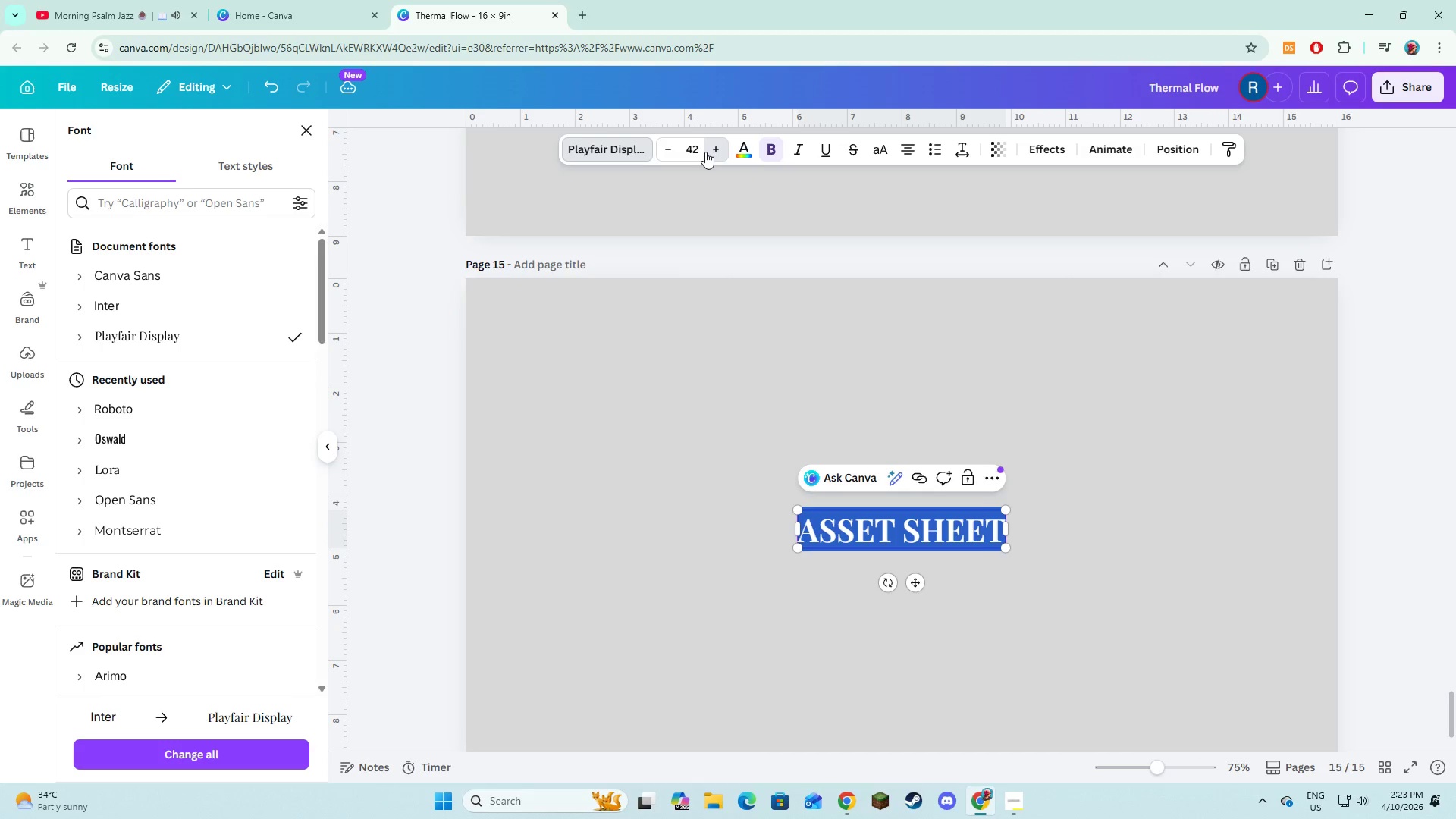 
triple_click([705, 152])
 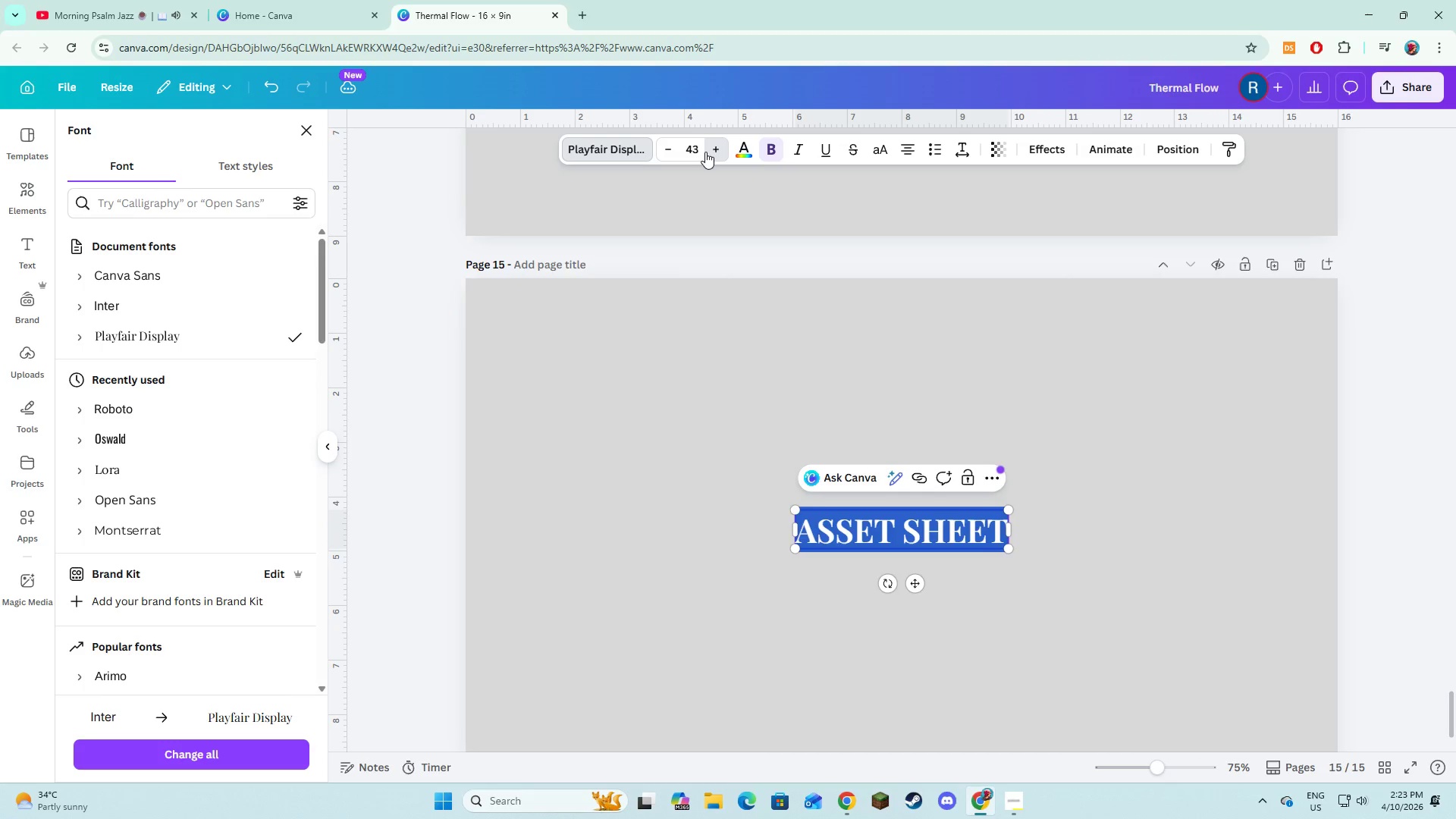 
triple_click([705, 152])
 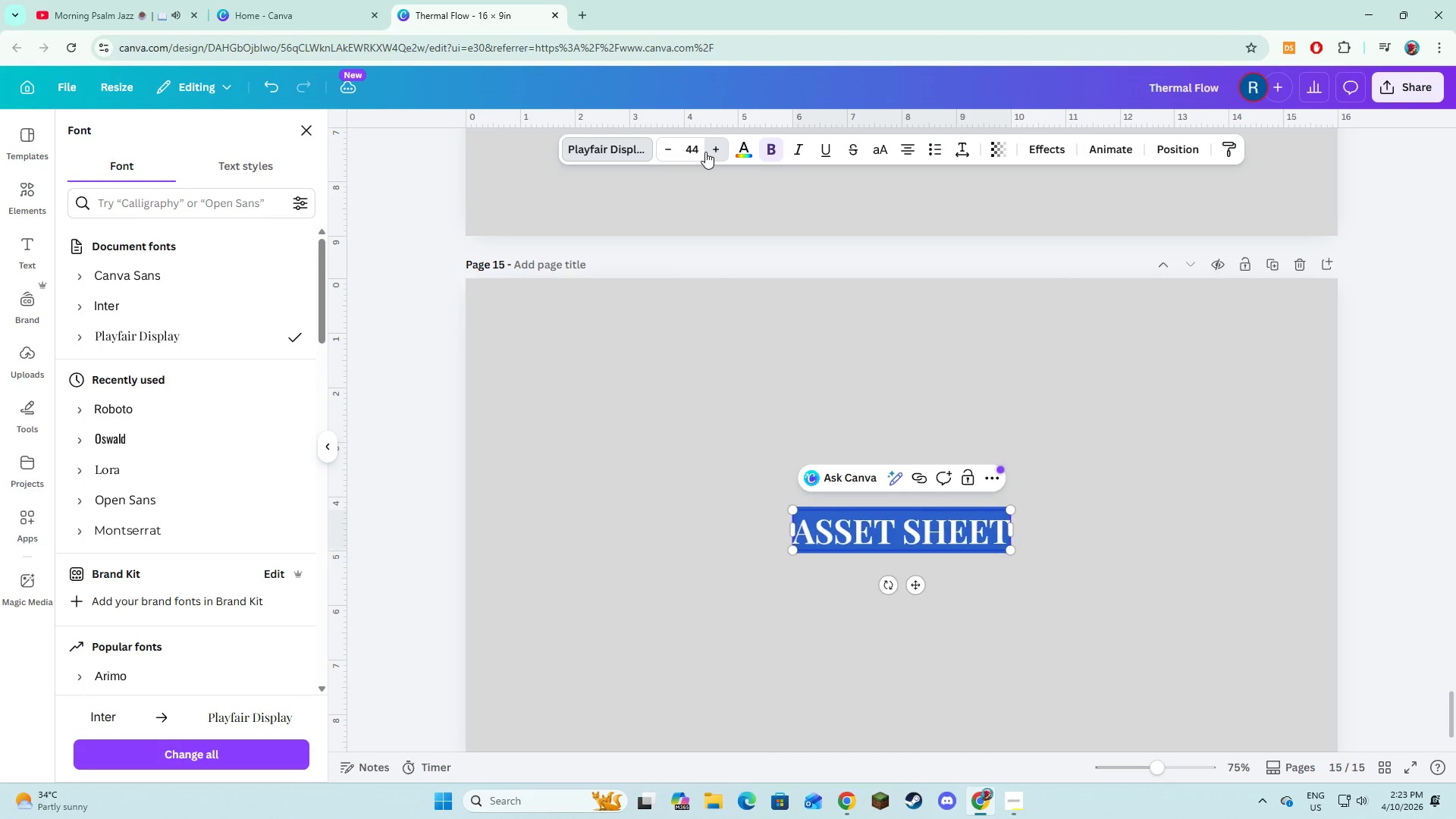 
triple_click([705, 152])
 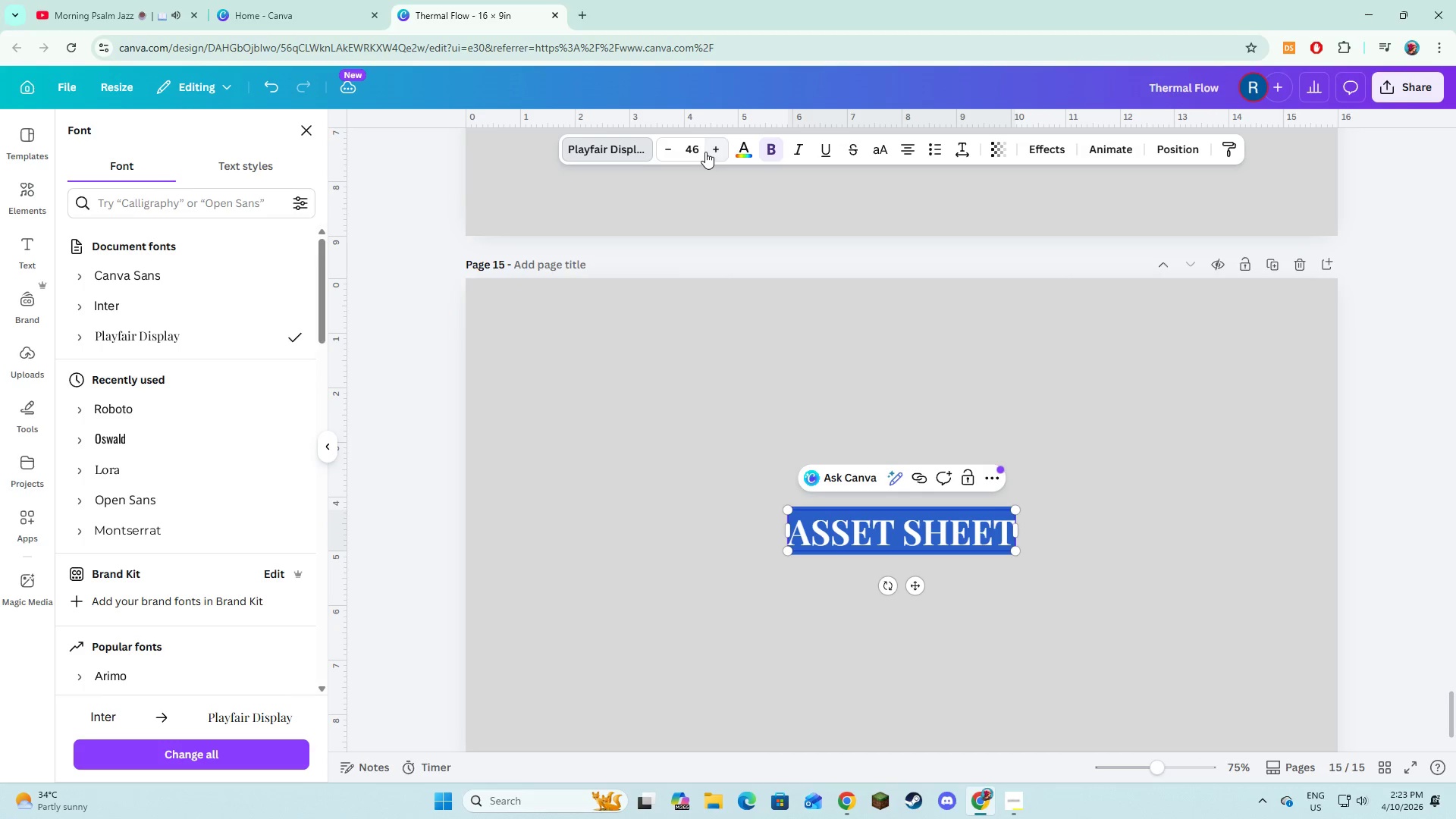 
triple_click([705, 152])
 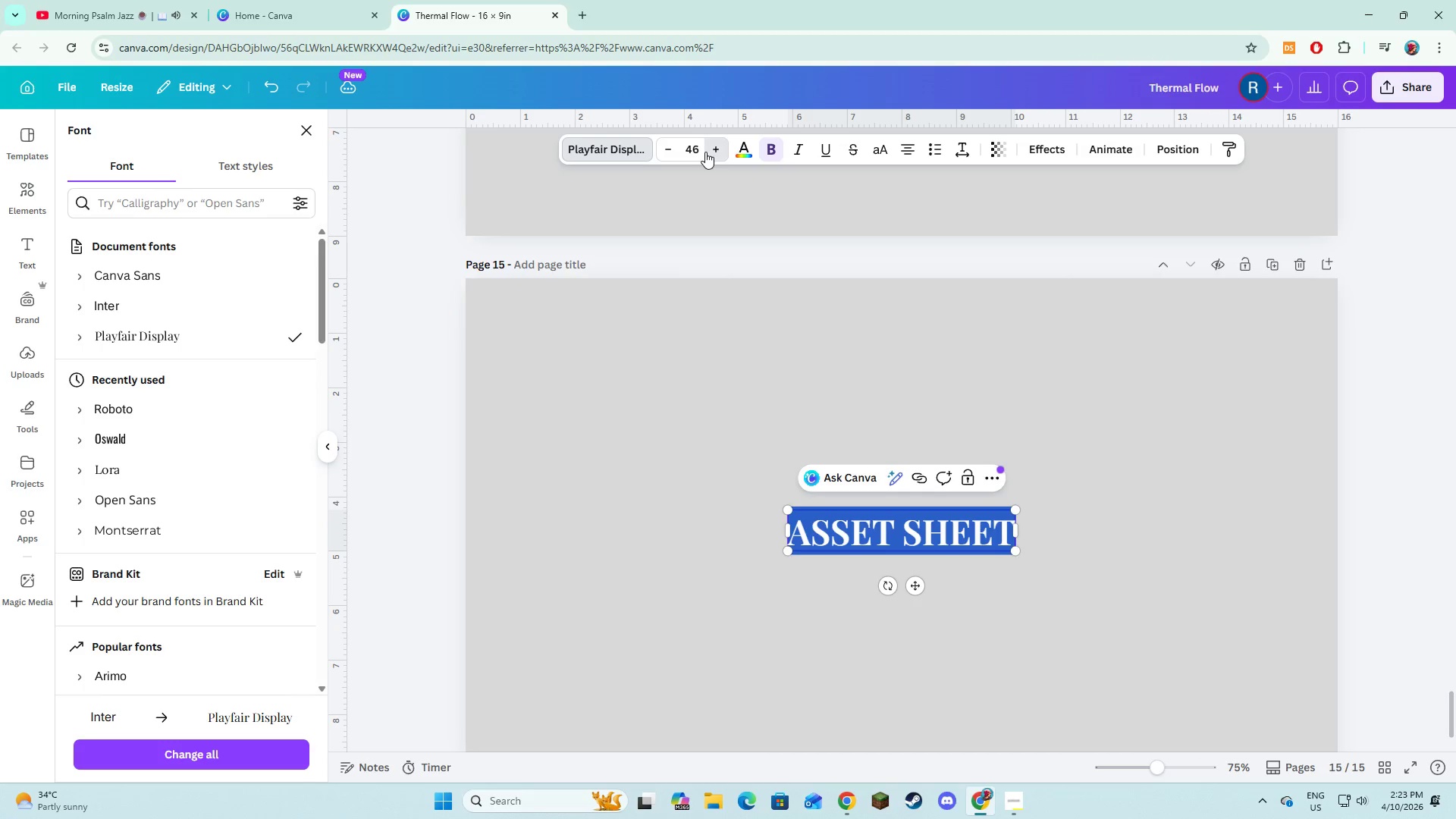 
triple_click([705, 152])
 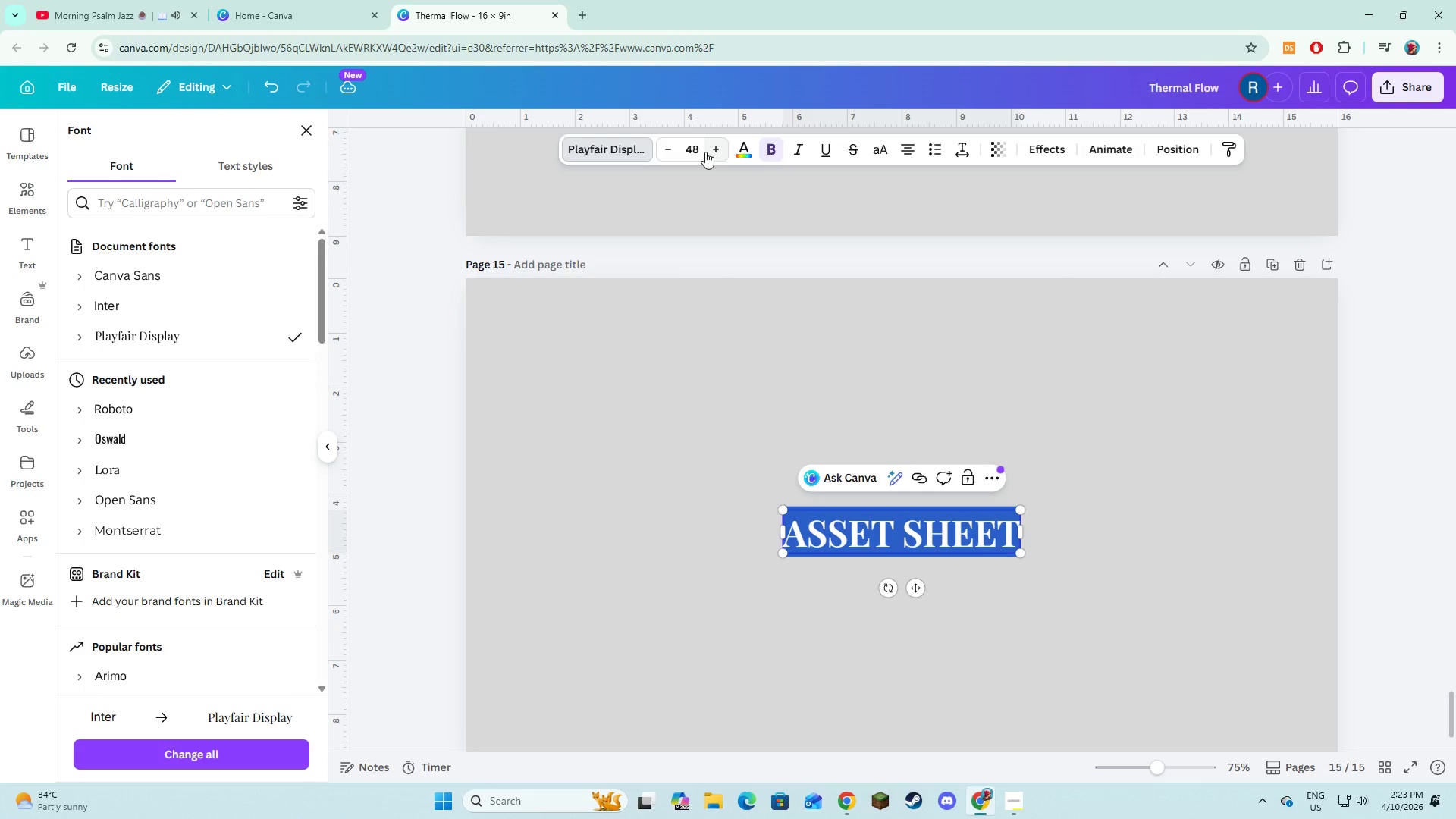 
triple_click([705, 152])
 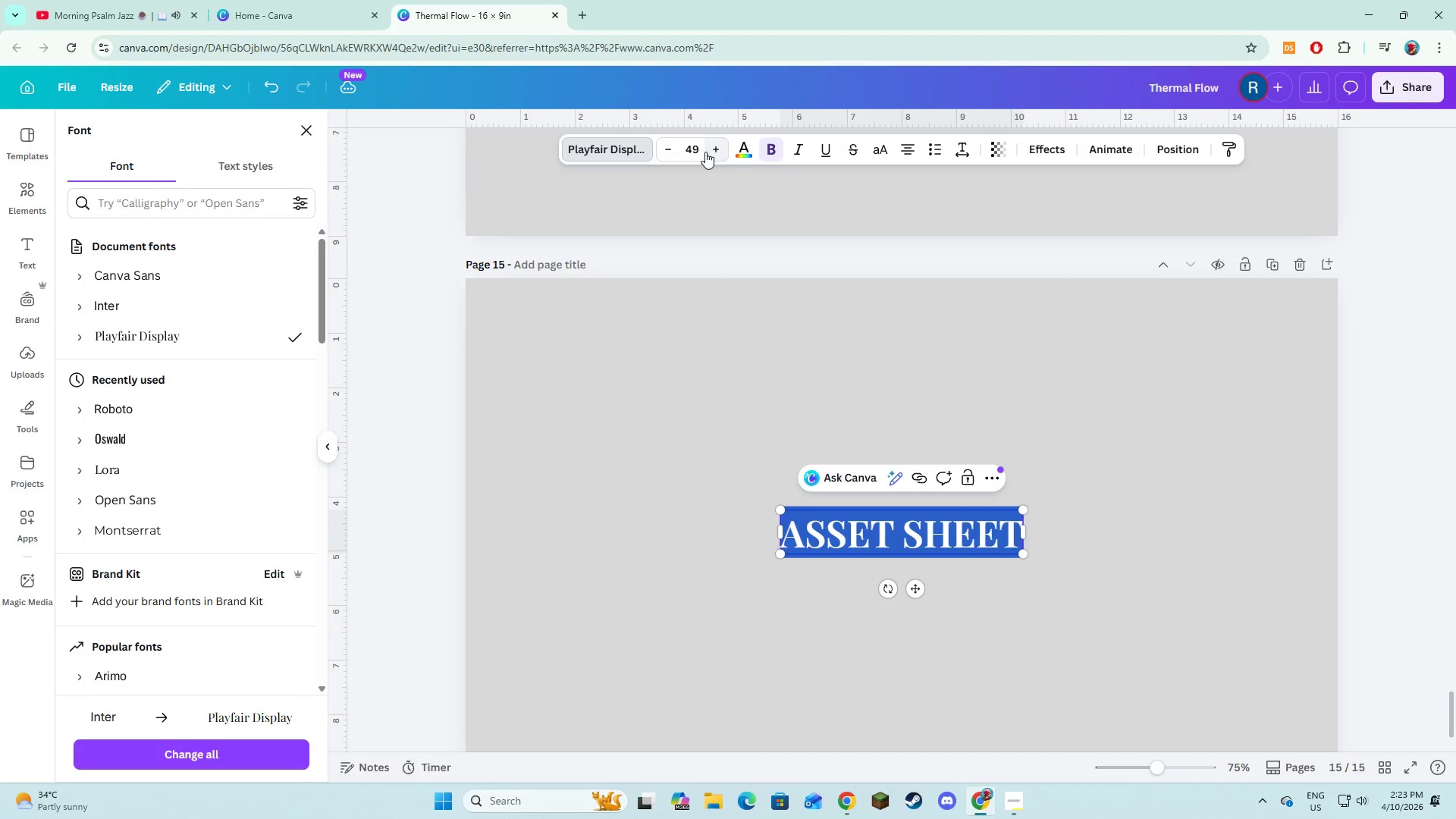 
triple_click([705, 152])
 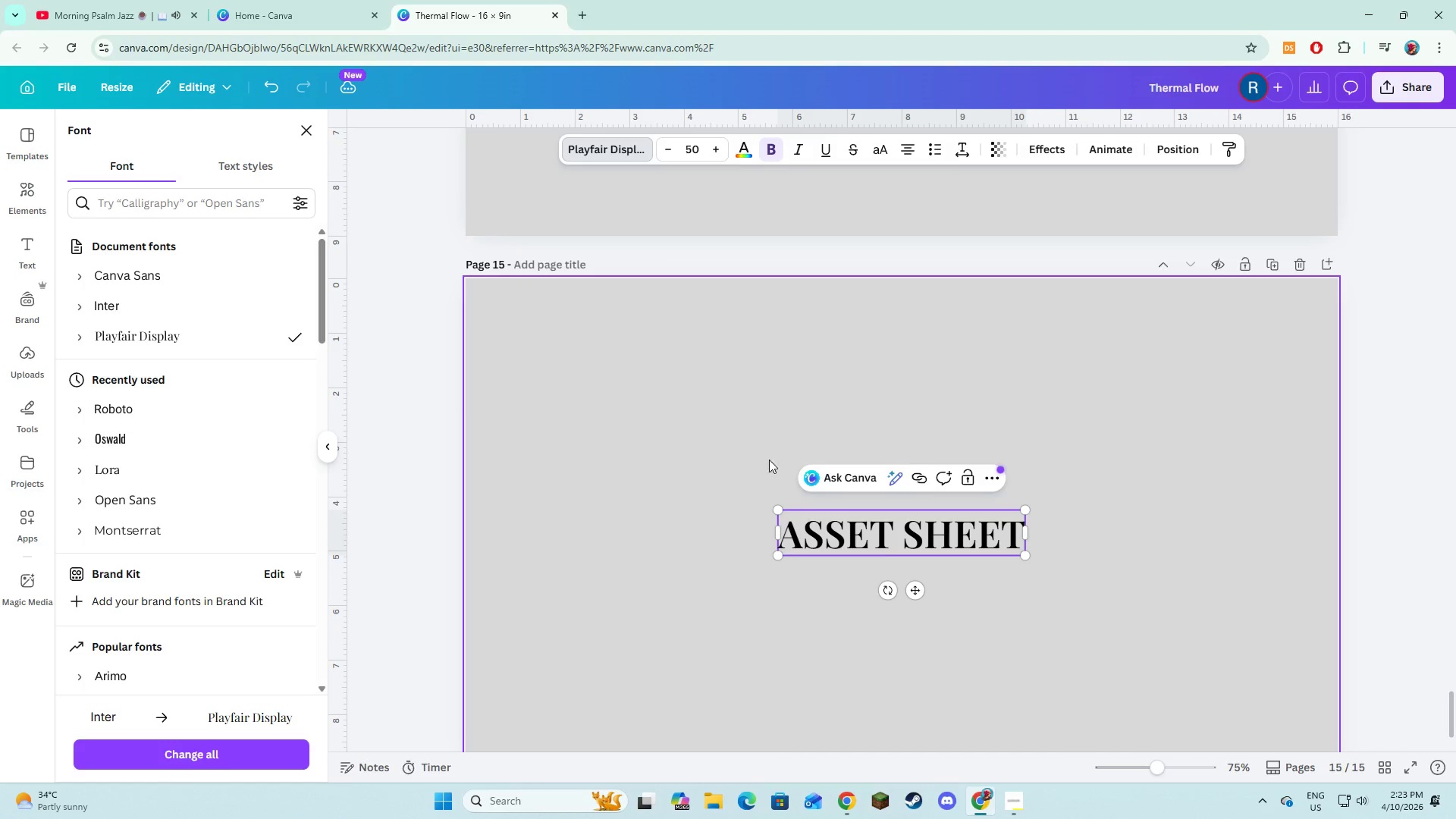 
double_click([808, 533])
 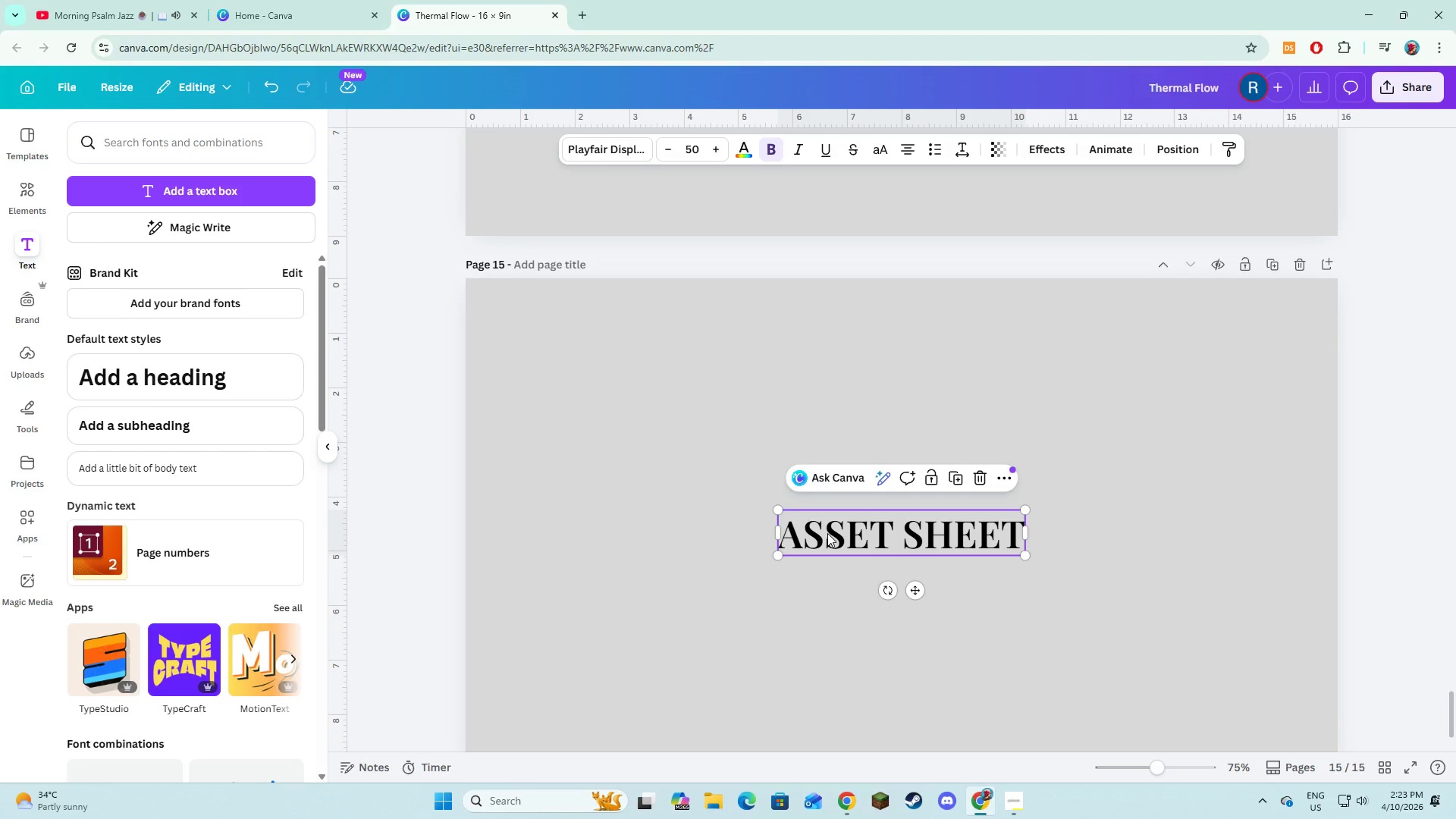 
left_click_drag(start_coordinate=[827, 533], to_coordinate=[808, 354])
 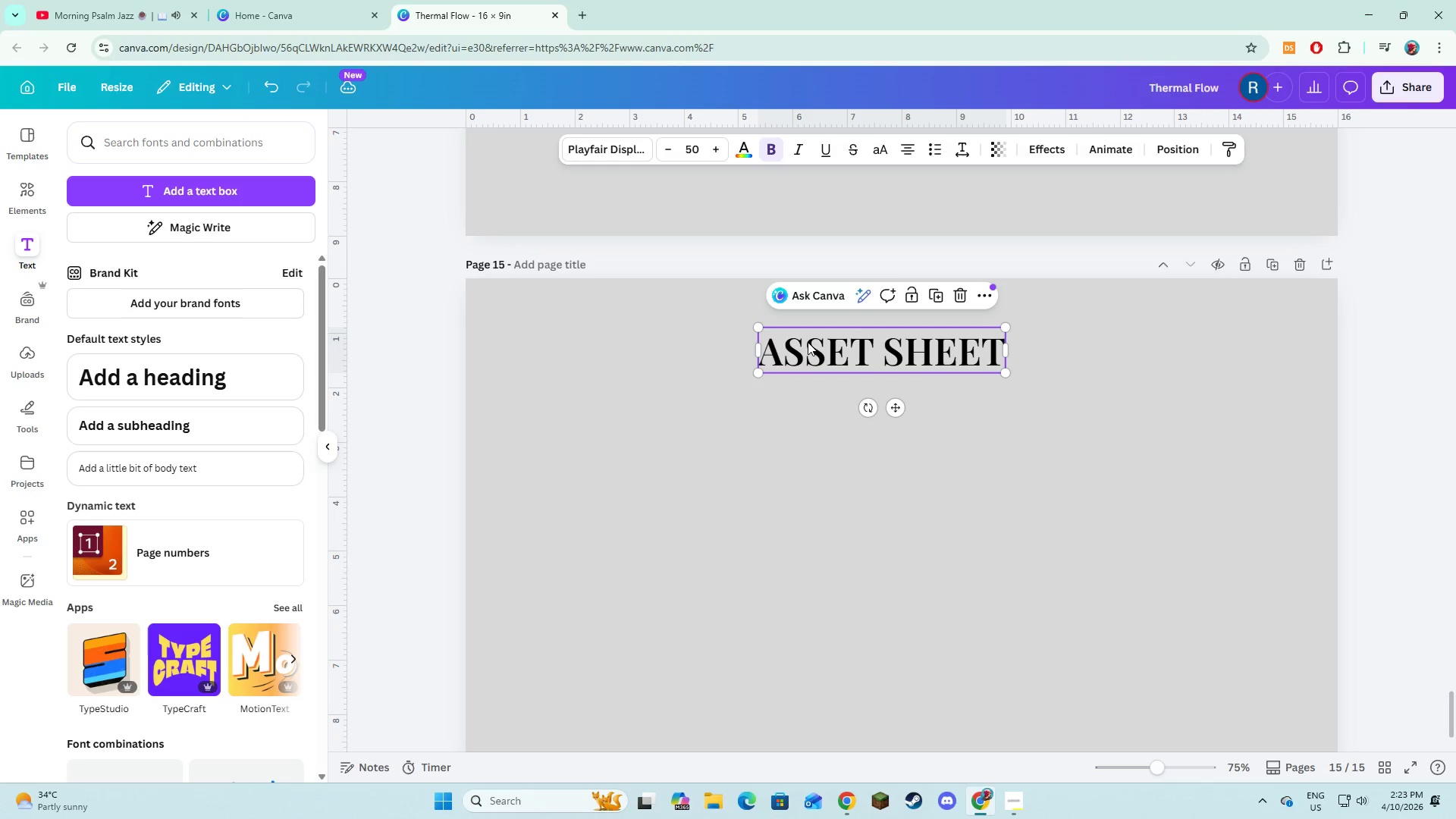 
left_click_drag(start_coordinate=[808, 345], to_coordinate=[827, 328])
 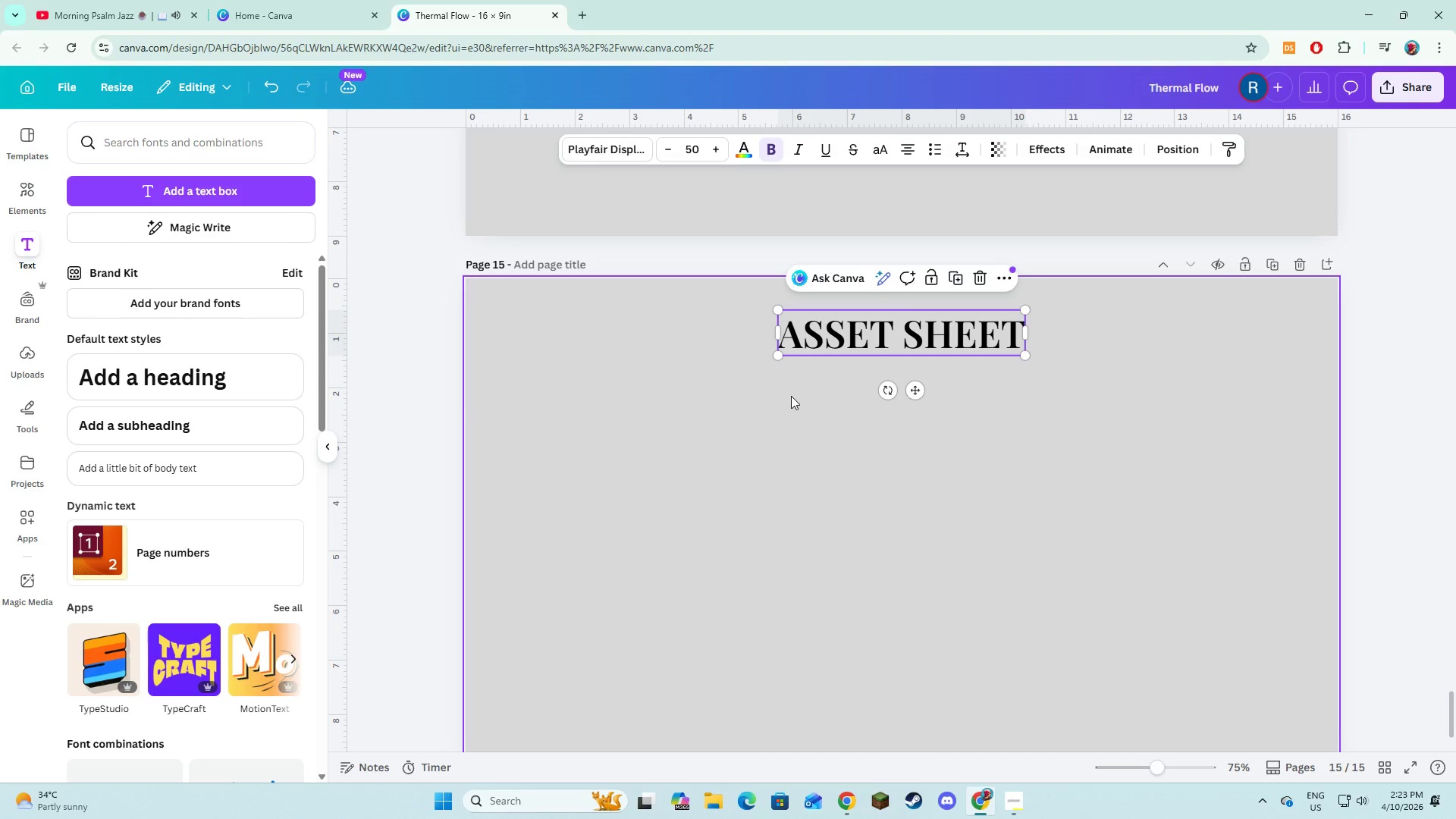 
left_click([791, 396])
 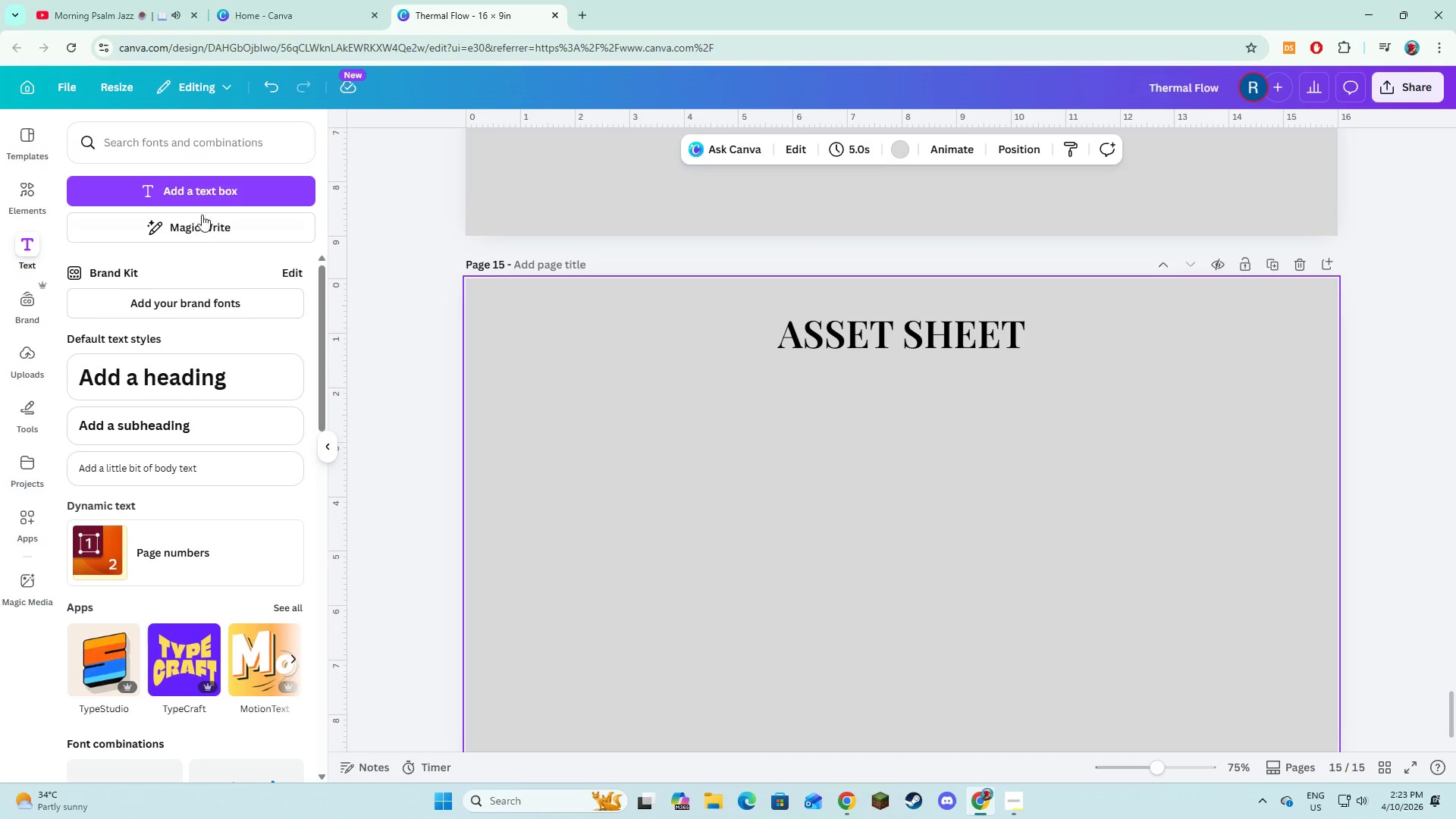 
left_click([193, 188])
 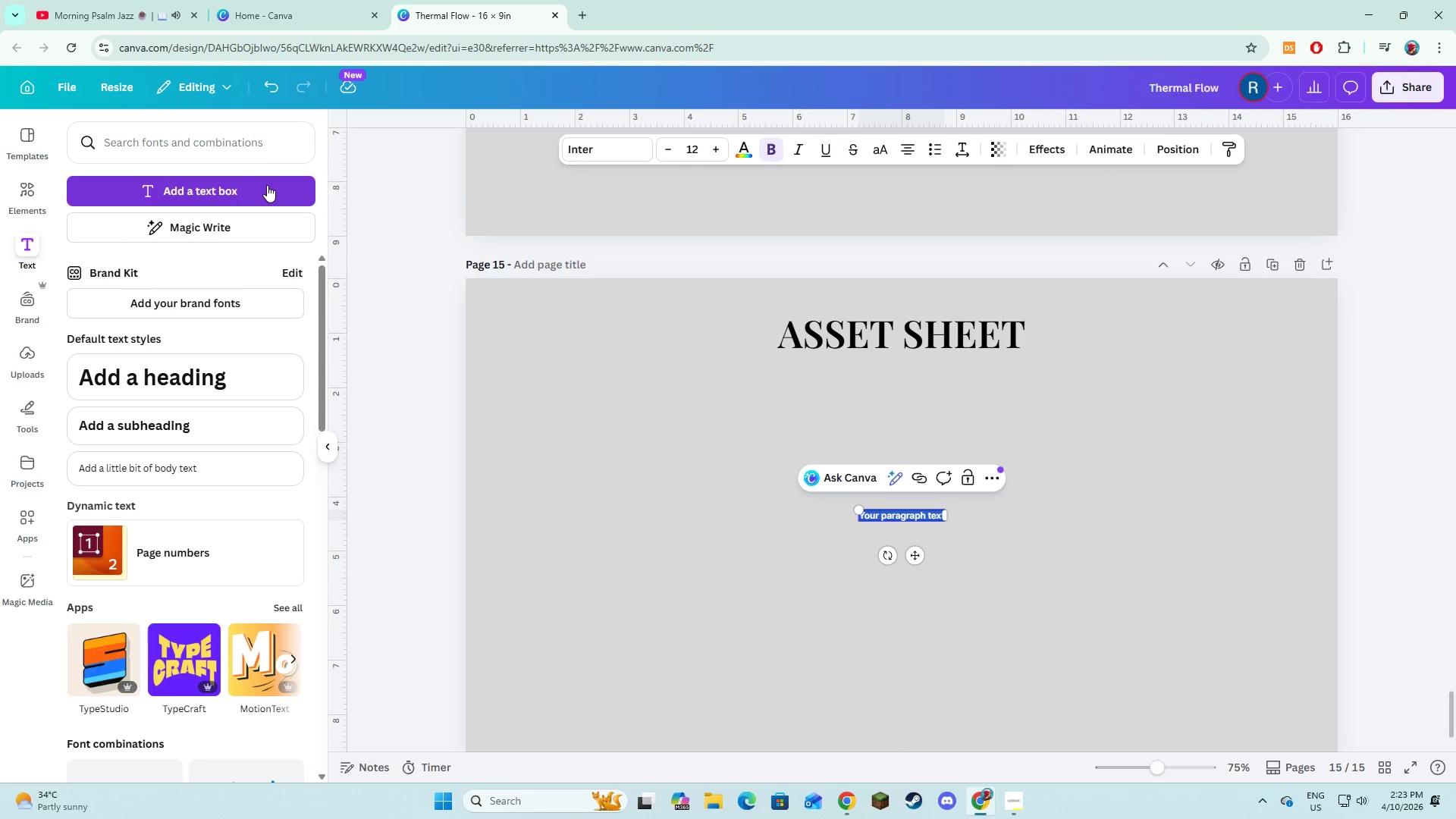 
type(Colo)
key(Backspace)
key(Backspace)
key(Backspace)
key(Backspace)
type(color usage)
 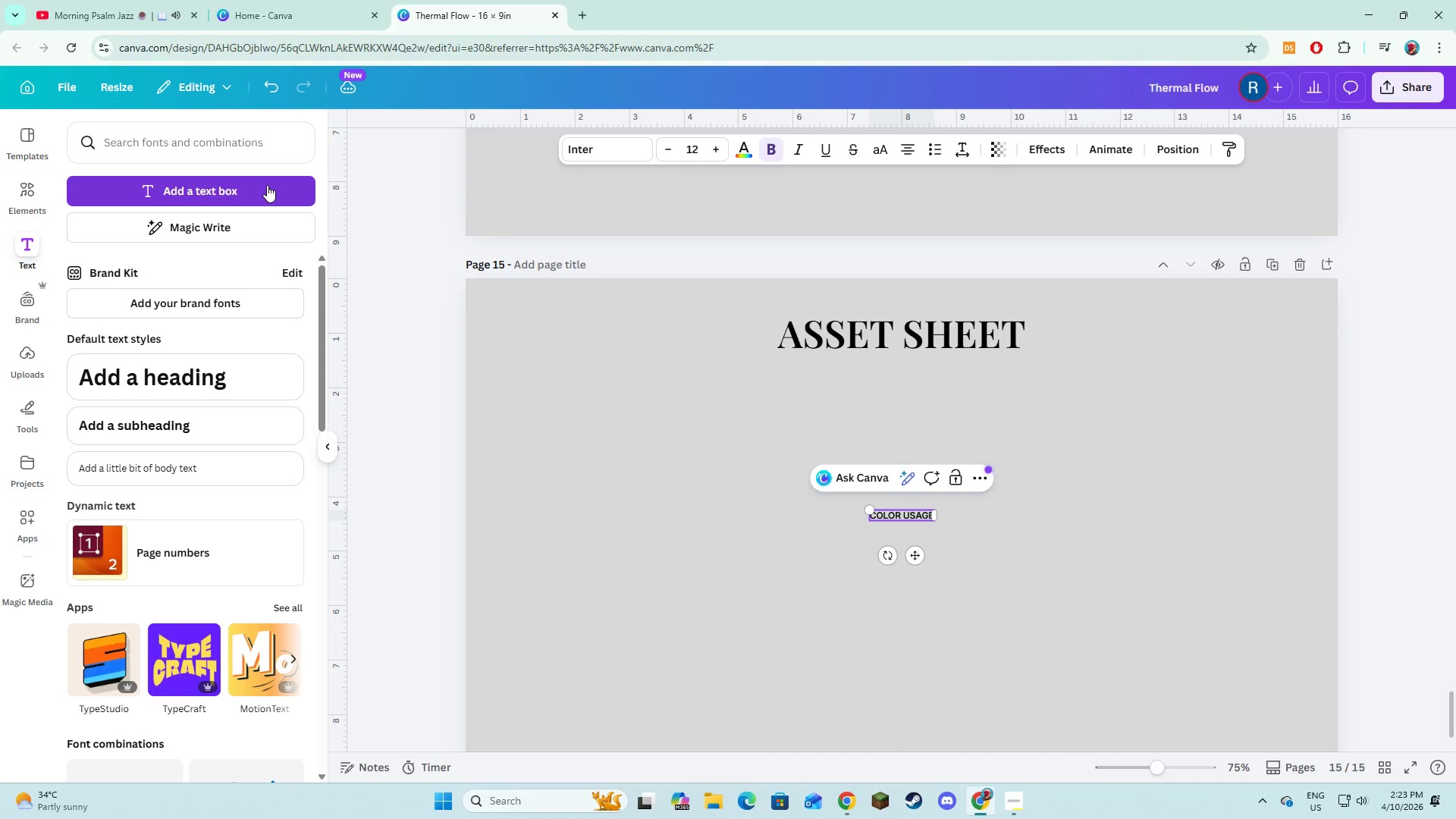 
key(Control+A)
 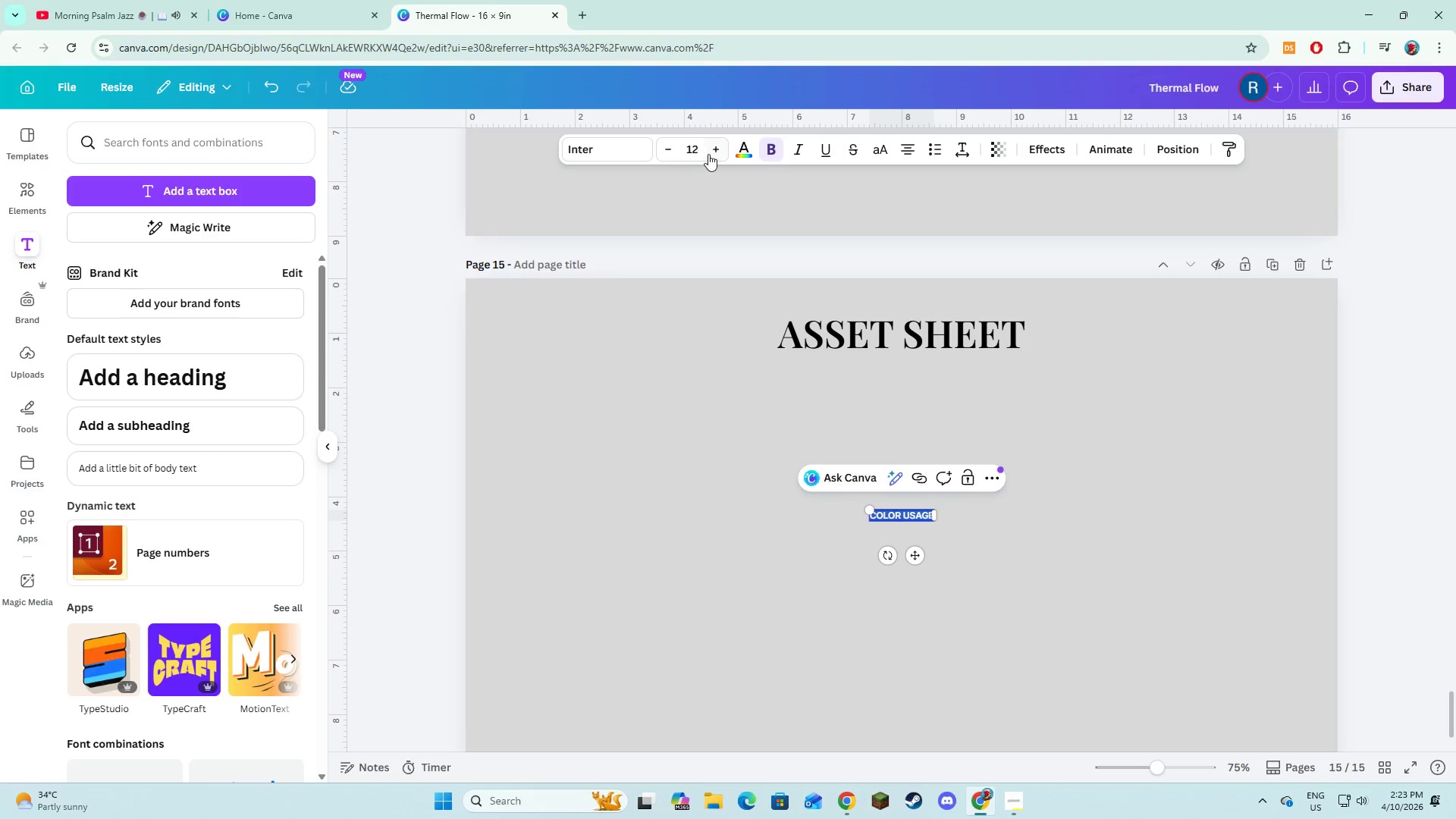 
double_click([709, 152])
 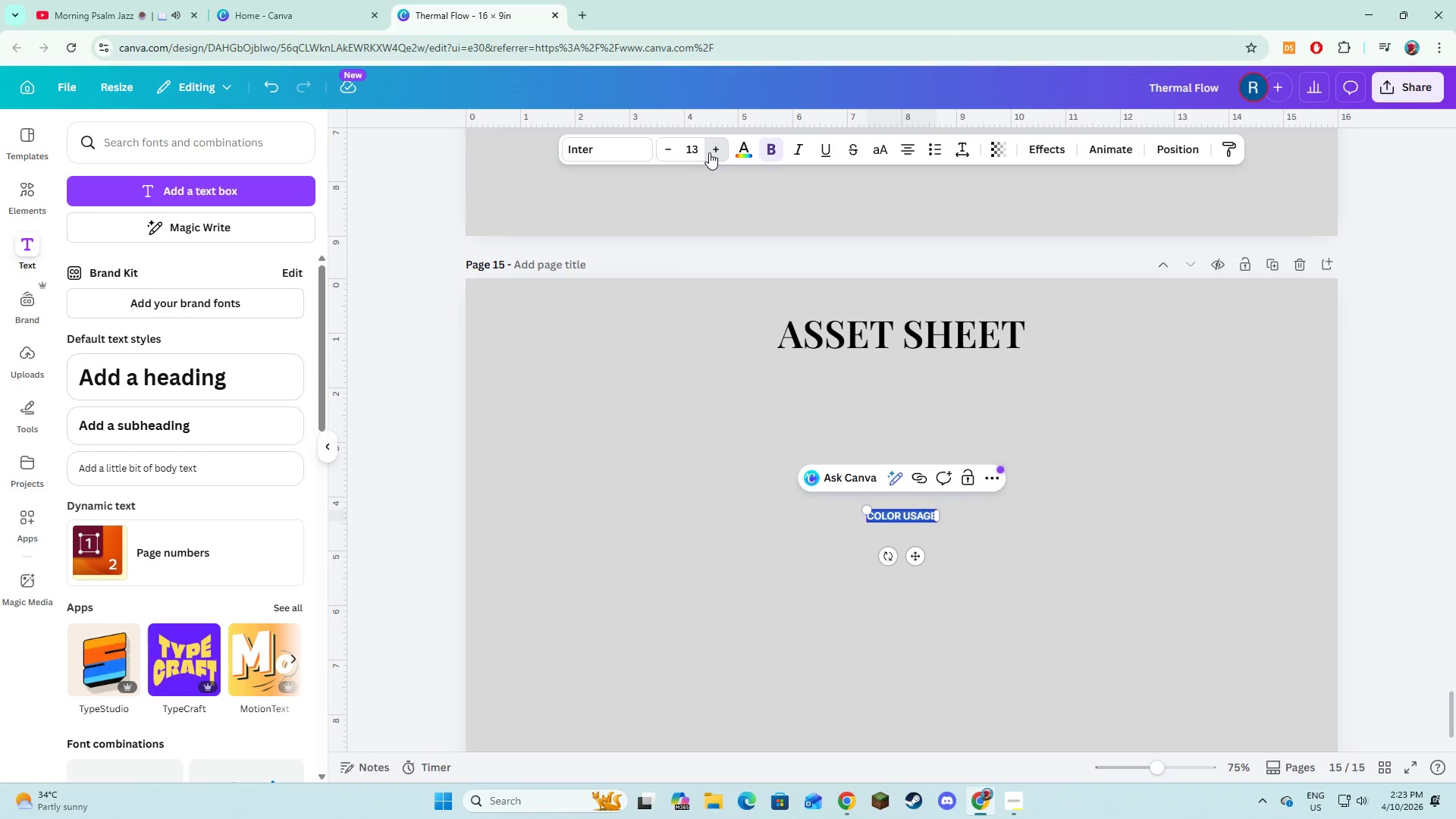 
triple_click([709, 152])
 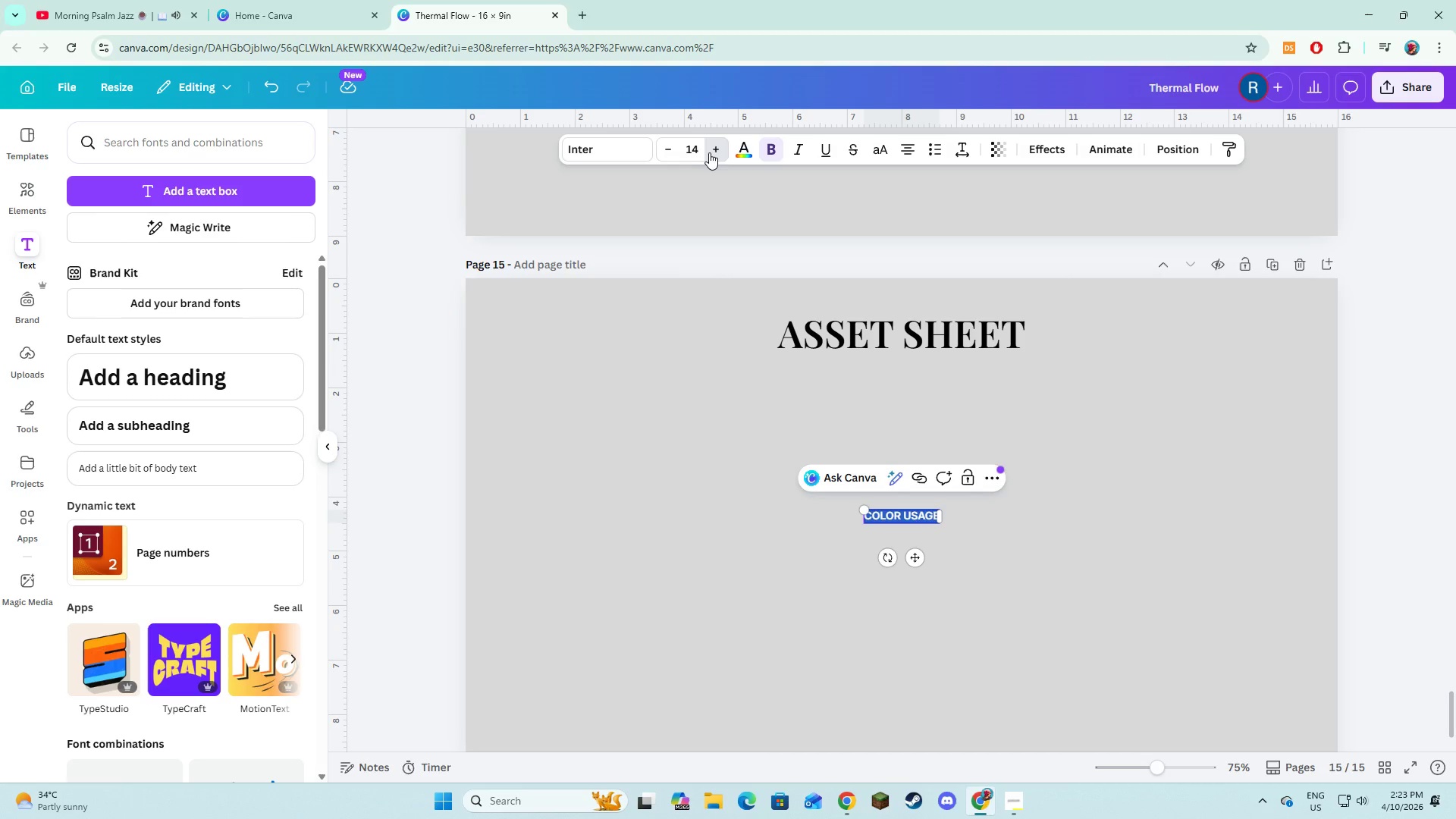 
triple_click([709, 152])
 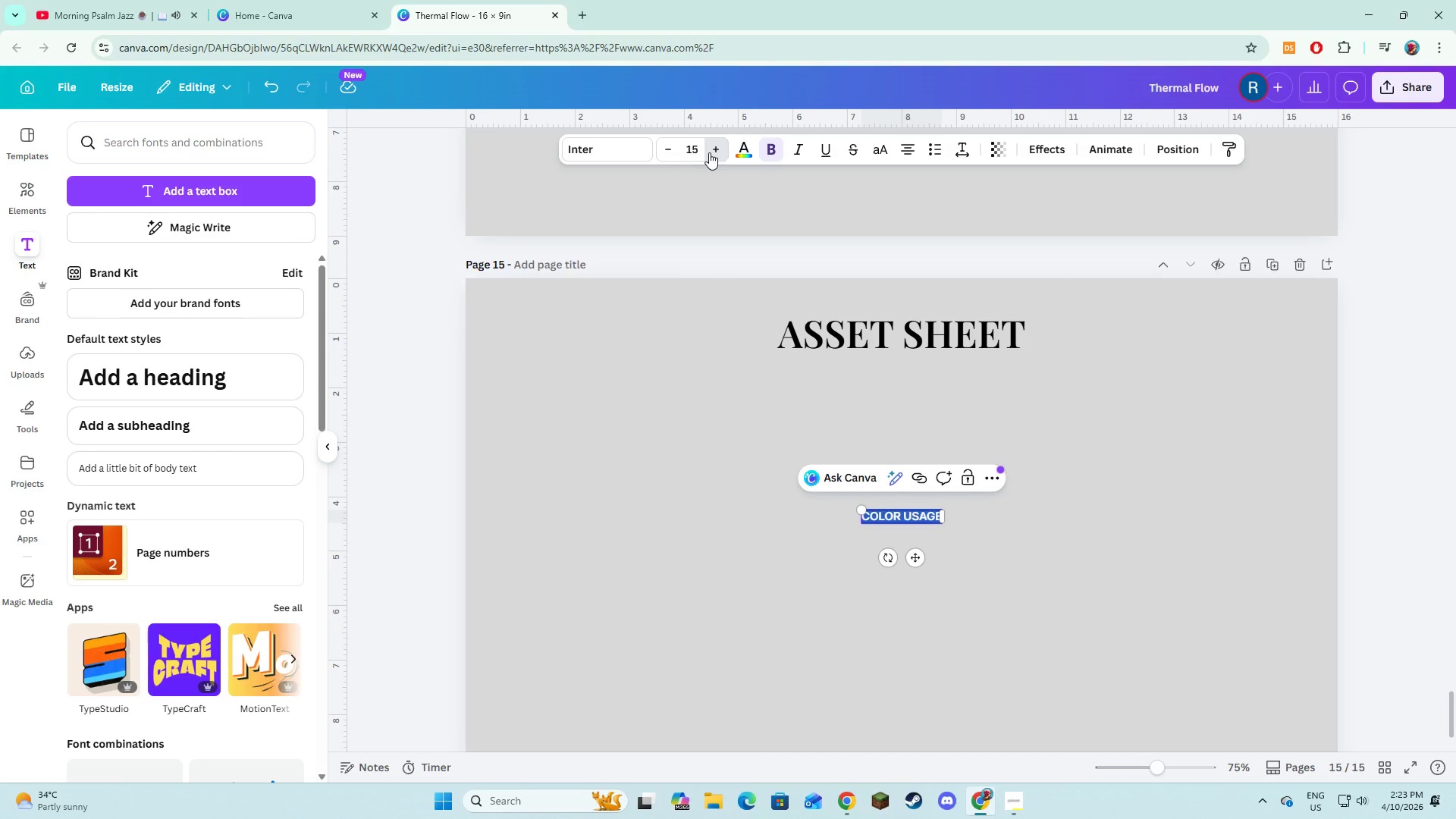 
triple_click([709, 152])
 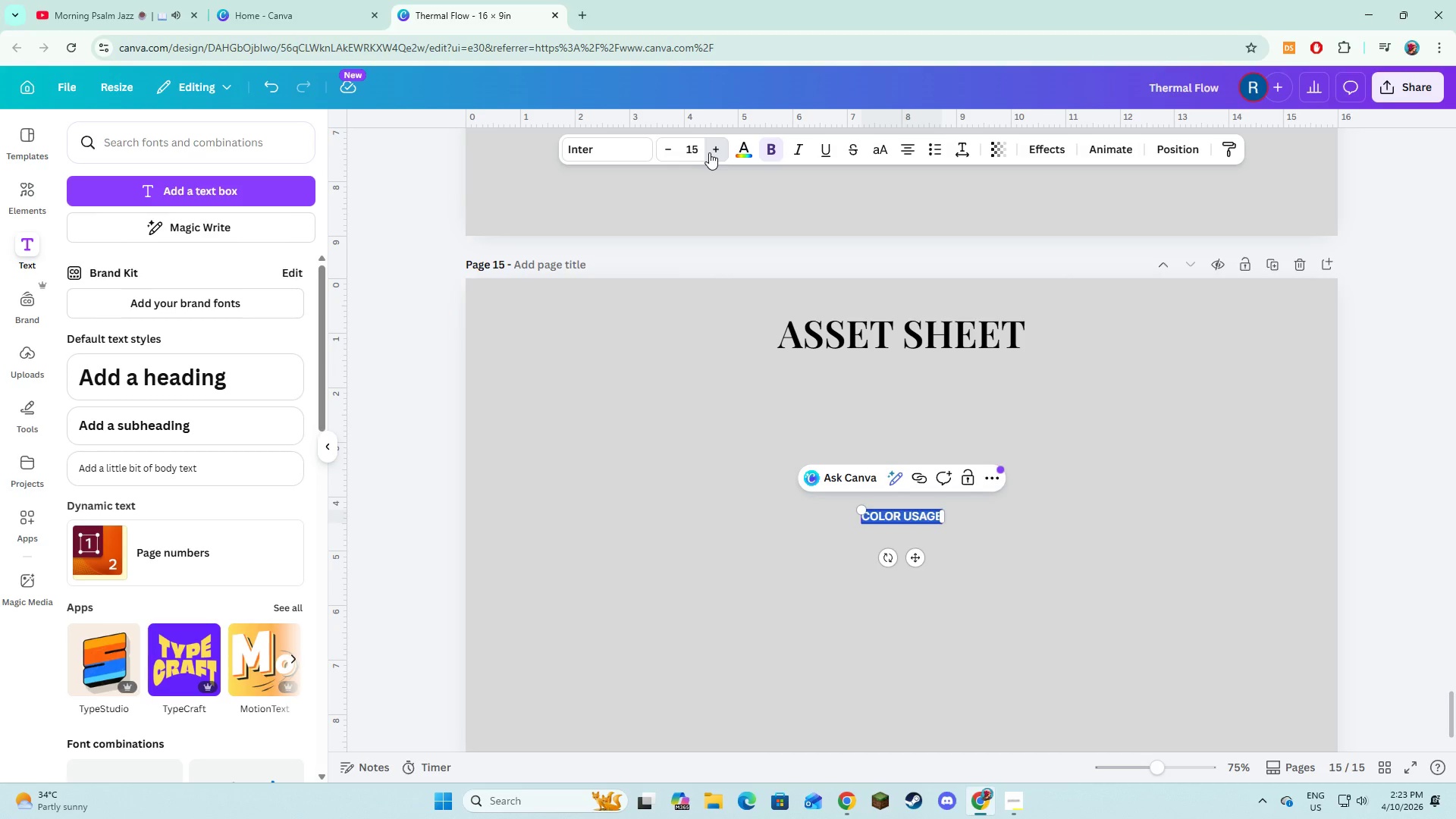 
triple_click([709, 152])
 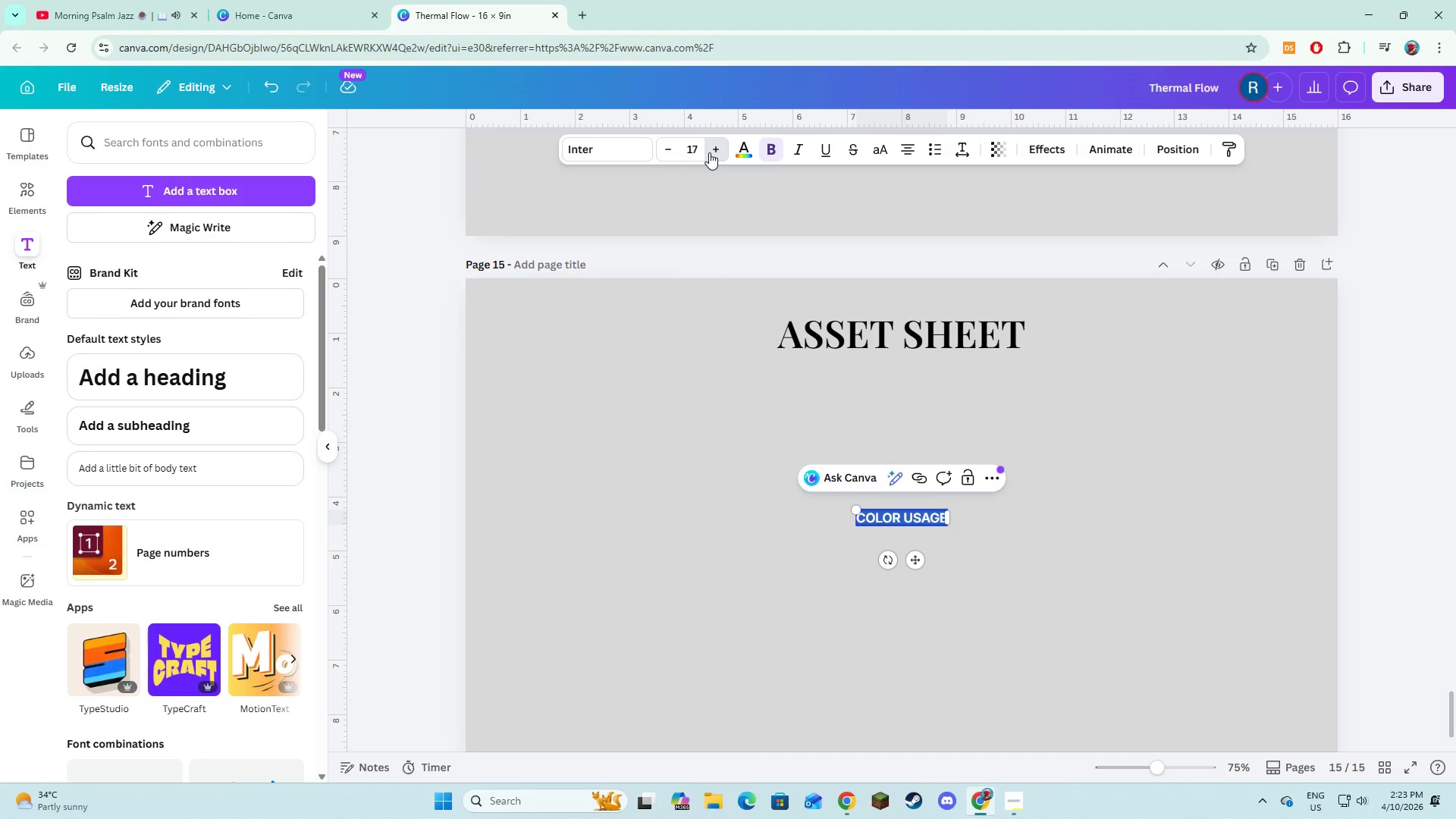 
triple_click([709, 152])
 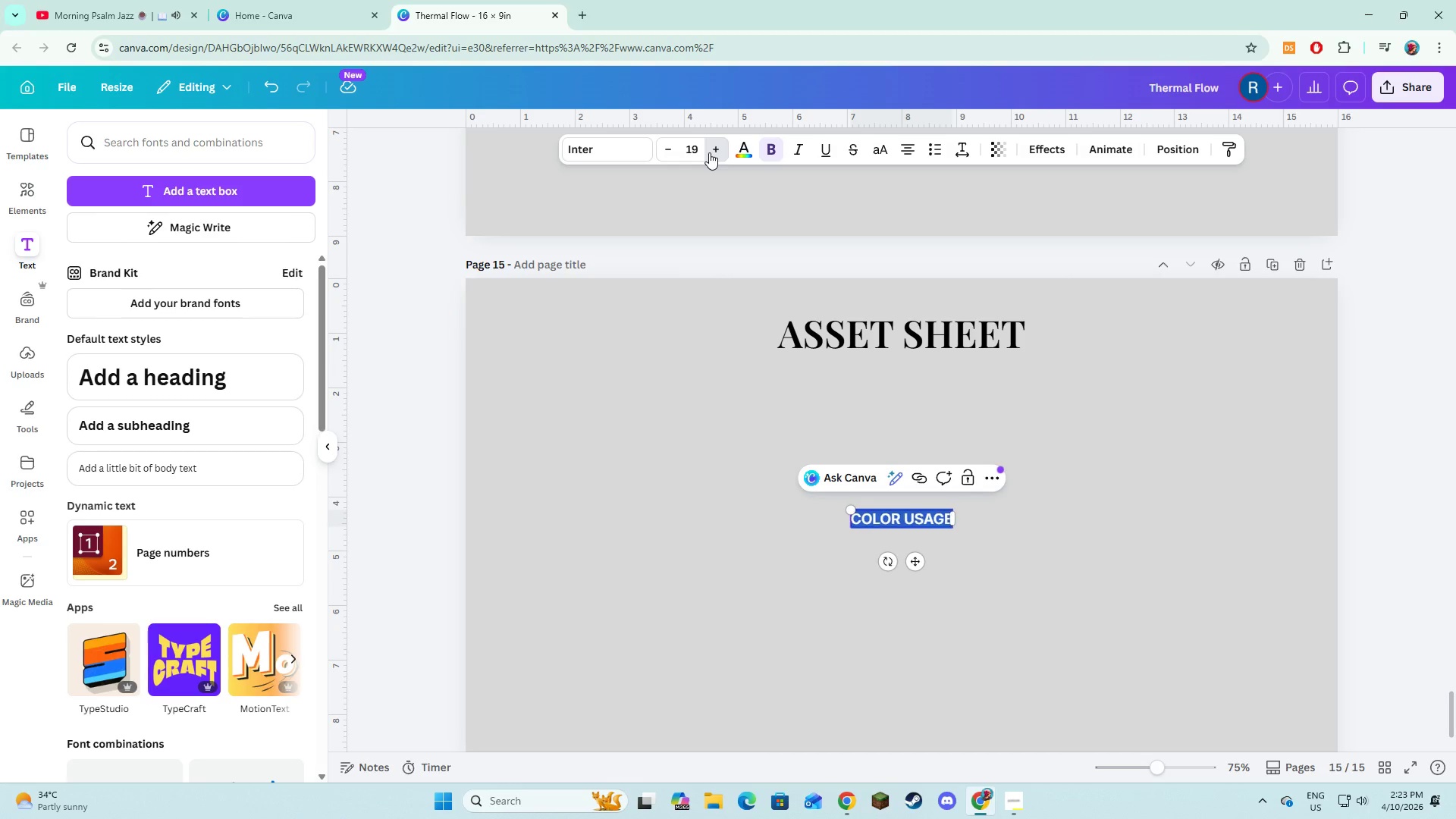 
triple_click([709, 152])
 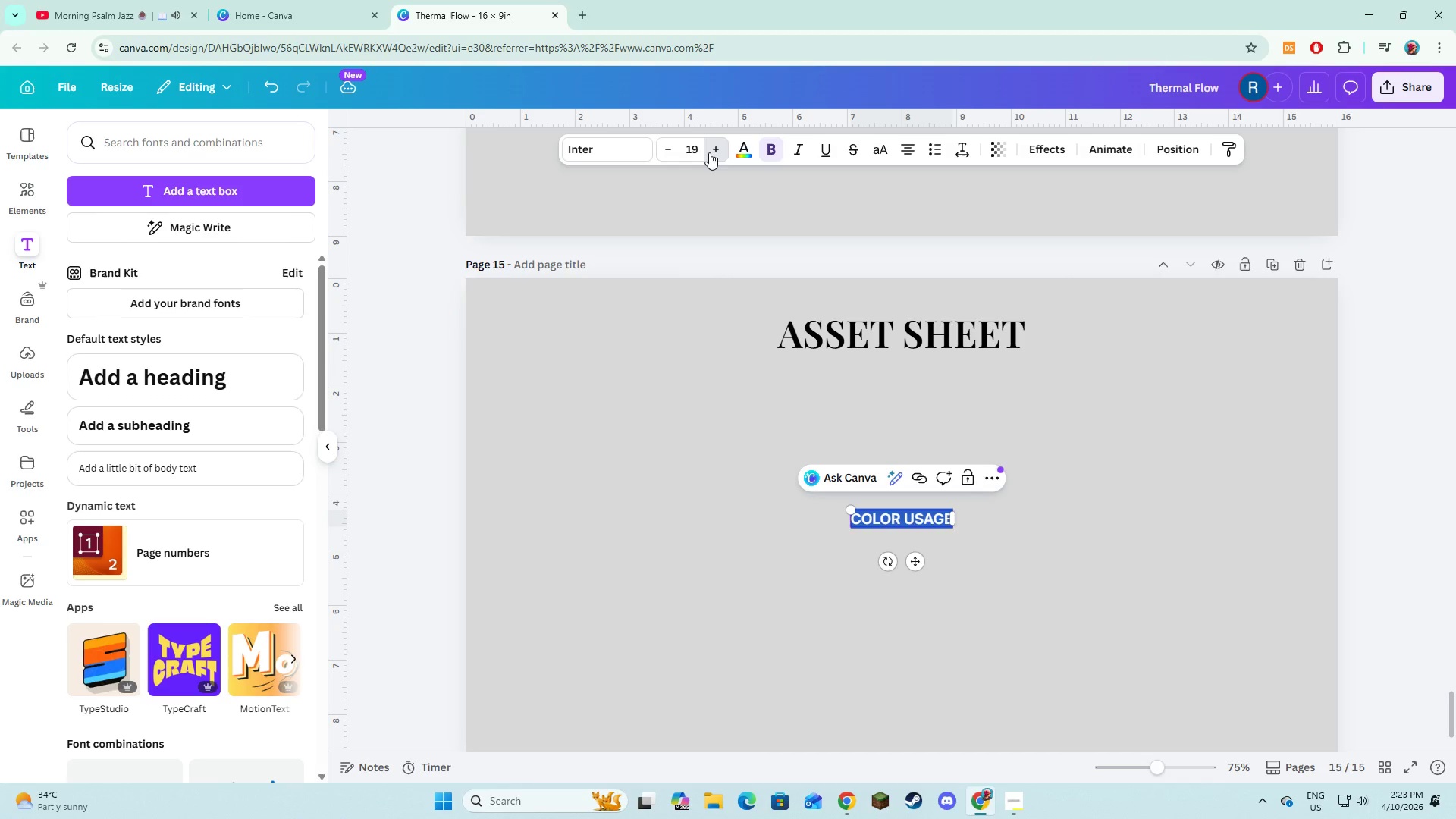 
triple_click([709, 152])
 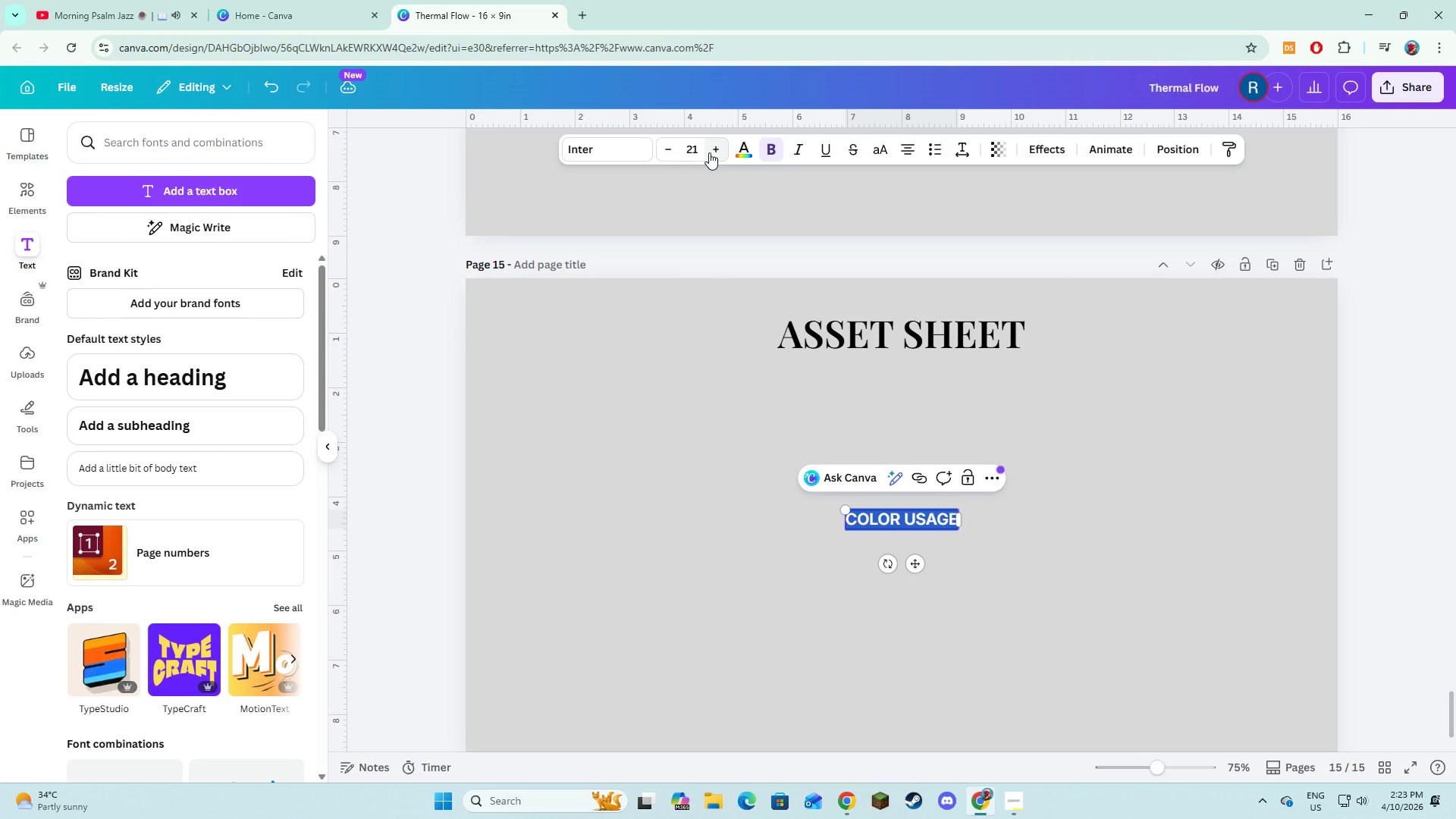 
double_click([709, 152])
 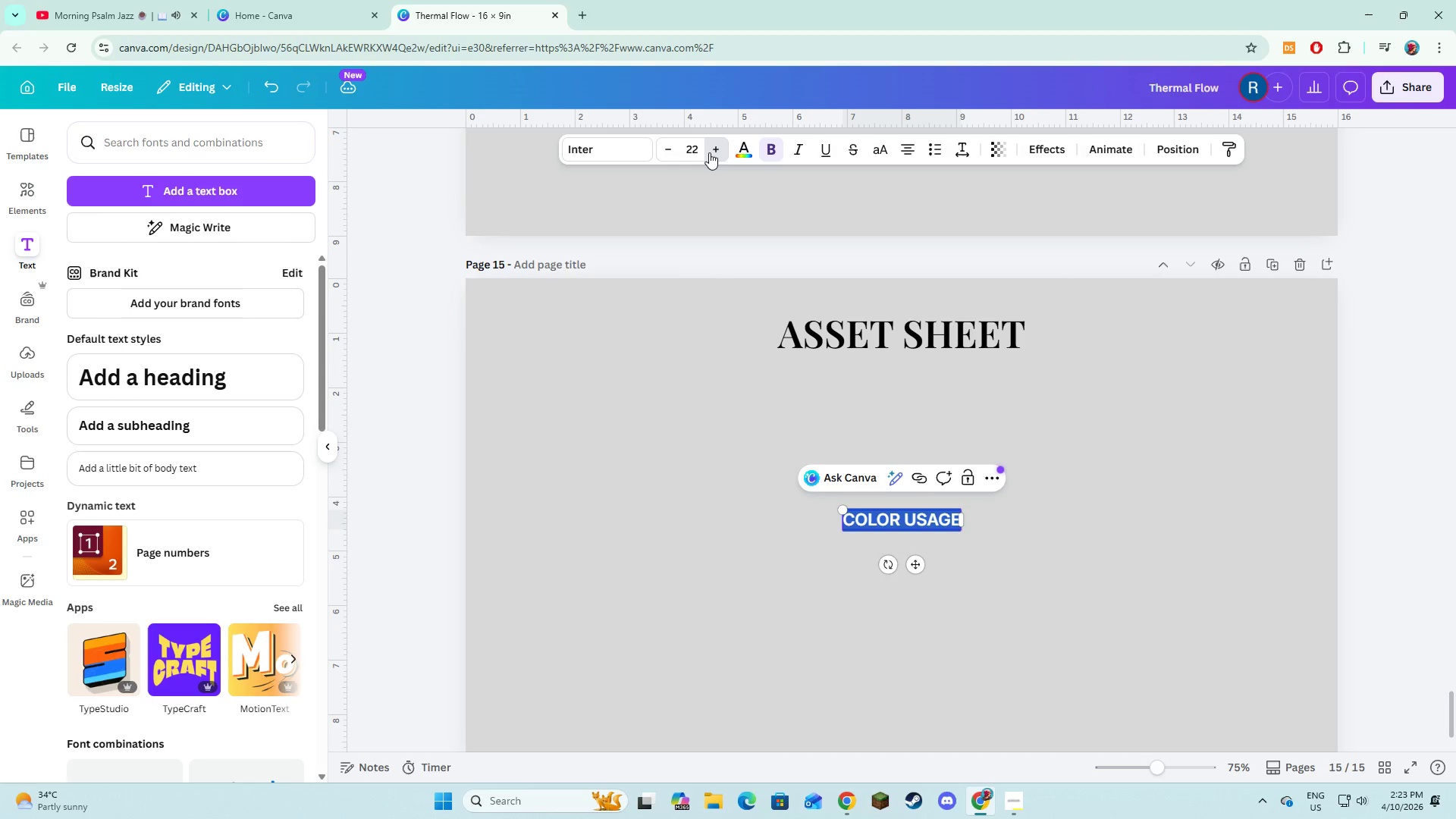 
triple_click([709, 152])
 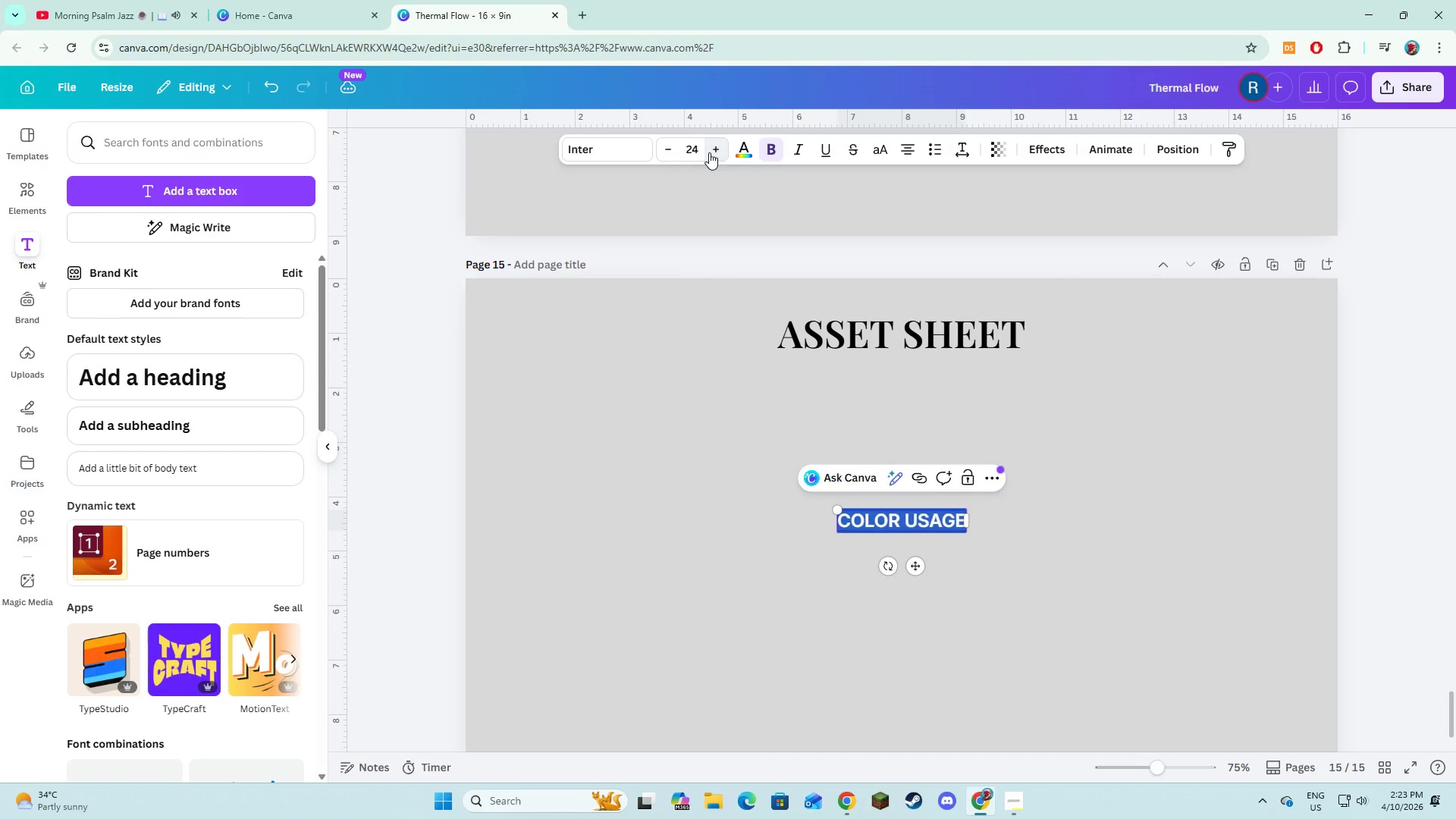 
triple_click([709, 152])
 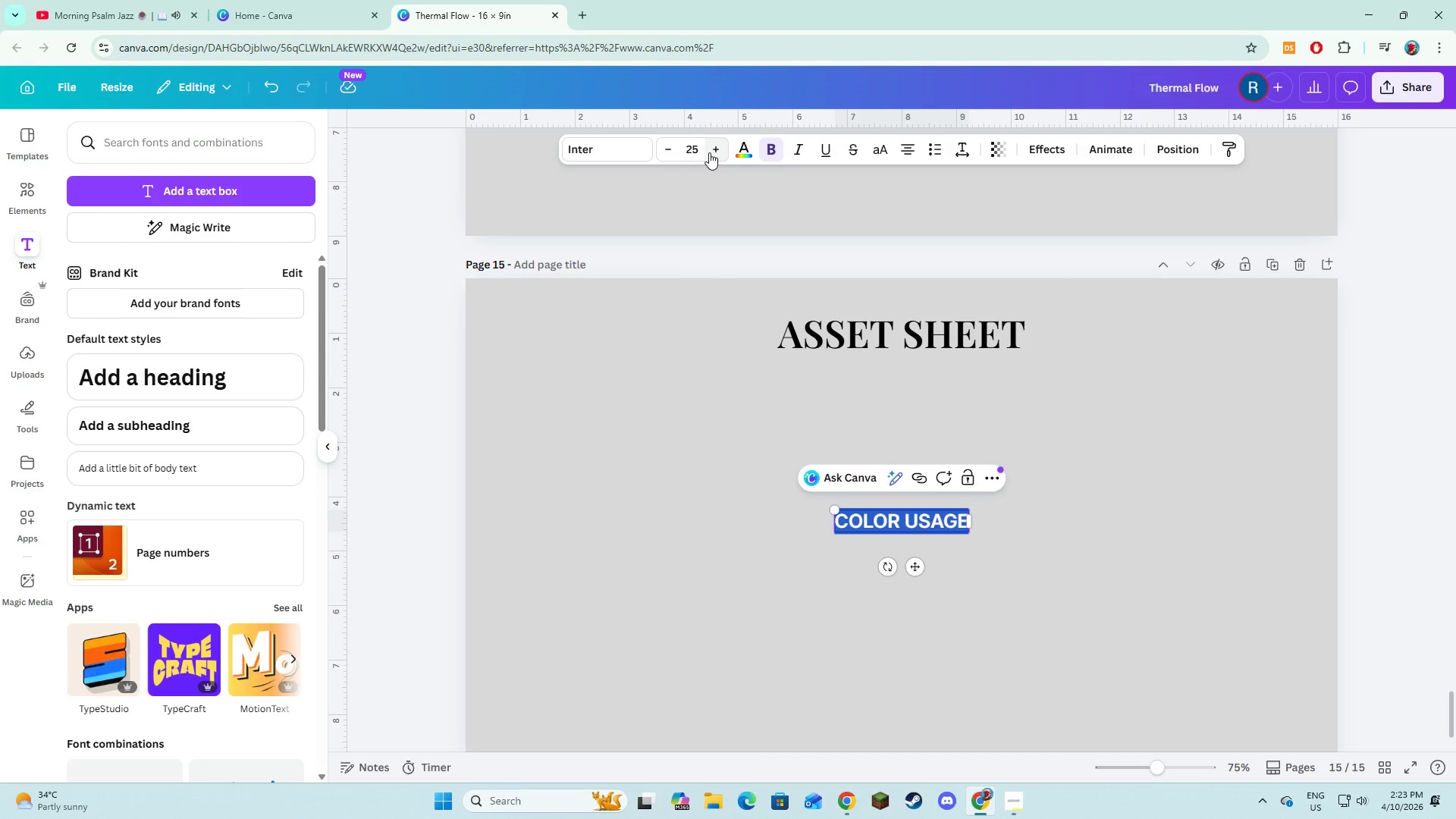 
double_click([709, 152])
 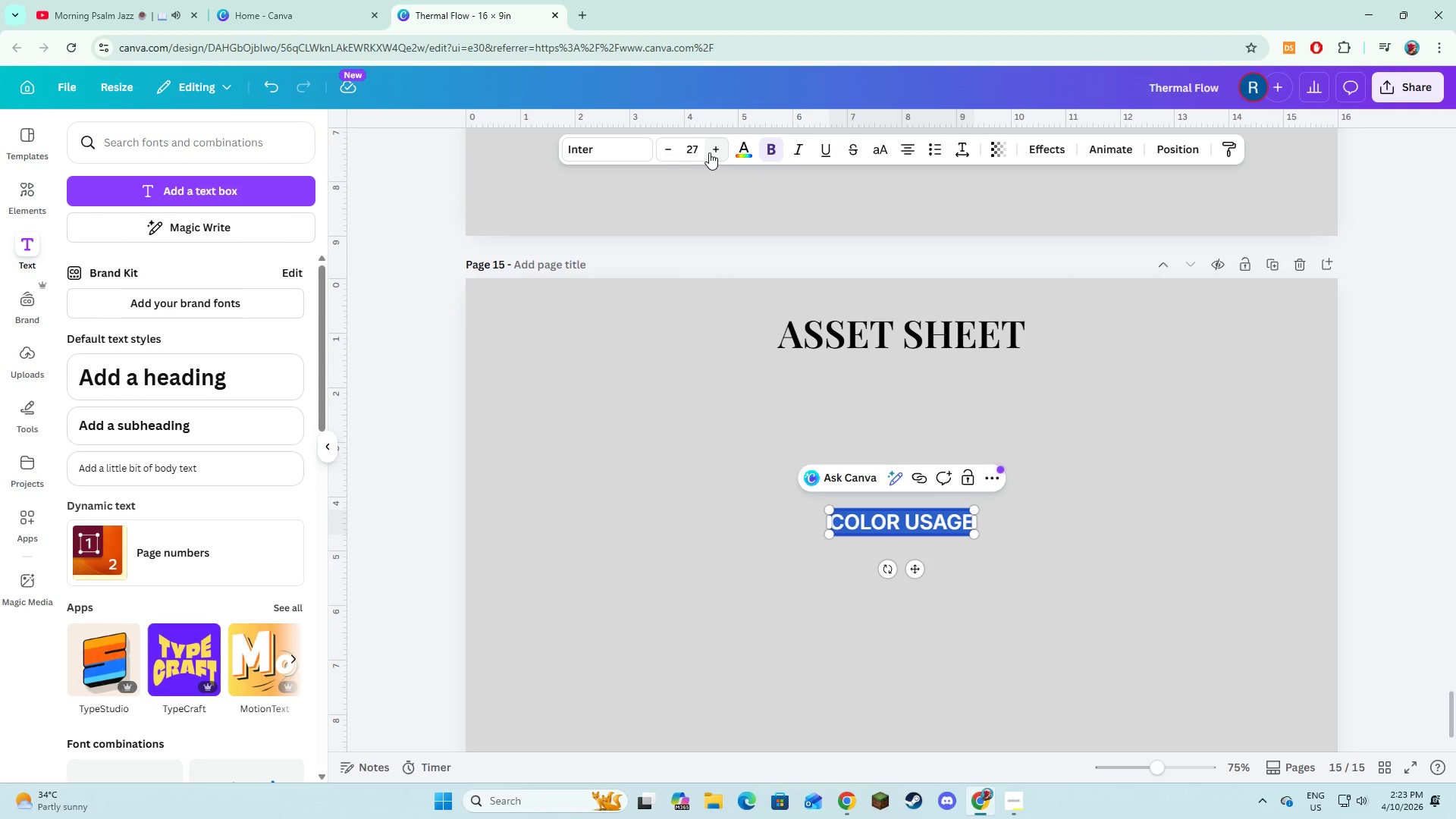 
triple_click([709, 152])
 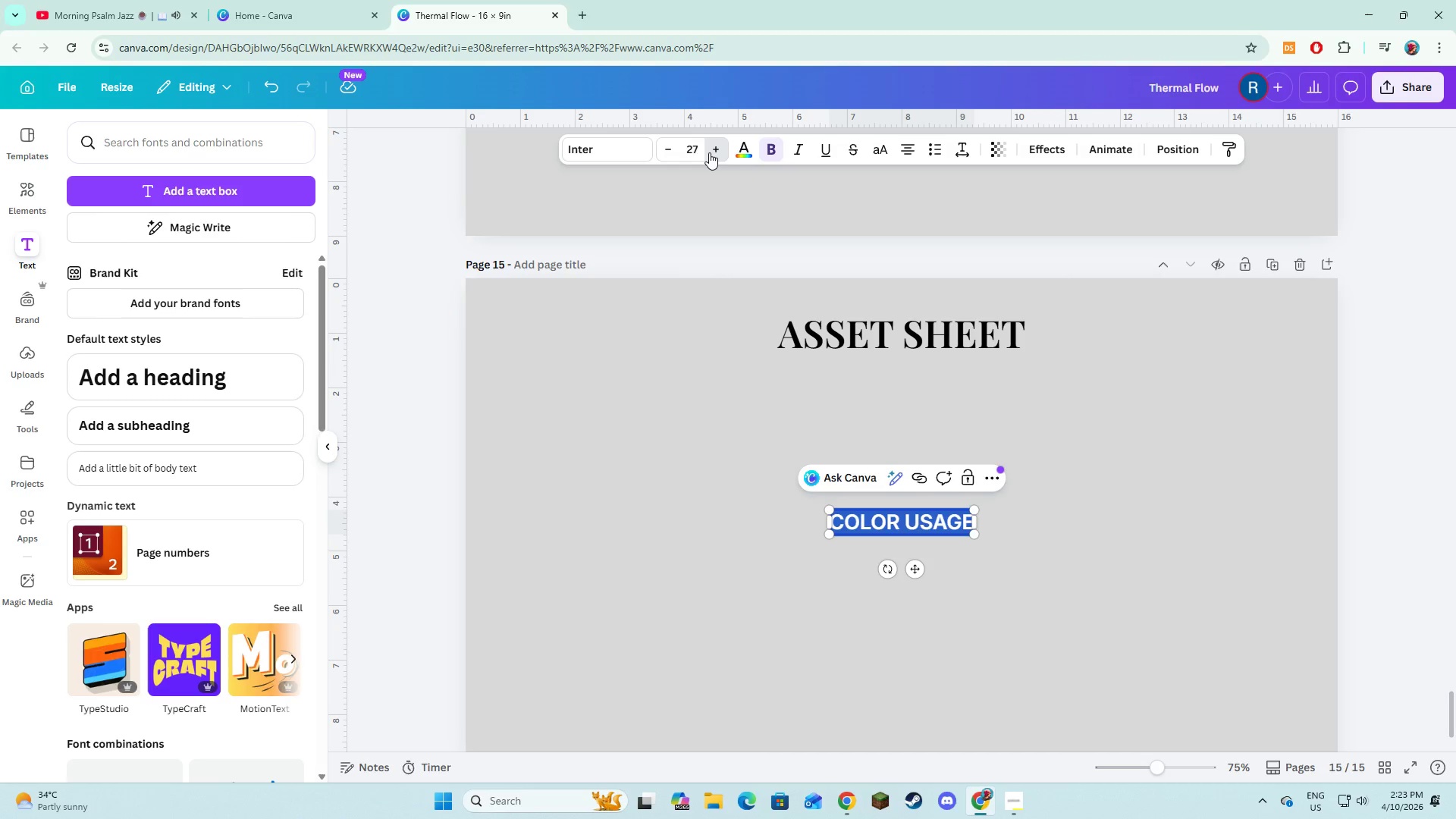 
triple_click([709, 152])
 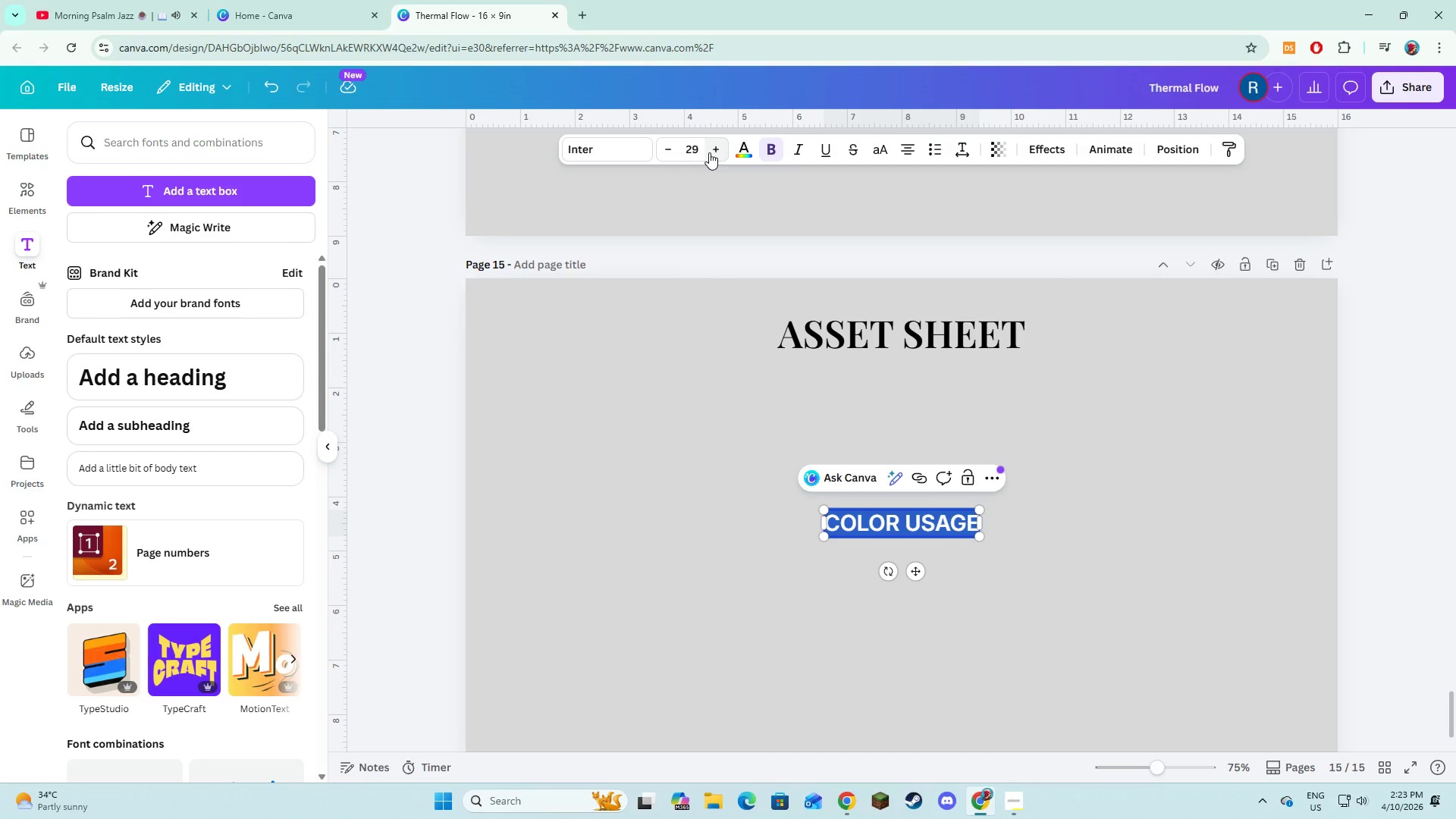 
left_click([709, 152])
 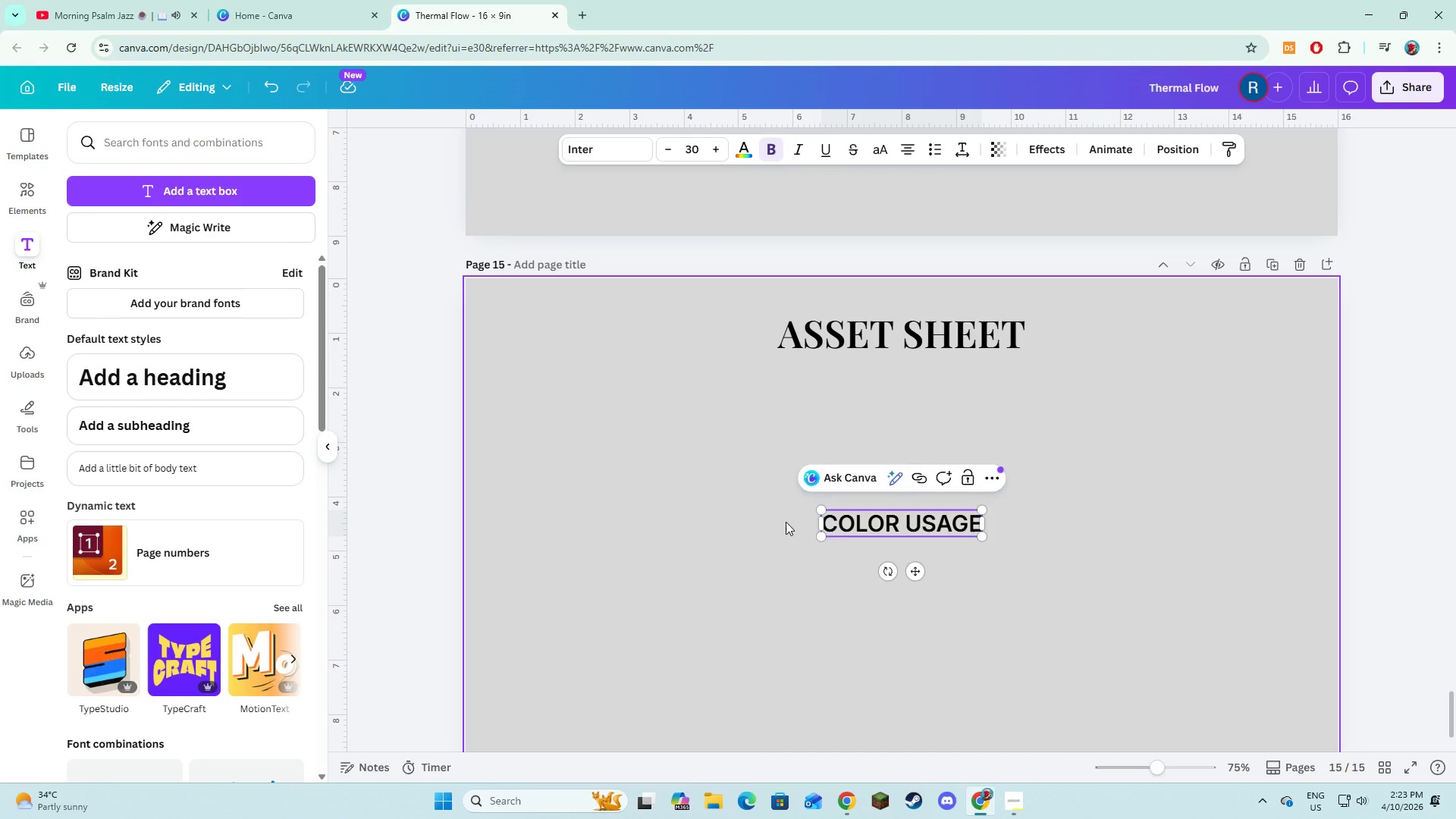 
double_click([893, 532])
 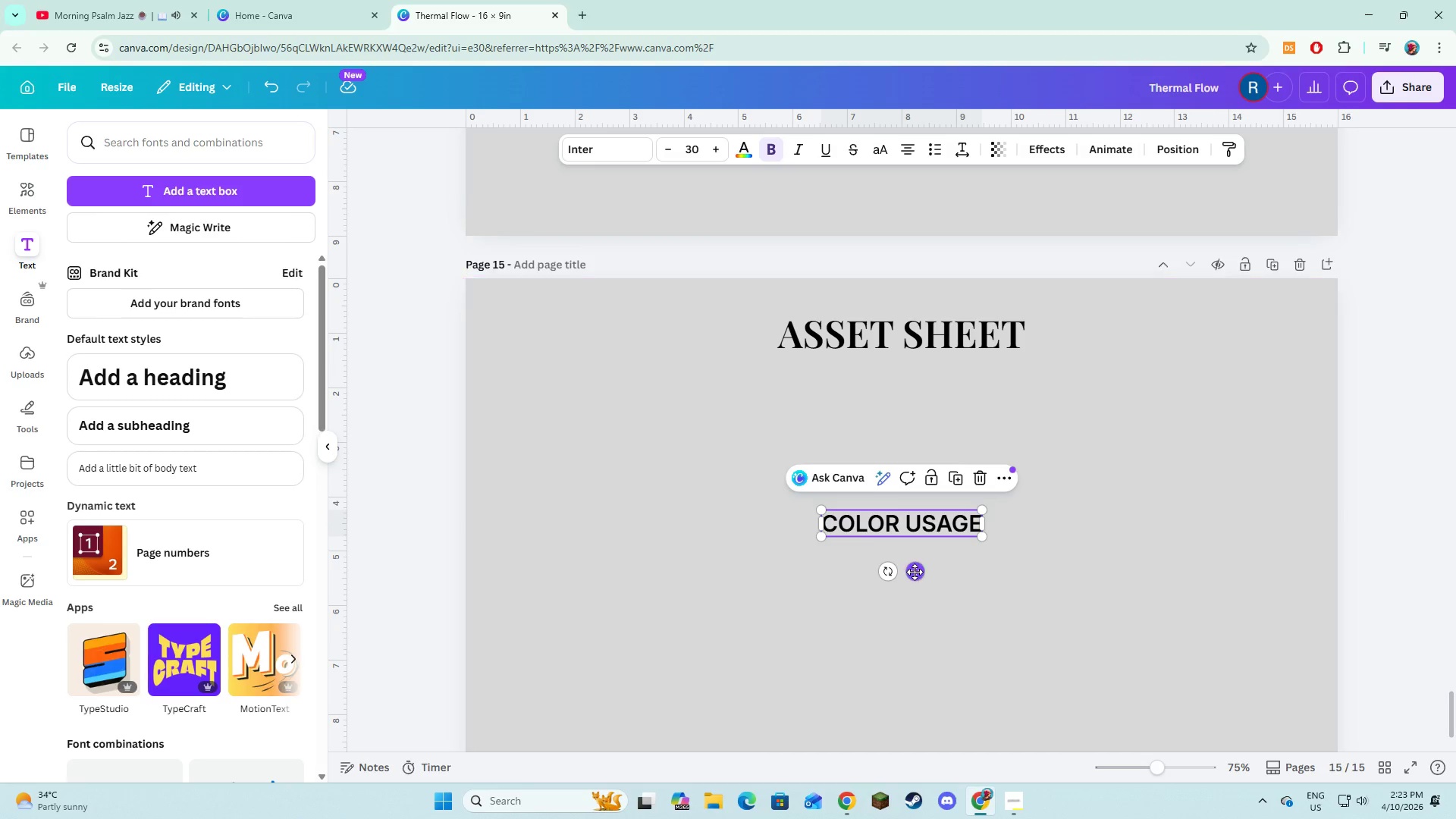 
left_click_drag(start_coordinate=[915, 572], to_coordinate=[915, 445])
 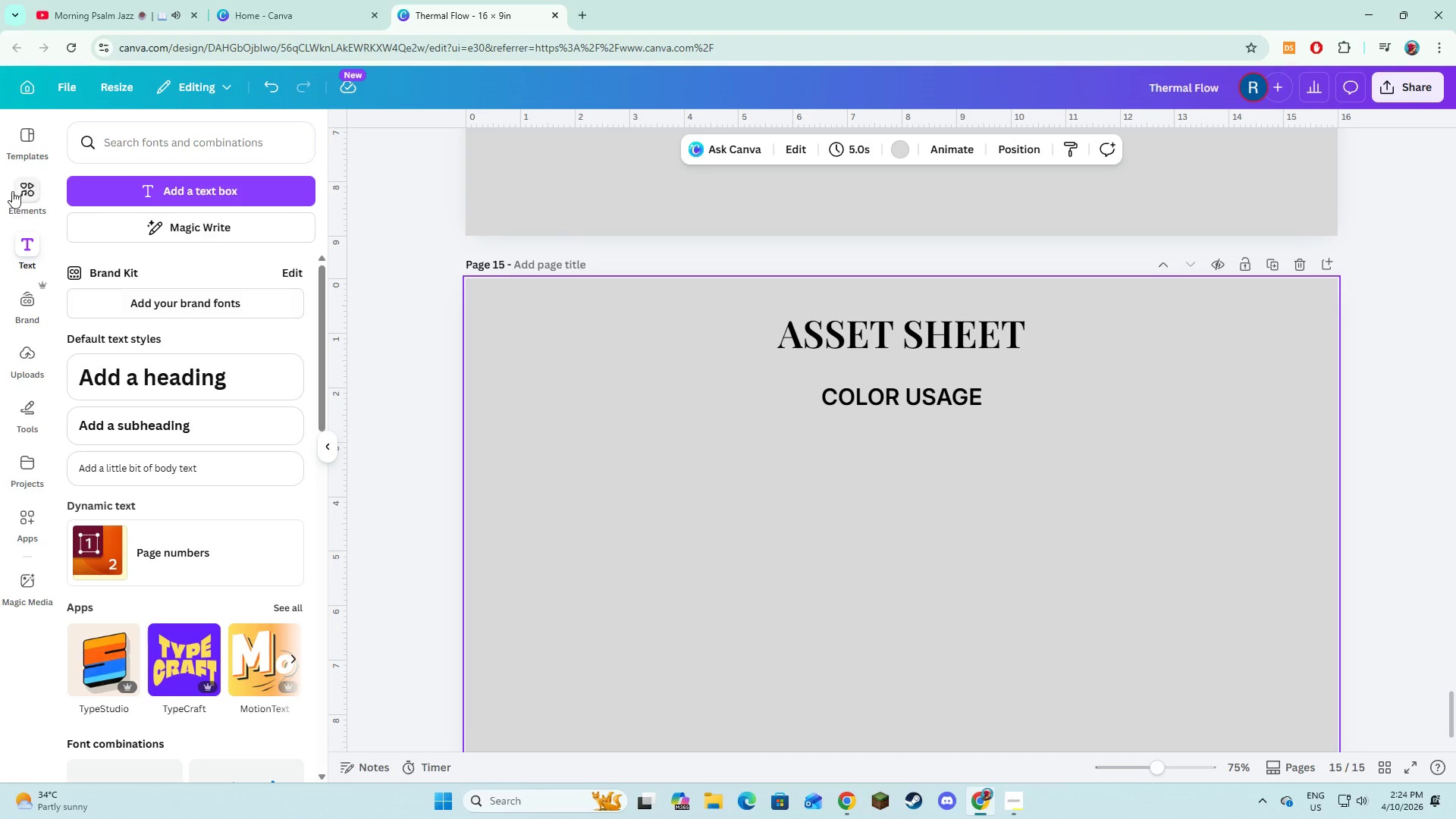 
left_click([11, 188])
 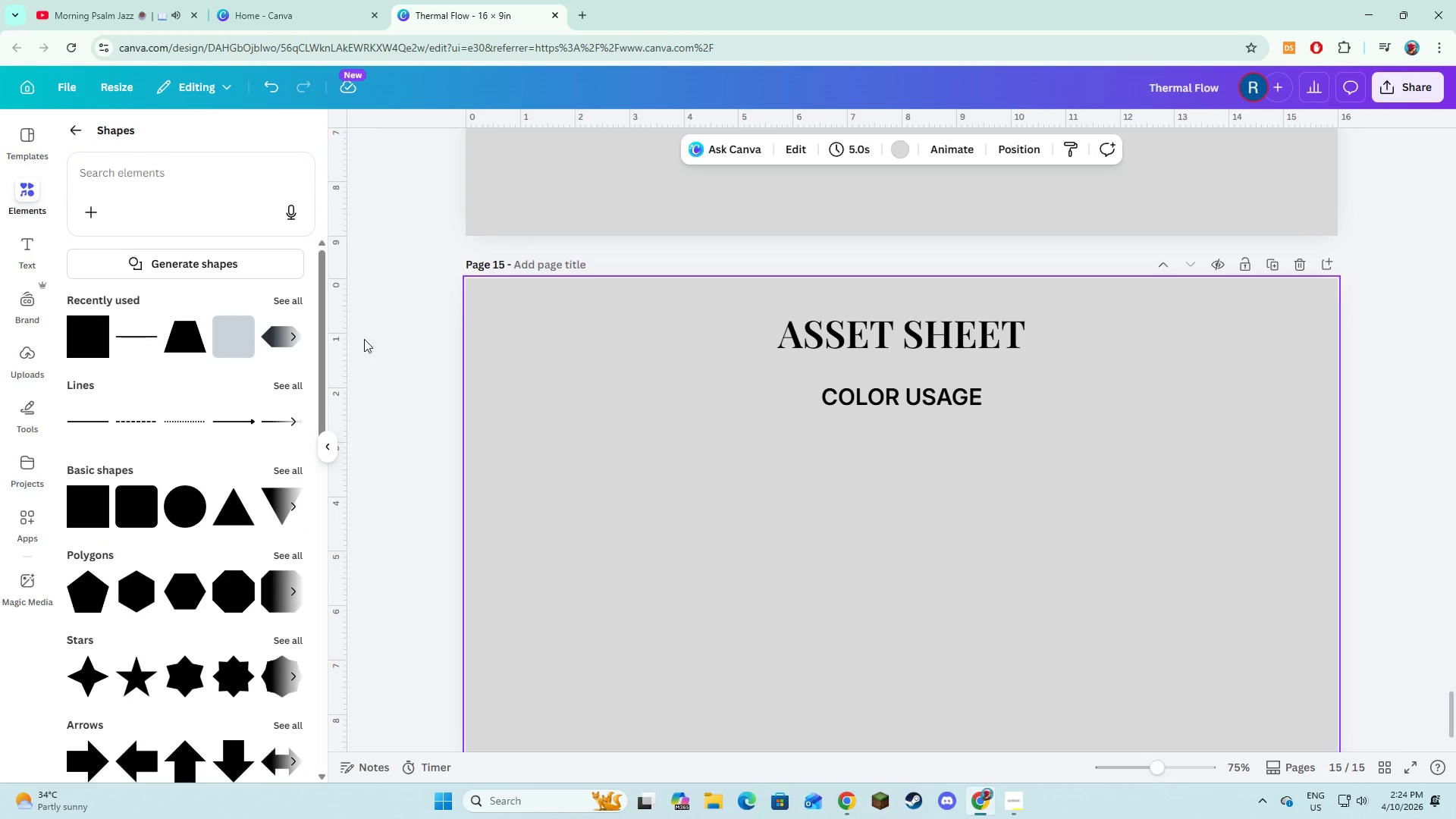 
wait(5.34)
 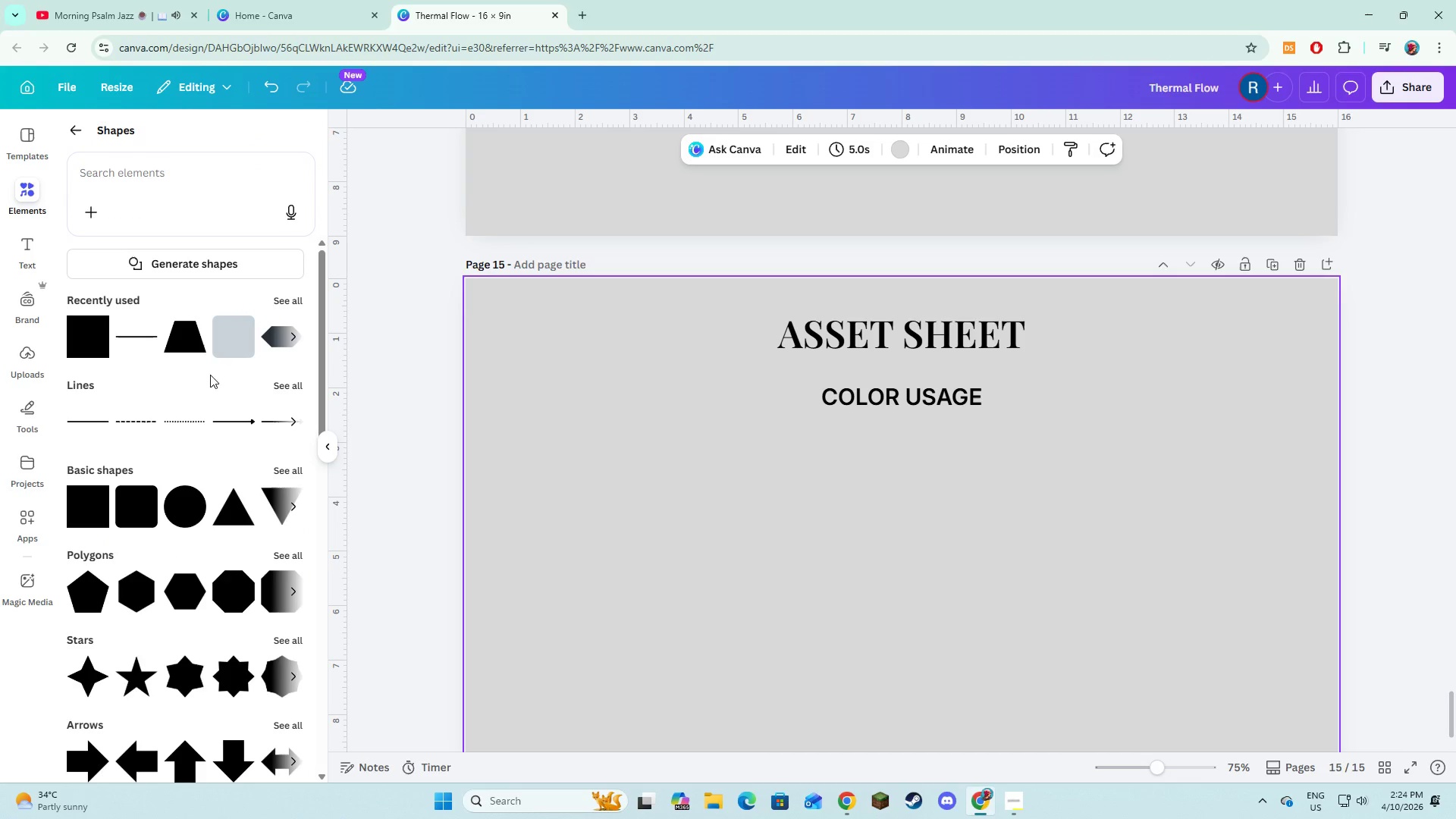 
left_click([285, 300])
 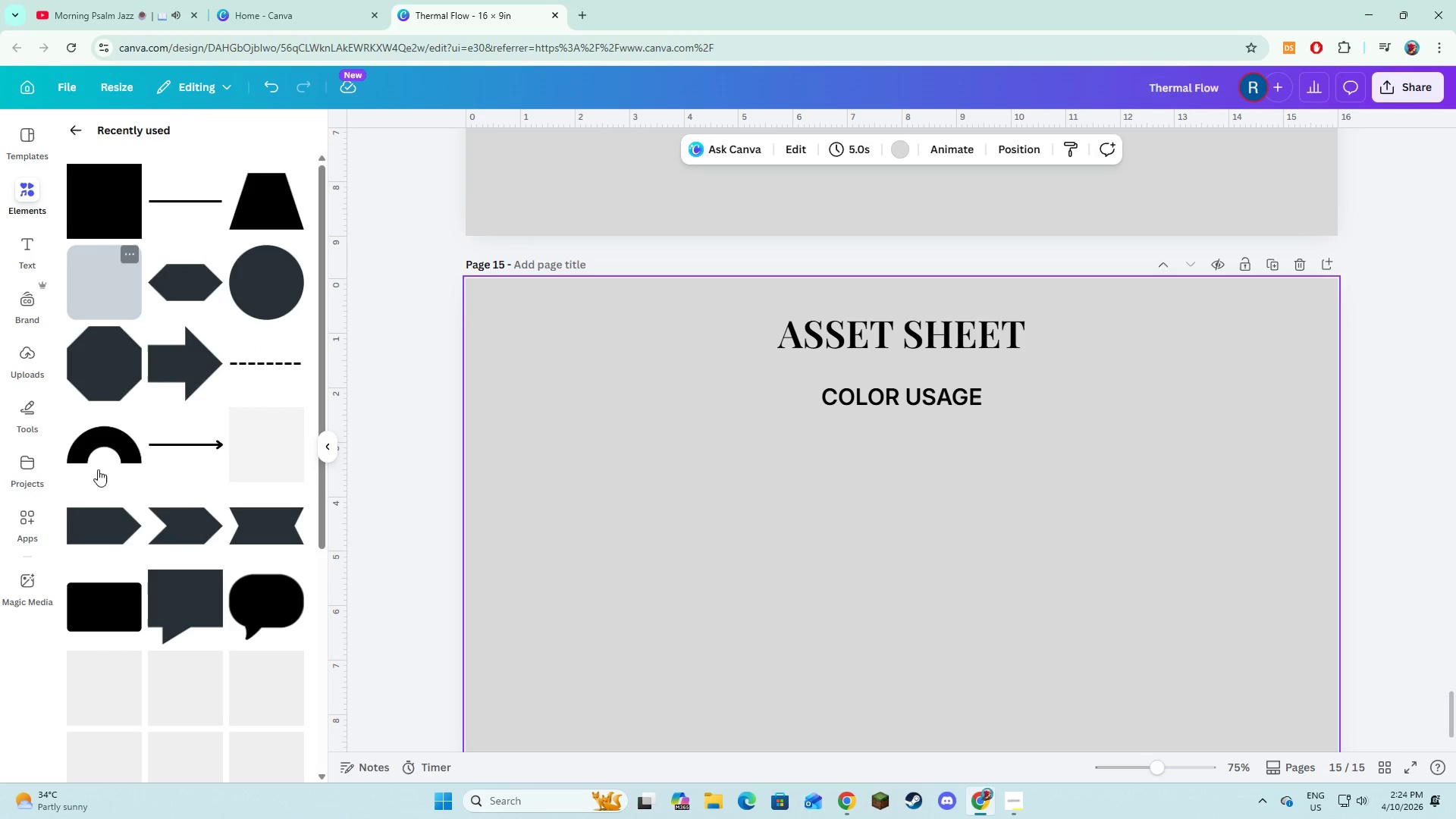 
wait(5.08)
 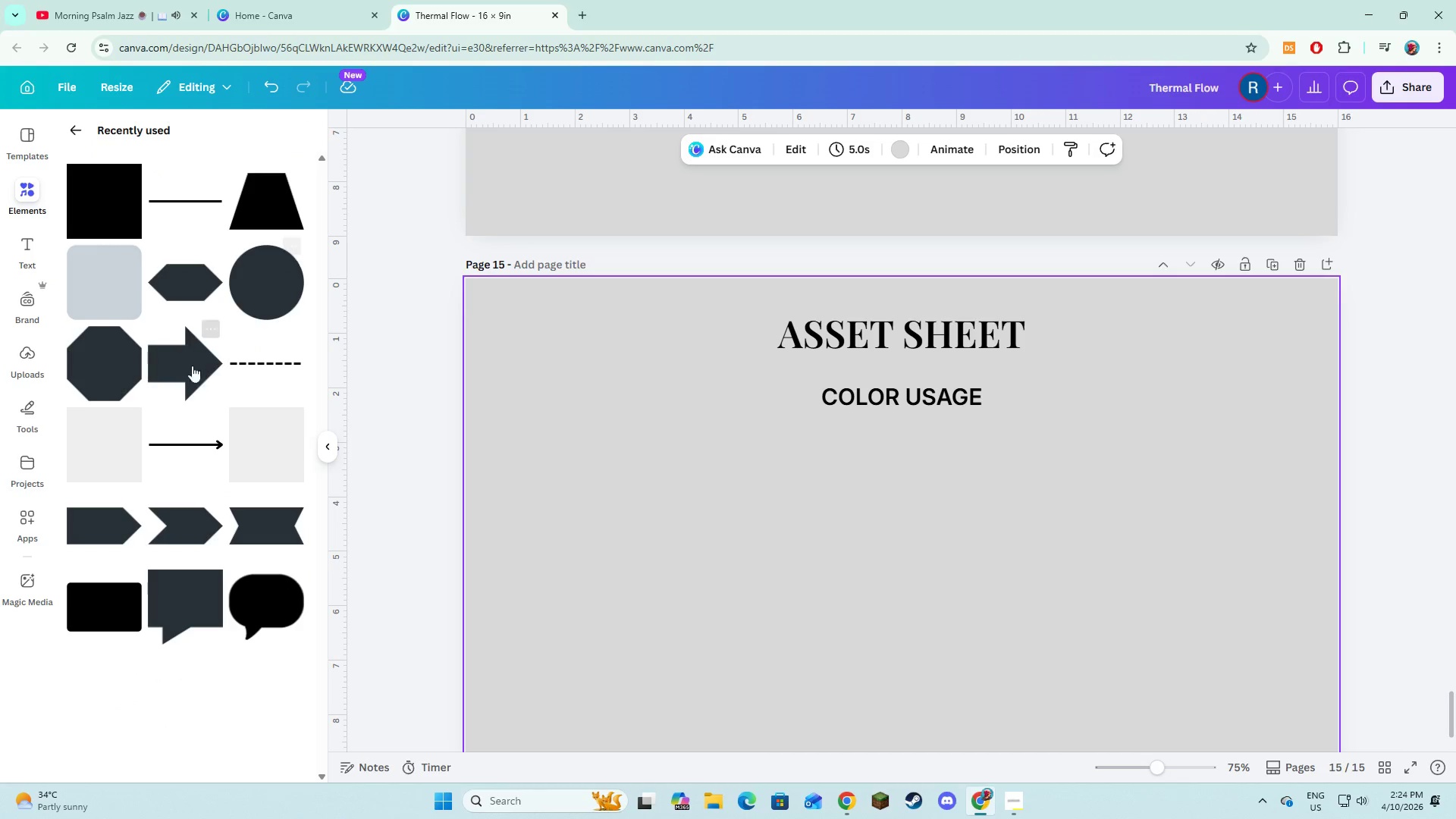 
left_click([812, 629])
 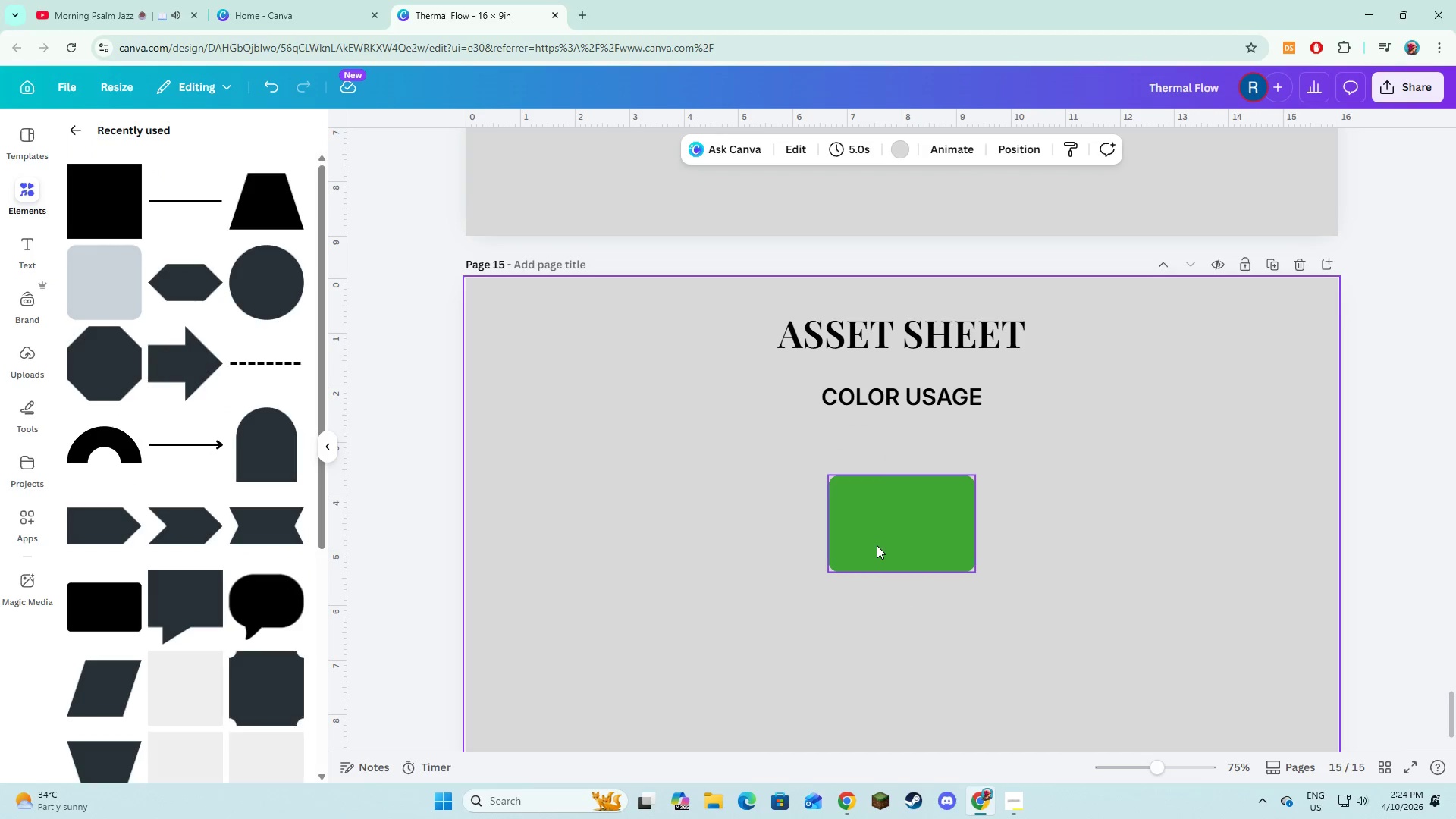 
left_click_drag(start_coordinate=[877, 545], to_coordinate=[661, 509])
 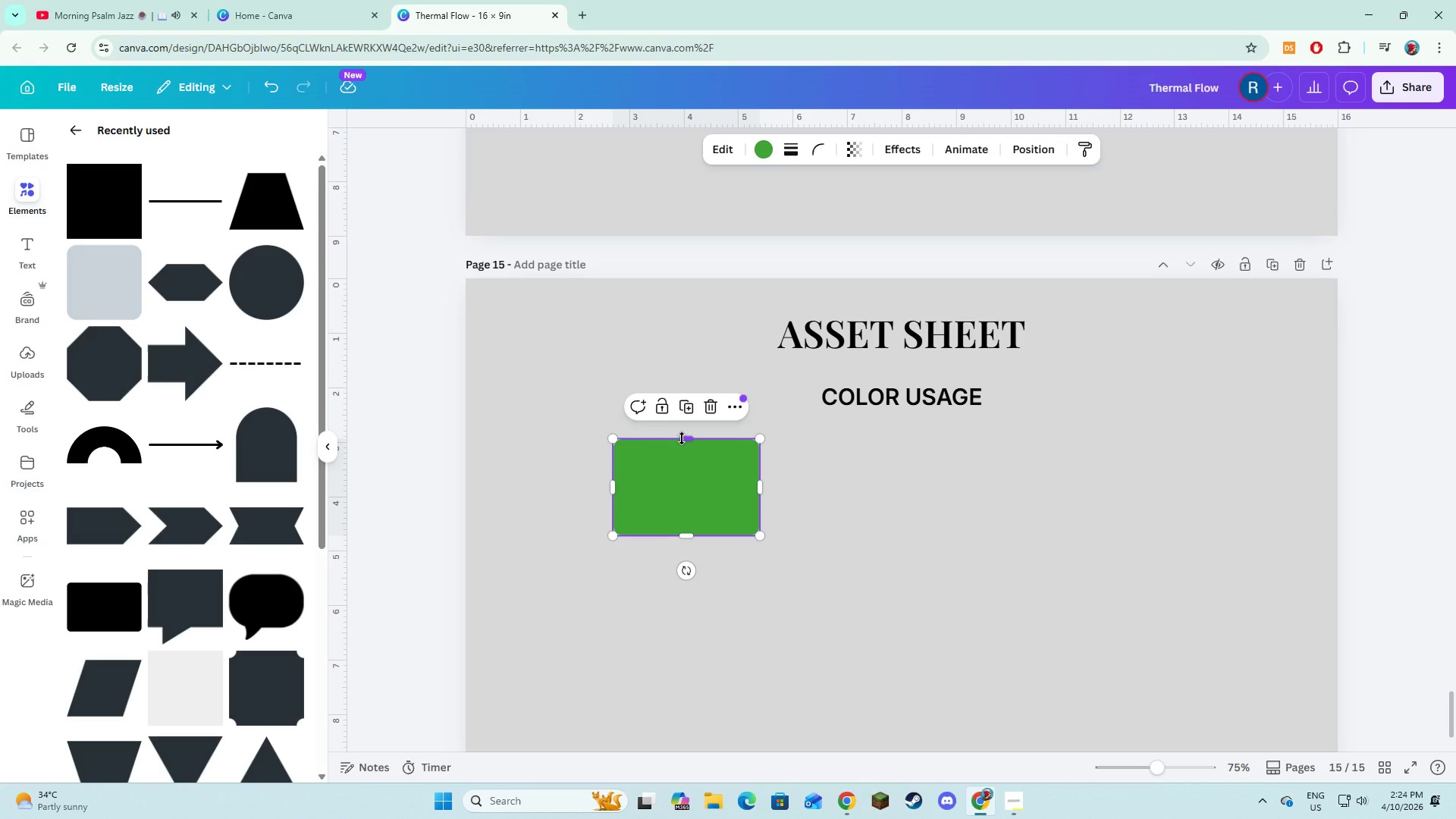 
left_click_drag(start_coordinate=[682, 438], to_coordinate=[680, 490])
 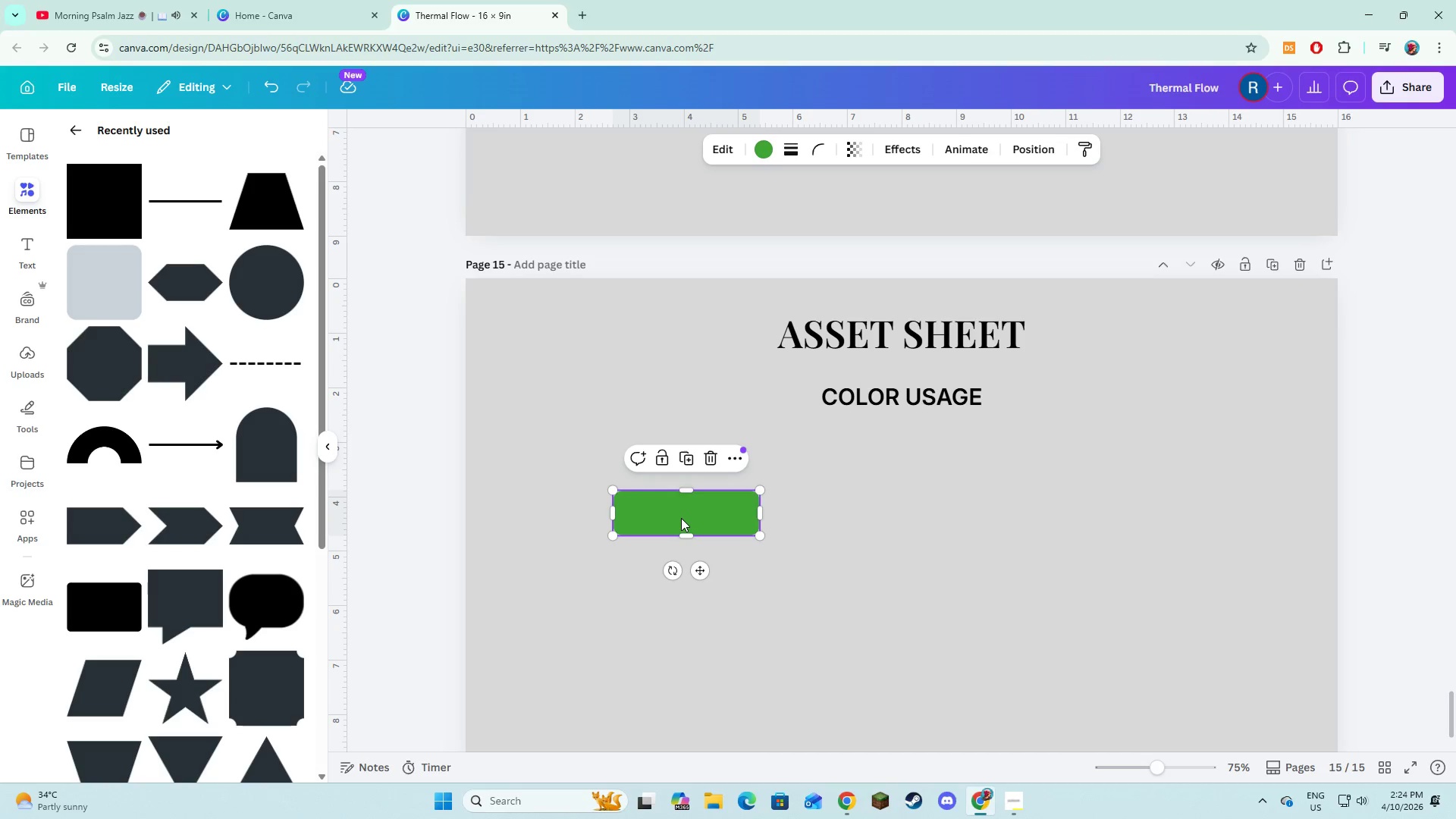 
left_click_drag(start_coordinate=[681, 518], to_coordinate=[656, 481])
 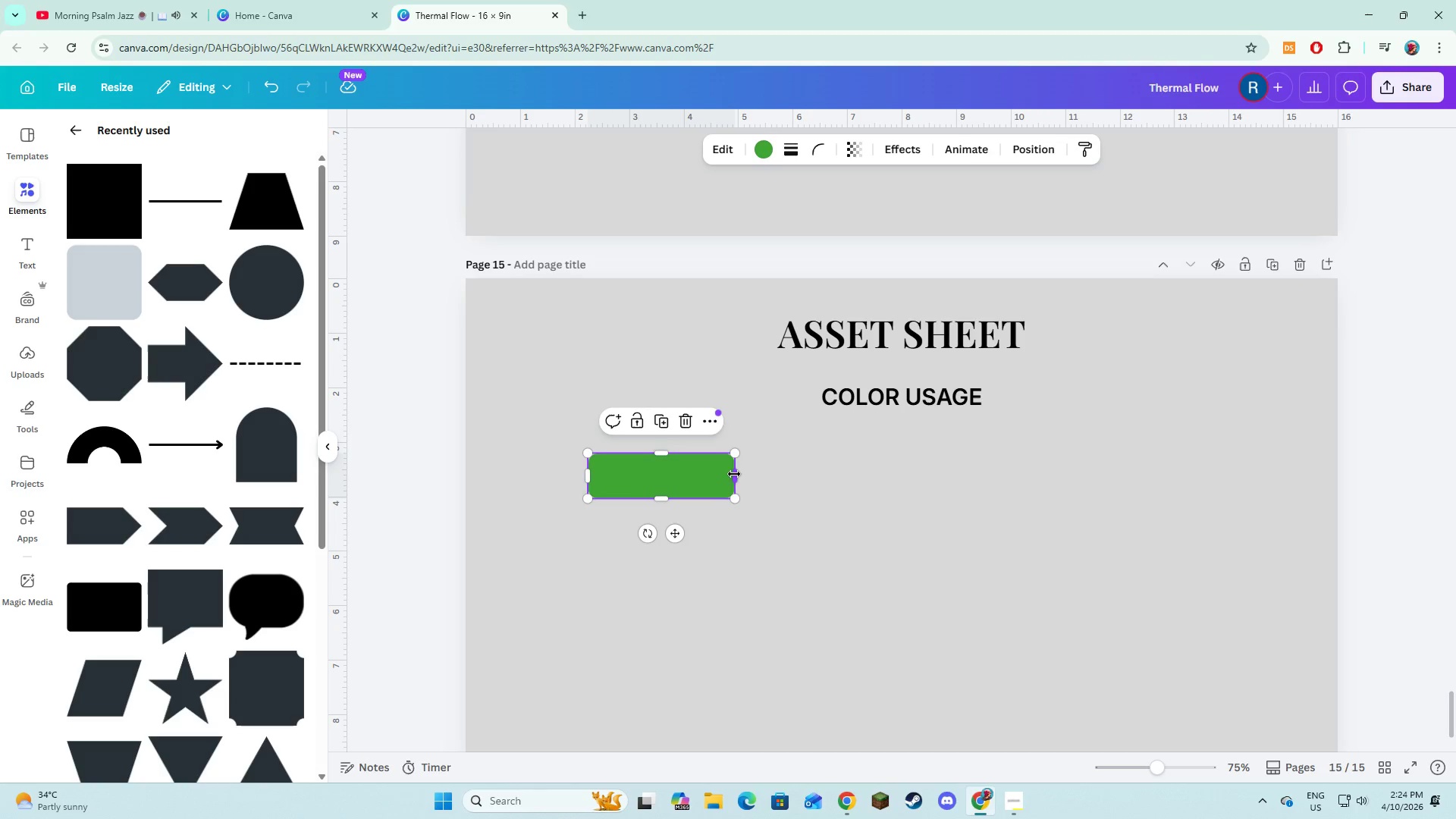 
left_click_drag(start_coordinate=[735, 474], to_coordinate=[701, 473])
 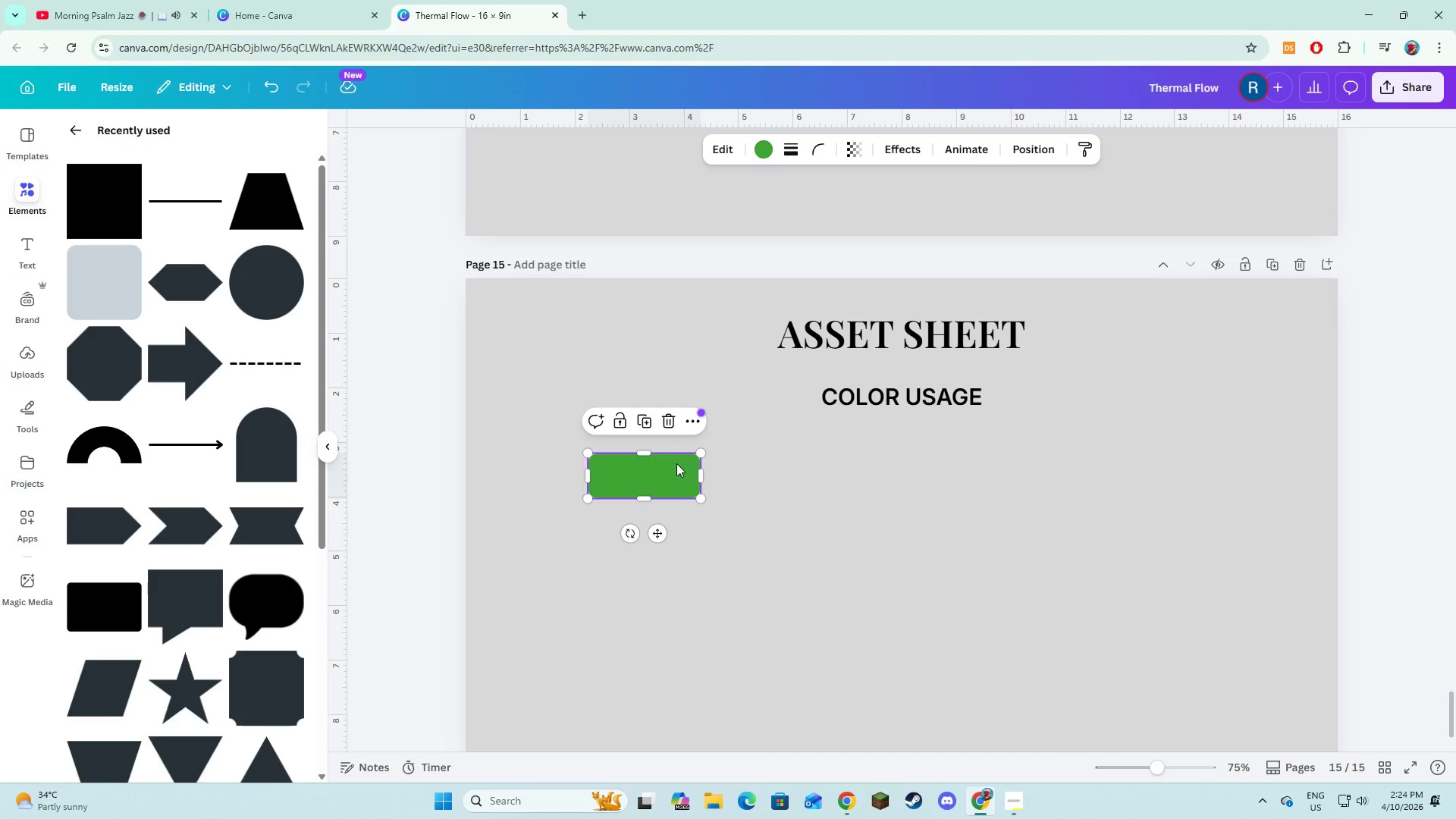 
left_click_drag(start_coordinate=[639, 453], to_coordinate=[640, 460])
 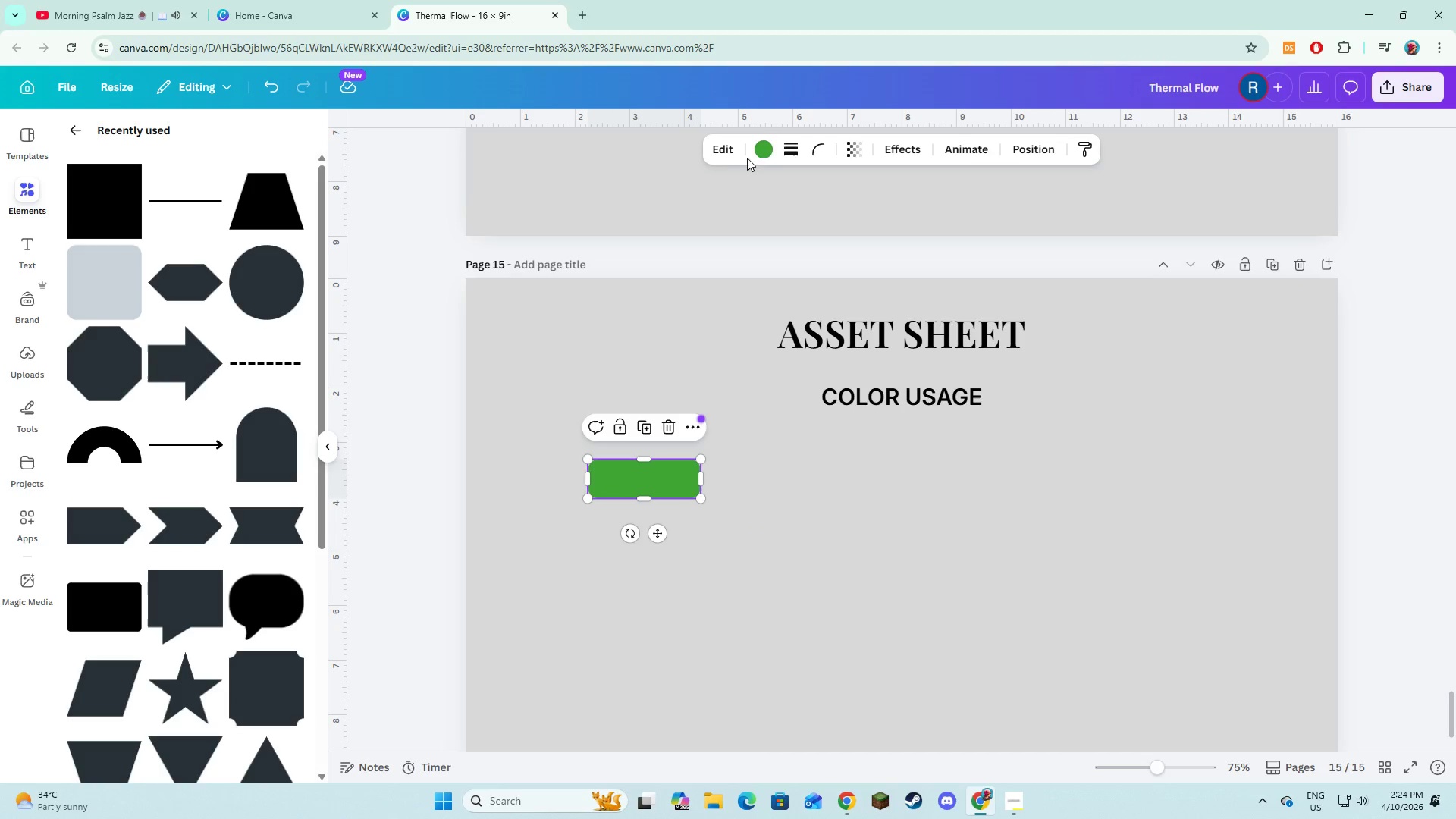 
left_click([753, 151])
 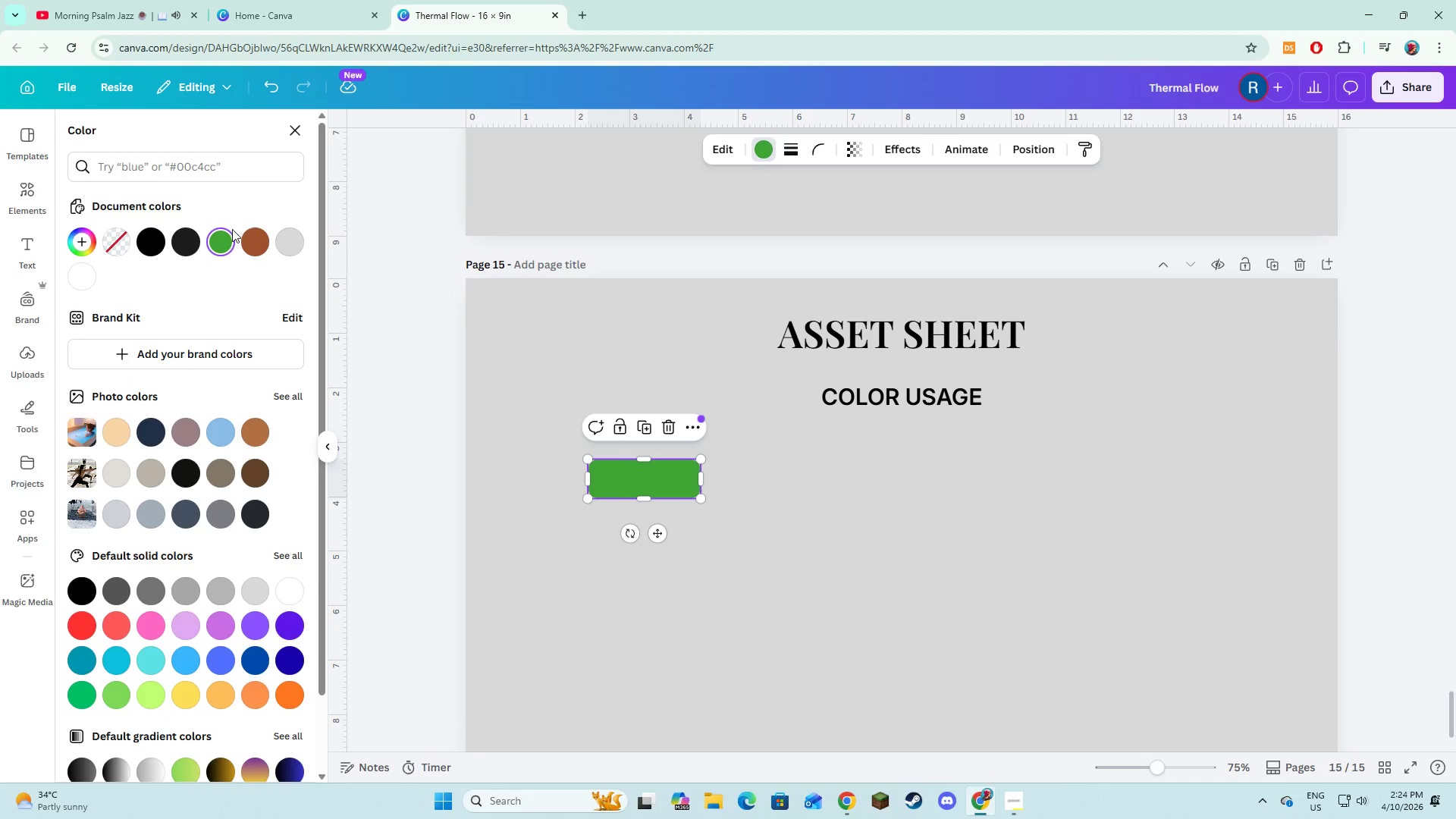 
mouse_move([265, 248])
 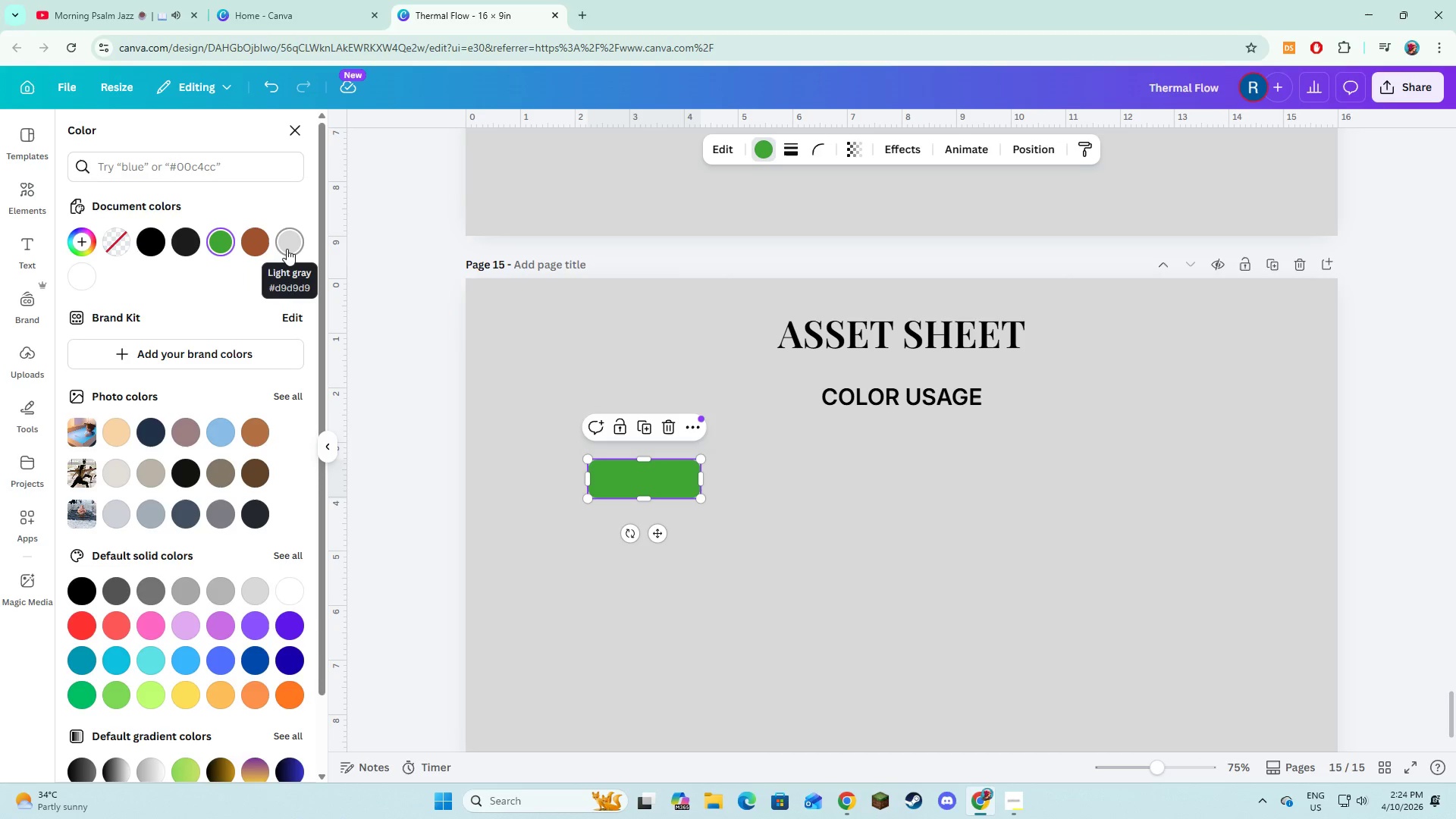 
left_click([287, 249])
 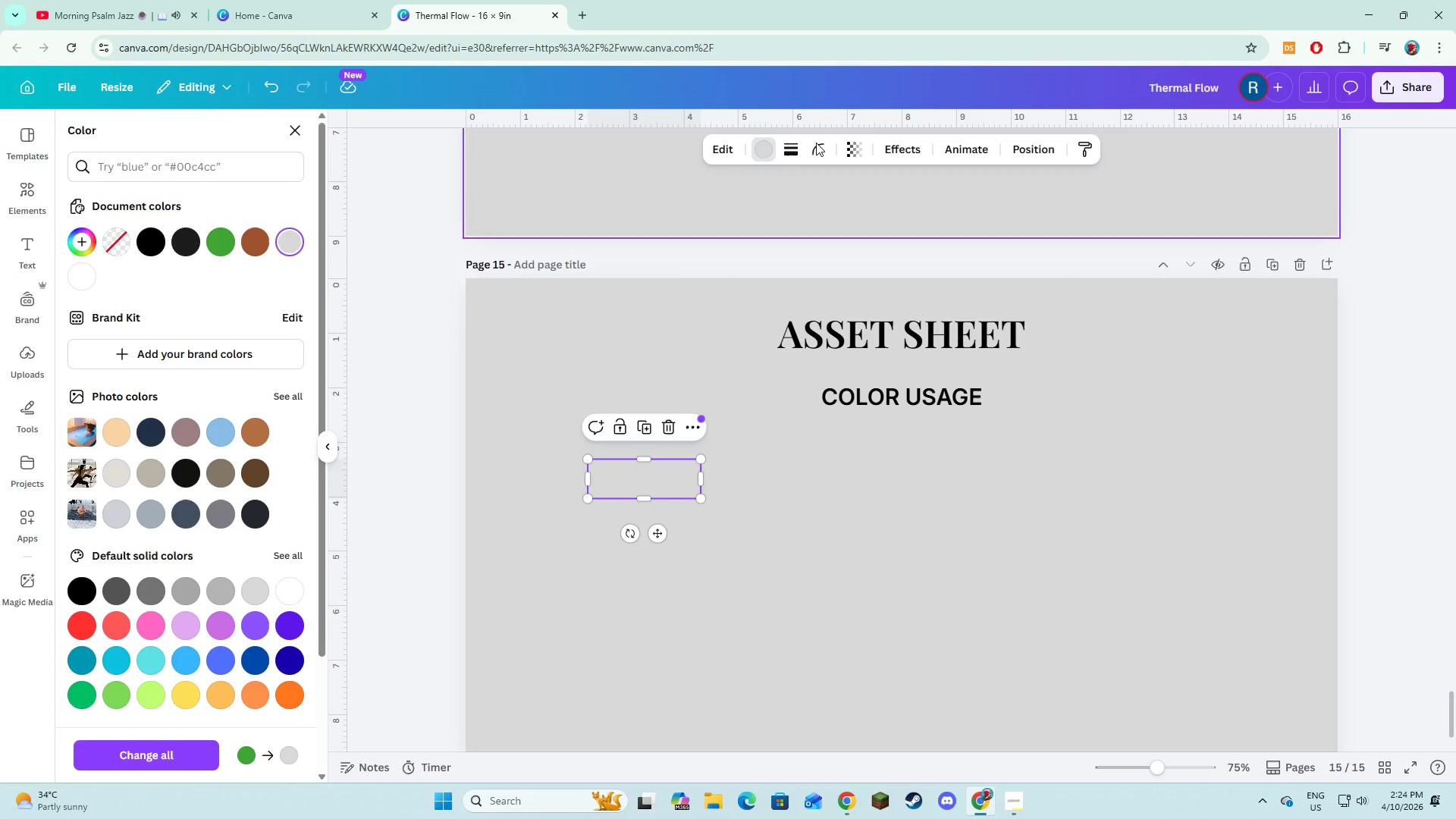 
left_click([787, 155])
 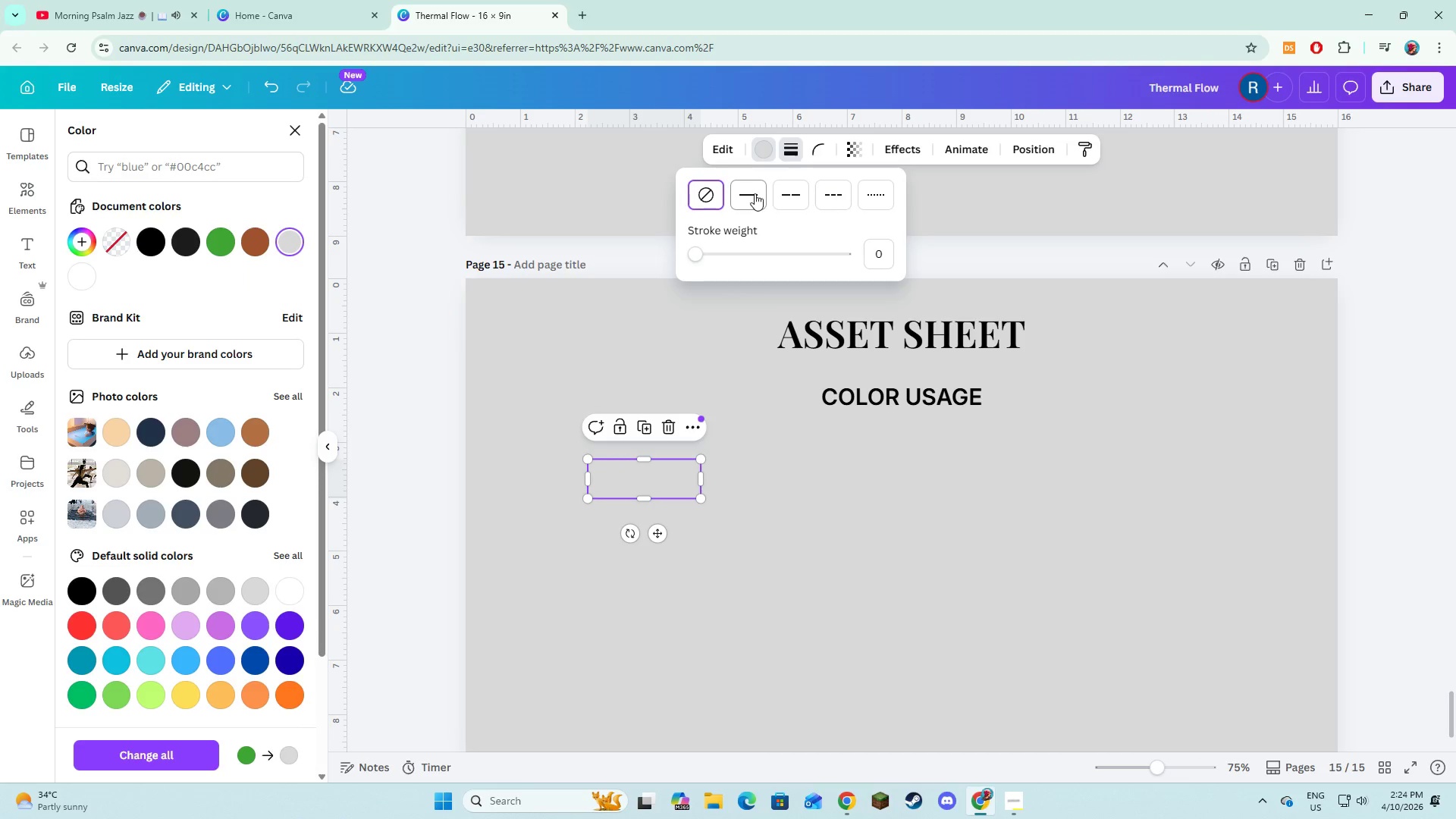 
left_click([752, 194])
 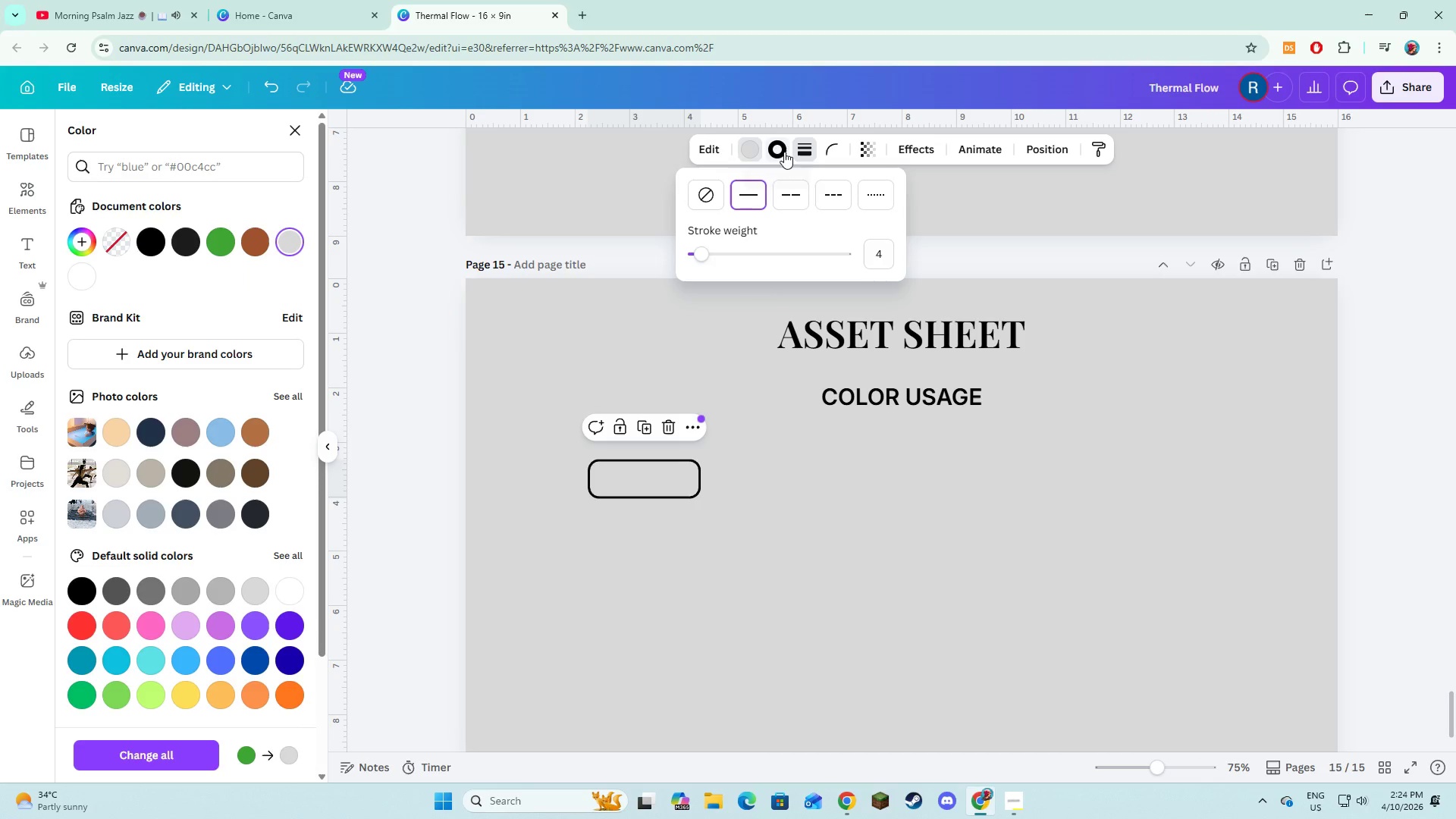 
left_click([780, 149])
 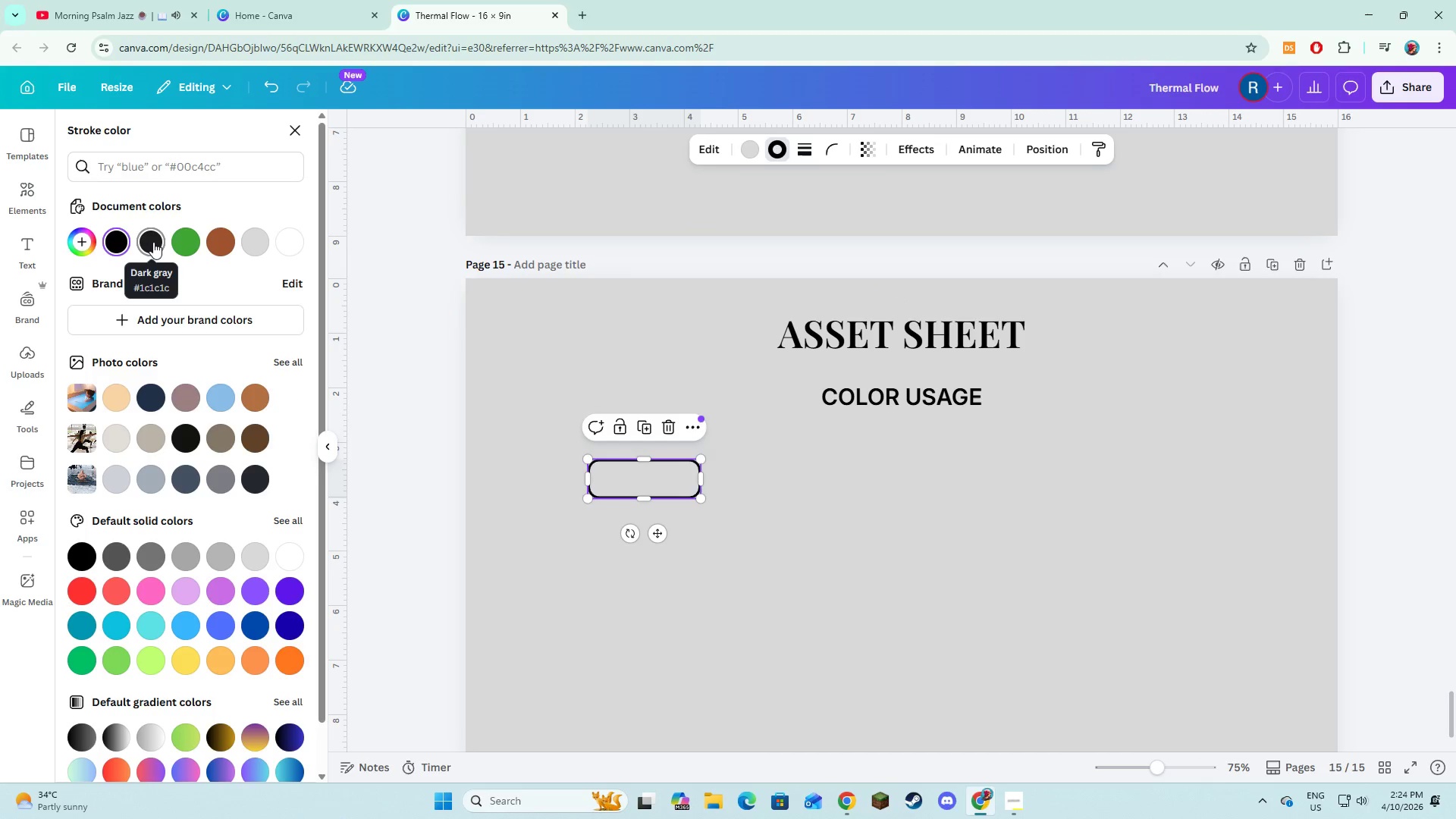 
left_click([153, 242])
 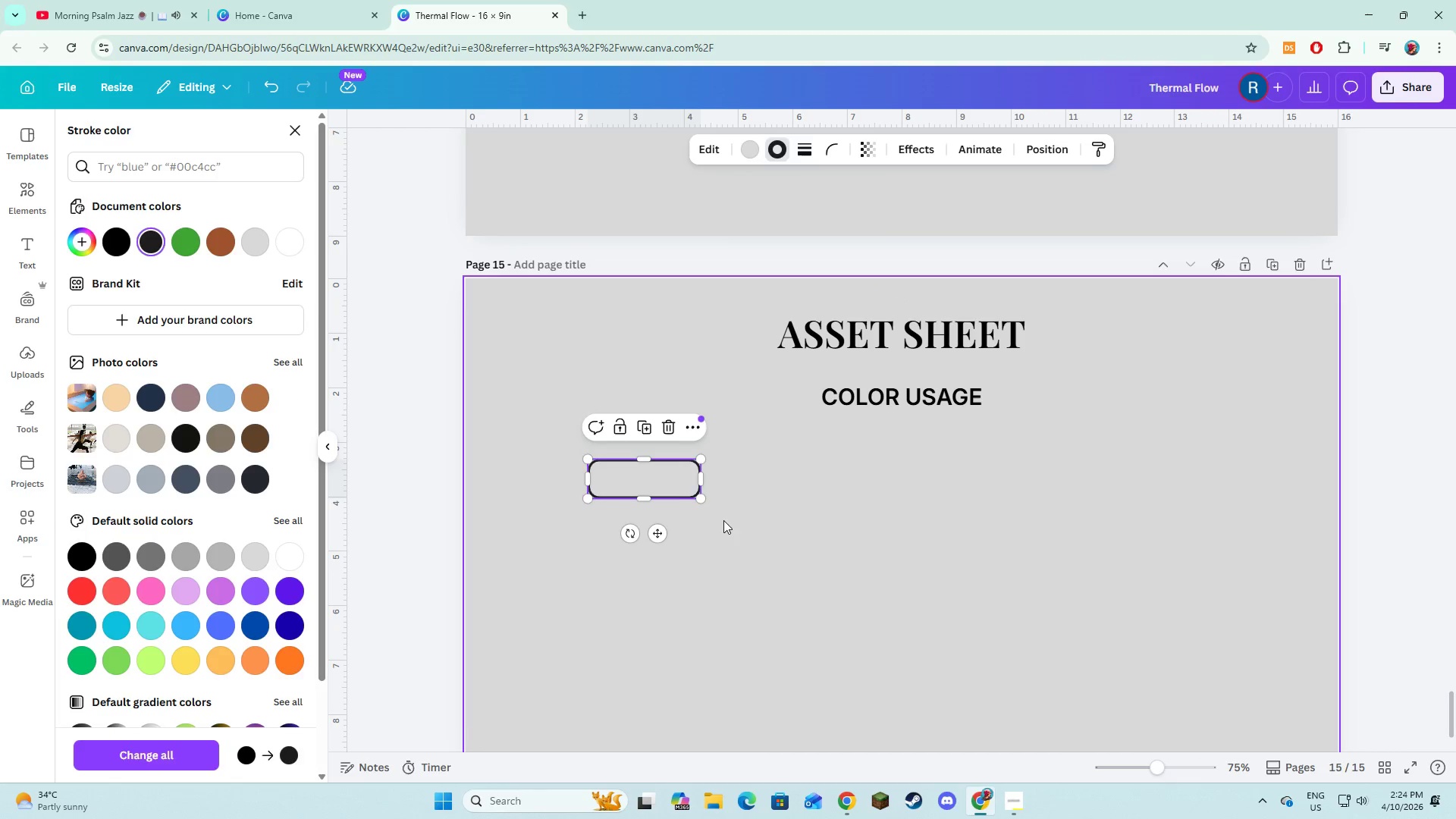 
double_click([670, 479])
 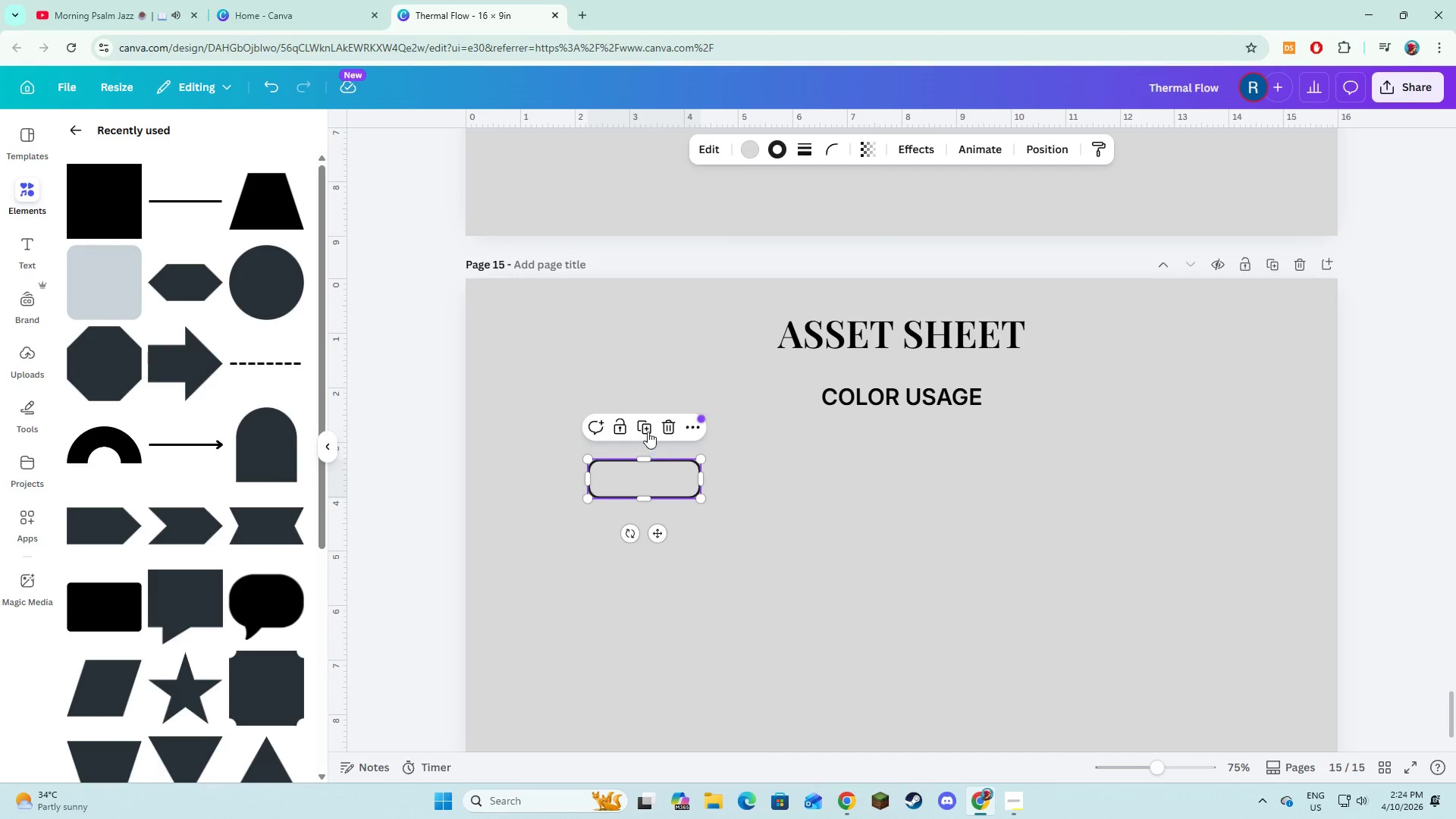 
left_click([648, 431])
 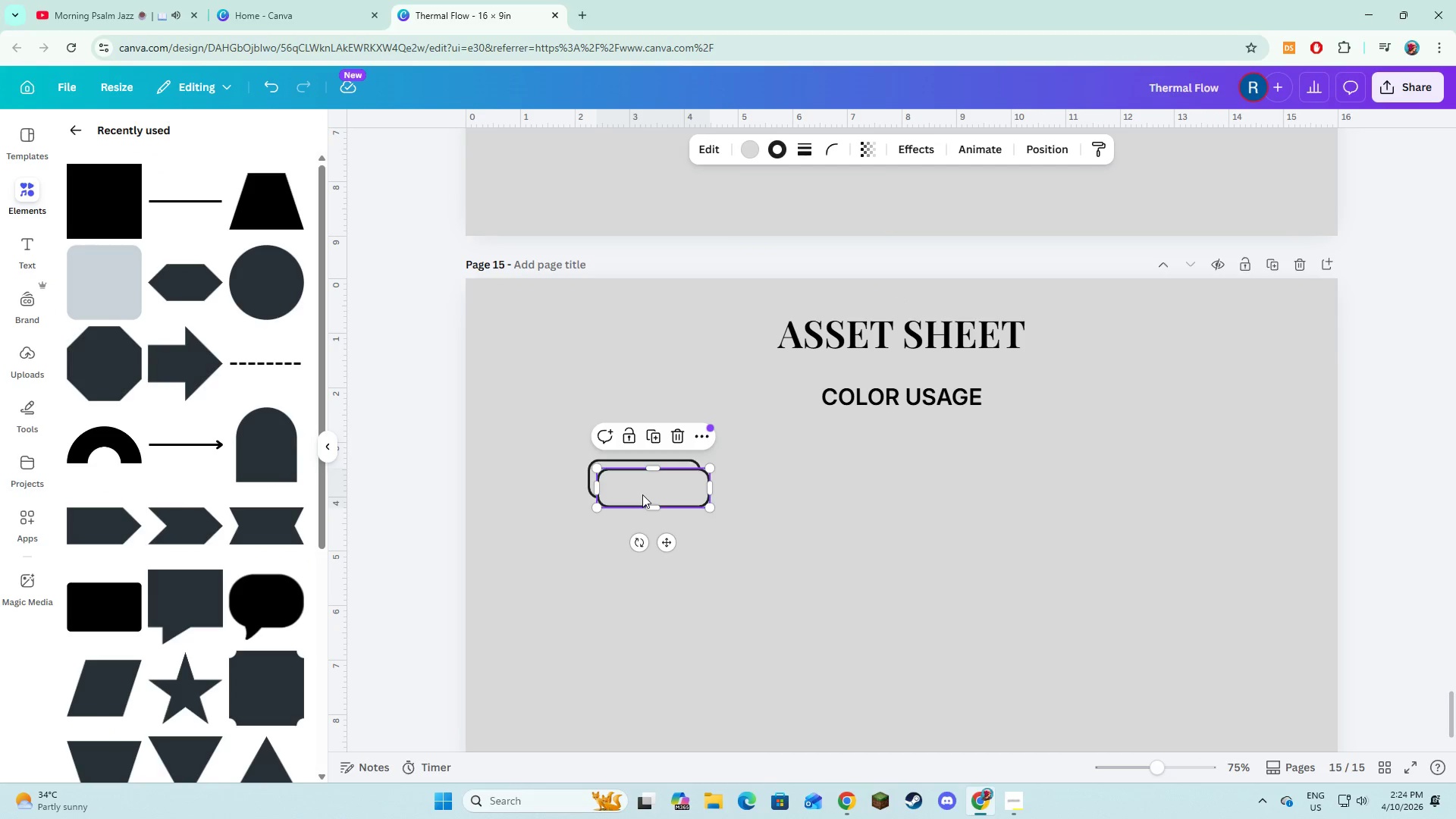 
left_click_drag(start_coordinate=[642, 494], to_coordinate=[777, 484])
 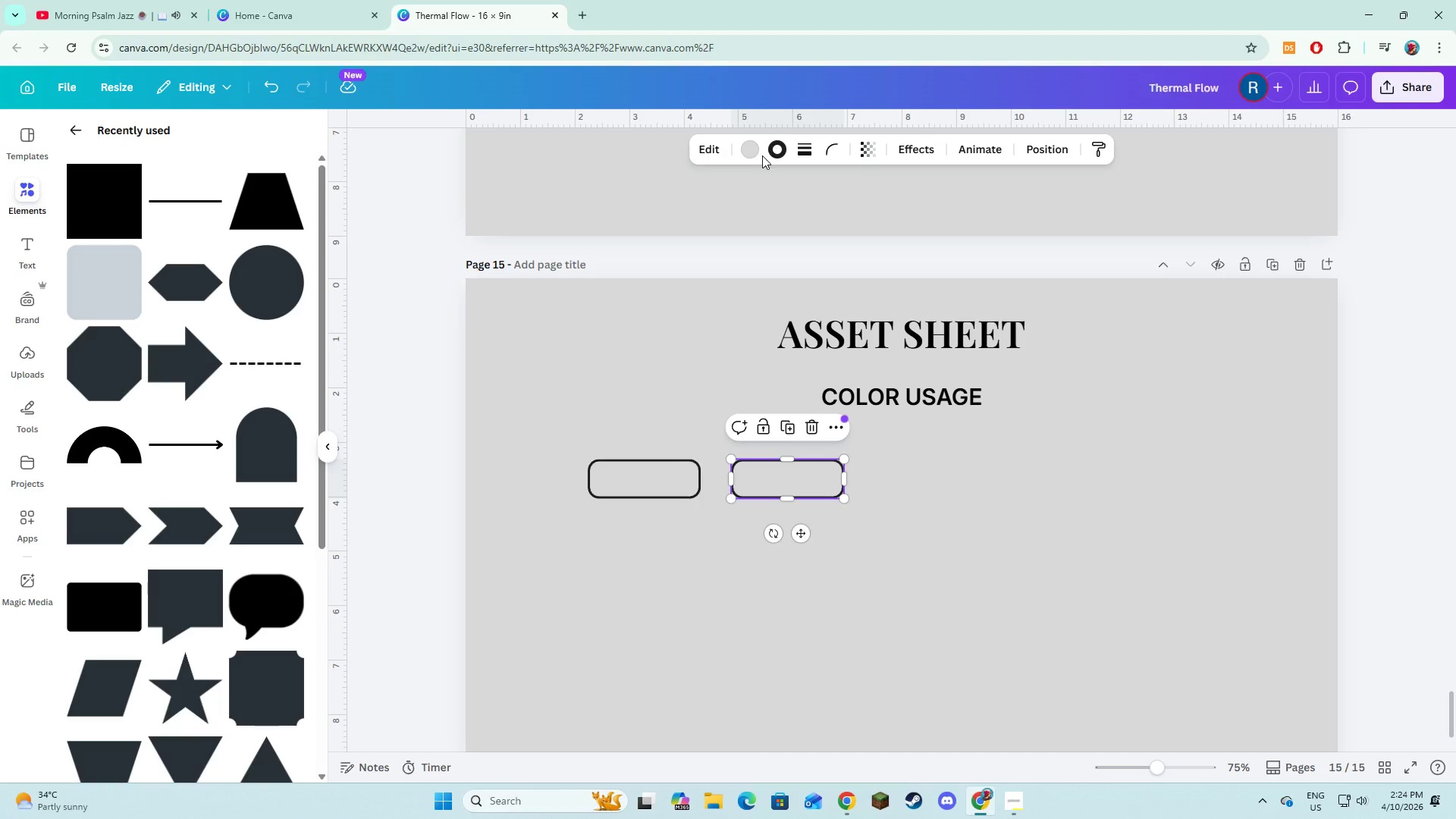 
left_click([745, 152])
 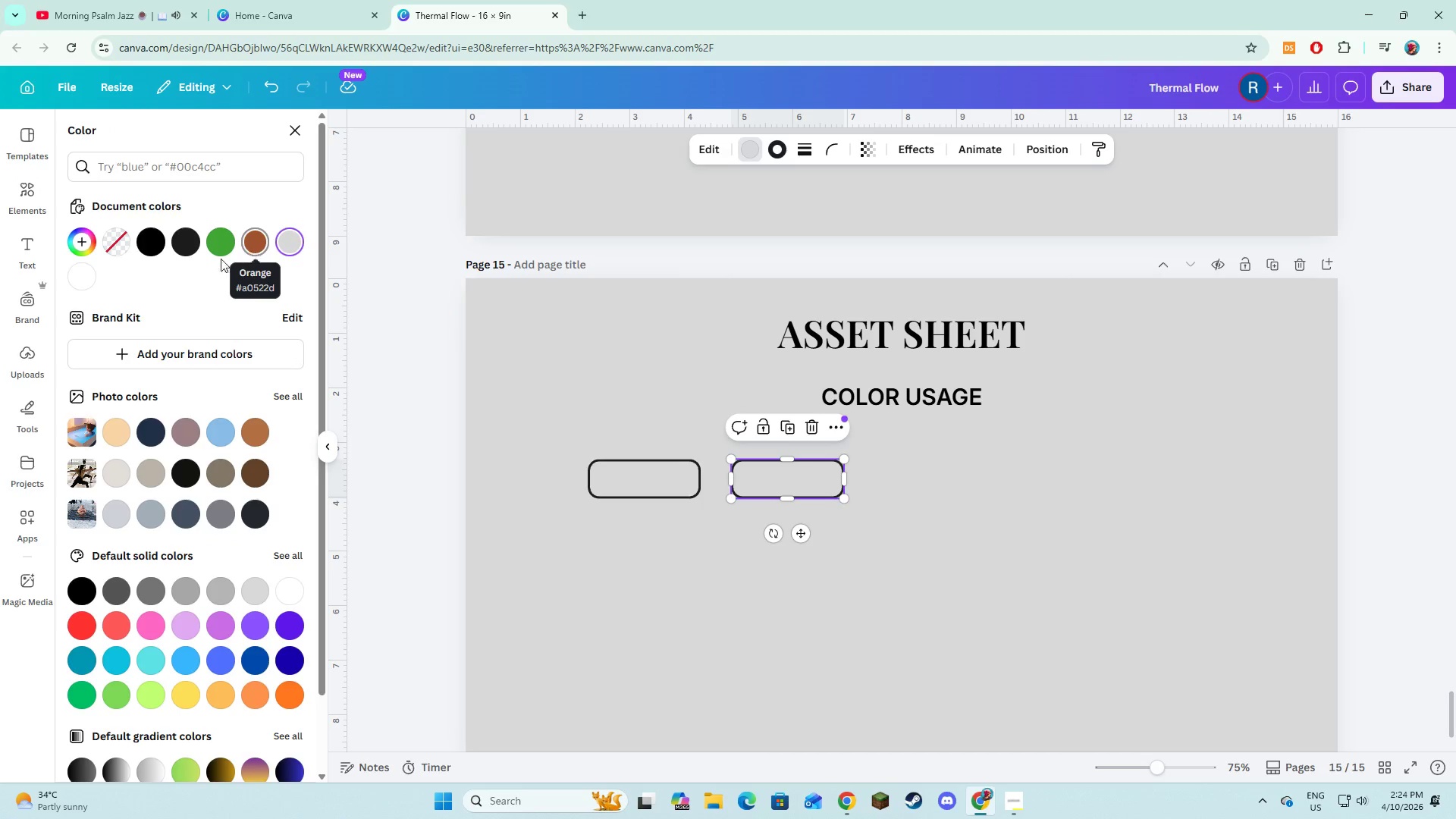 
left_click([180, 244])
 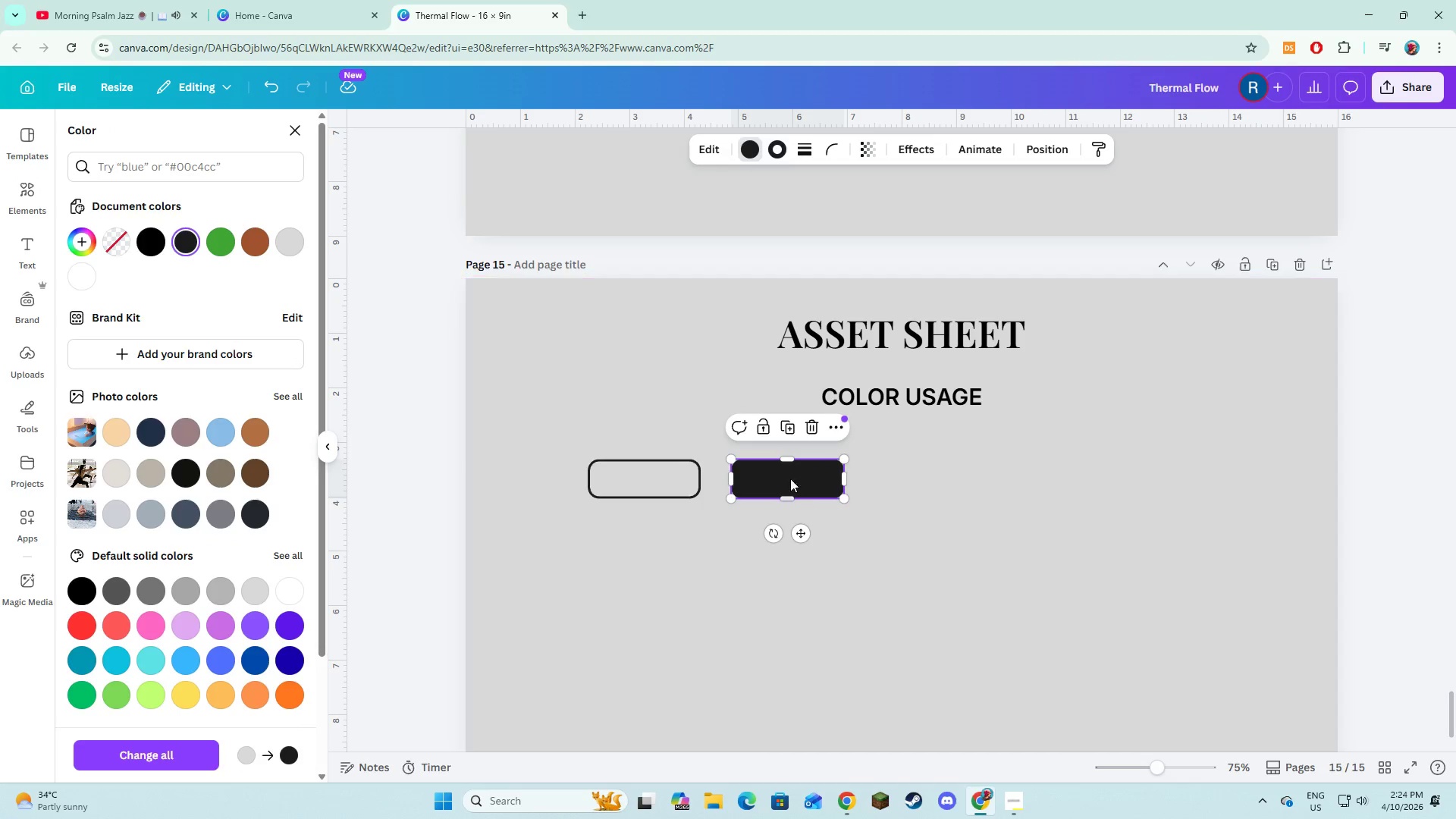 
left_click([788, 430])
 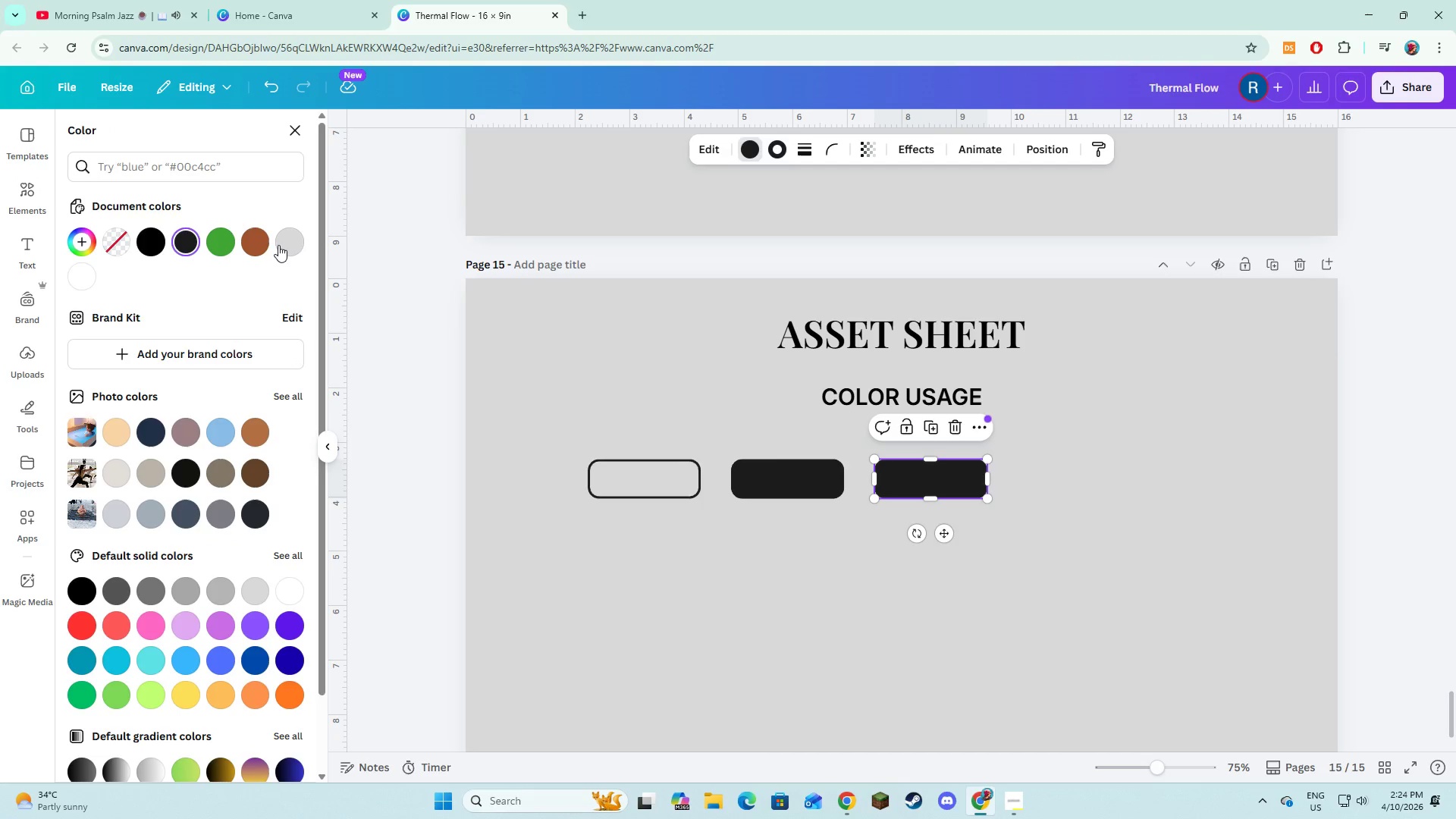 
left_click([269, 243])
 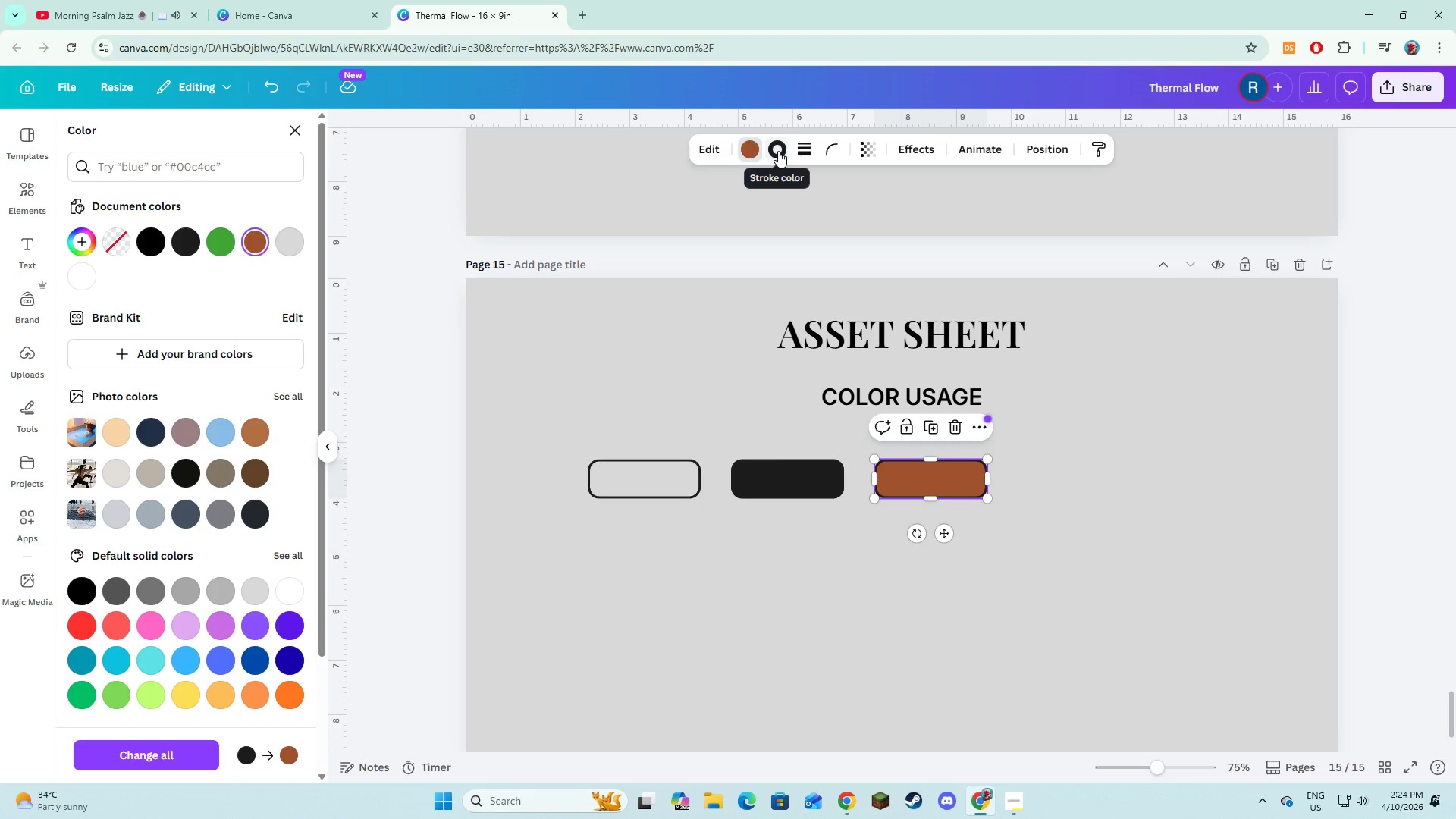 
left_click([778, 151])
 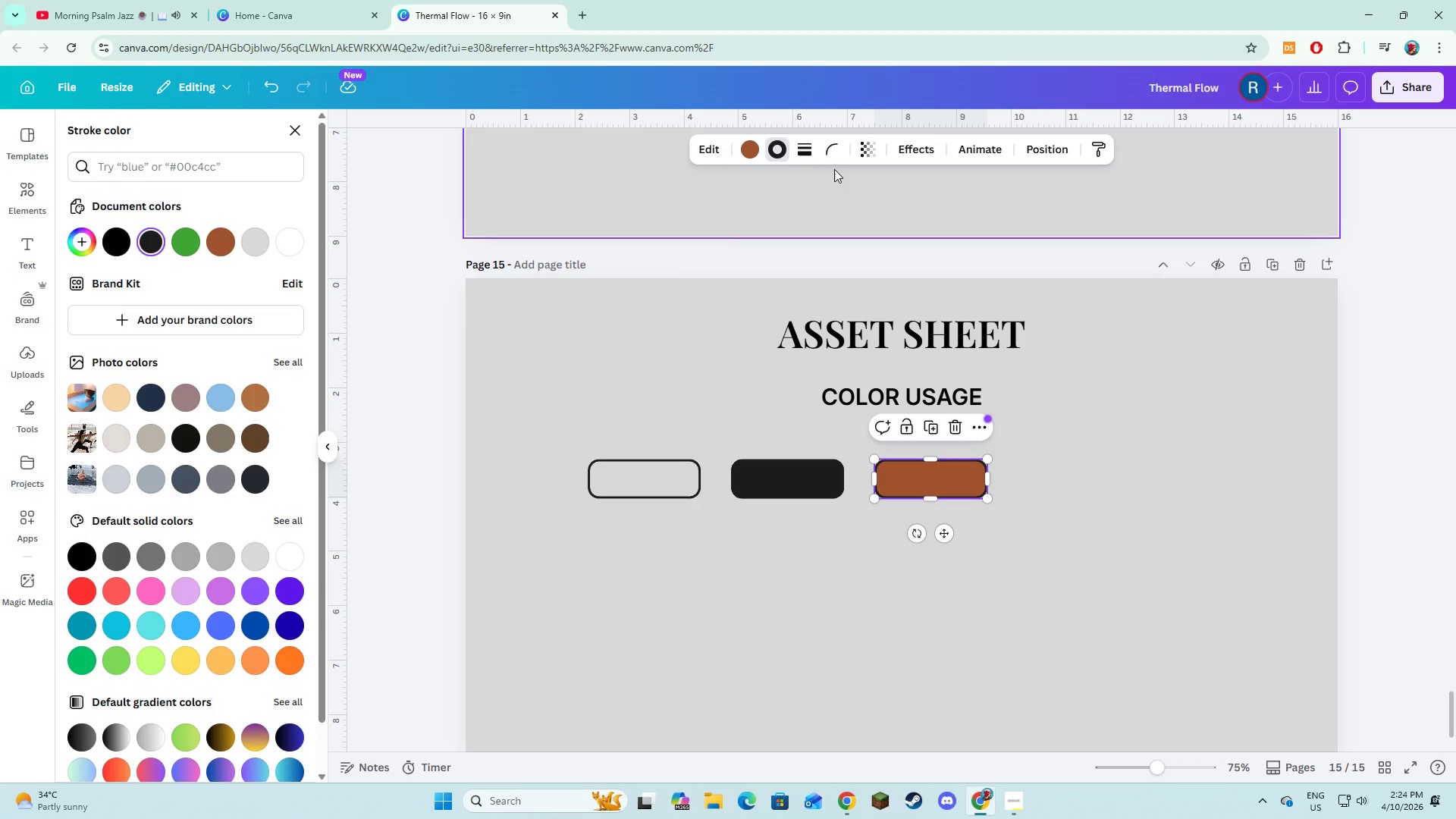 
left_click([801, 152])
 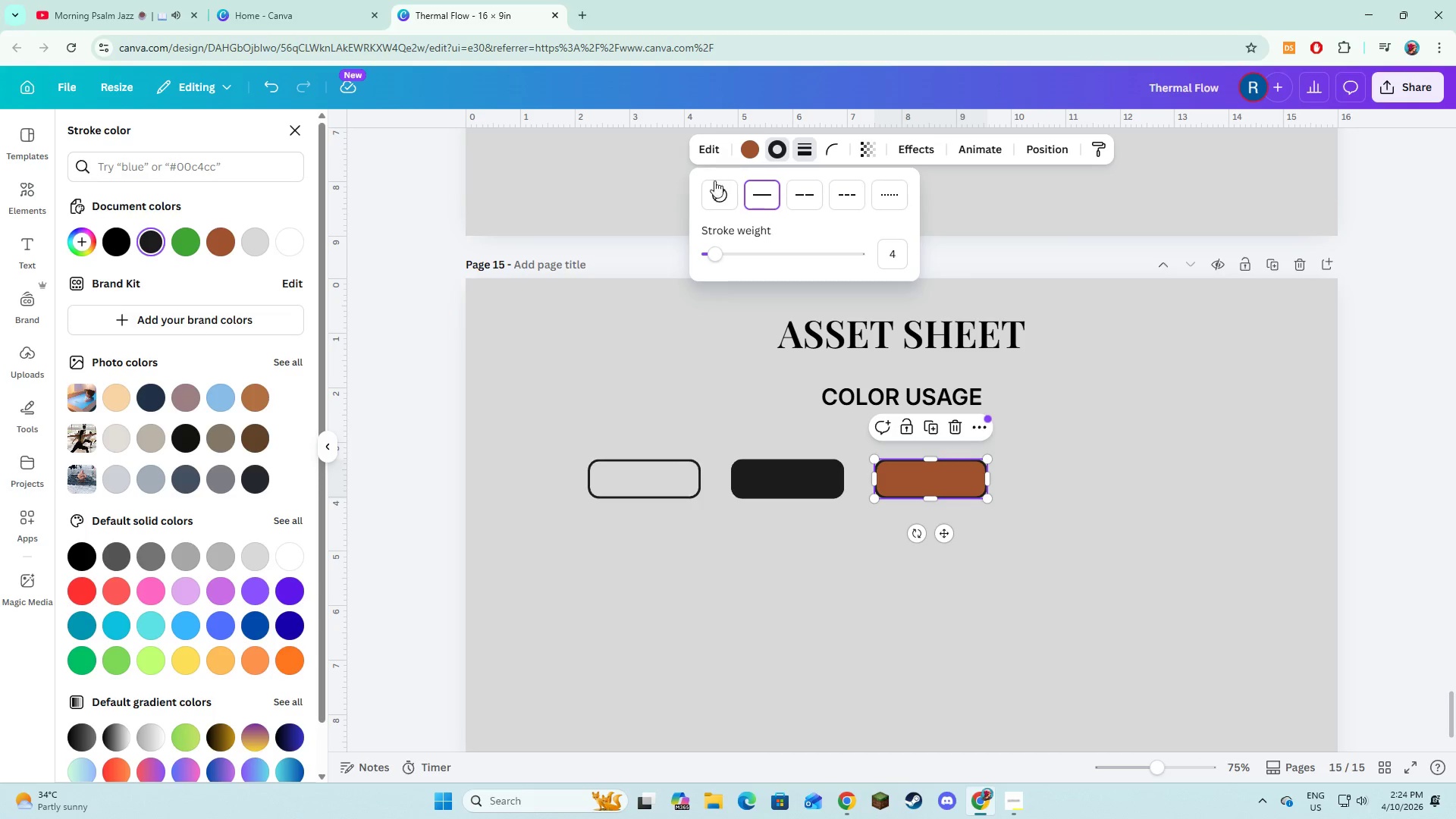 
left_click([720, 196])
 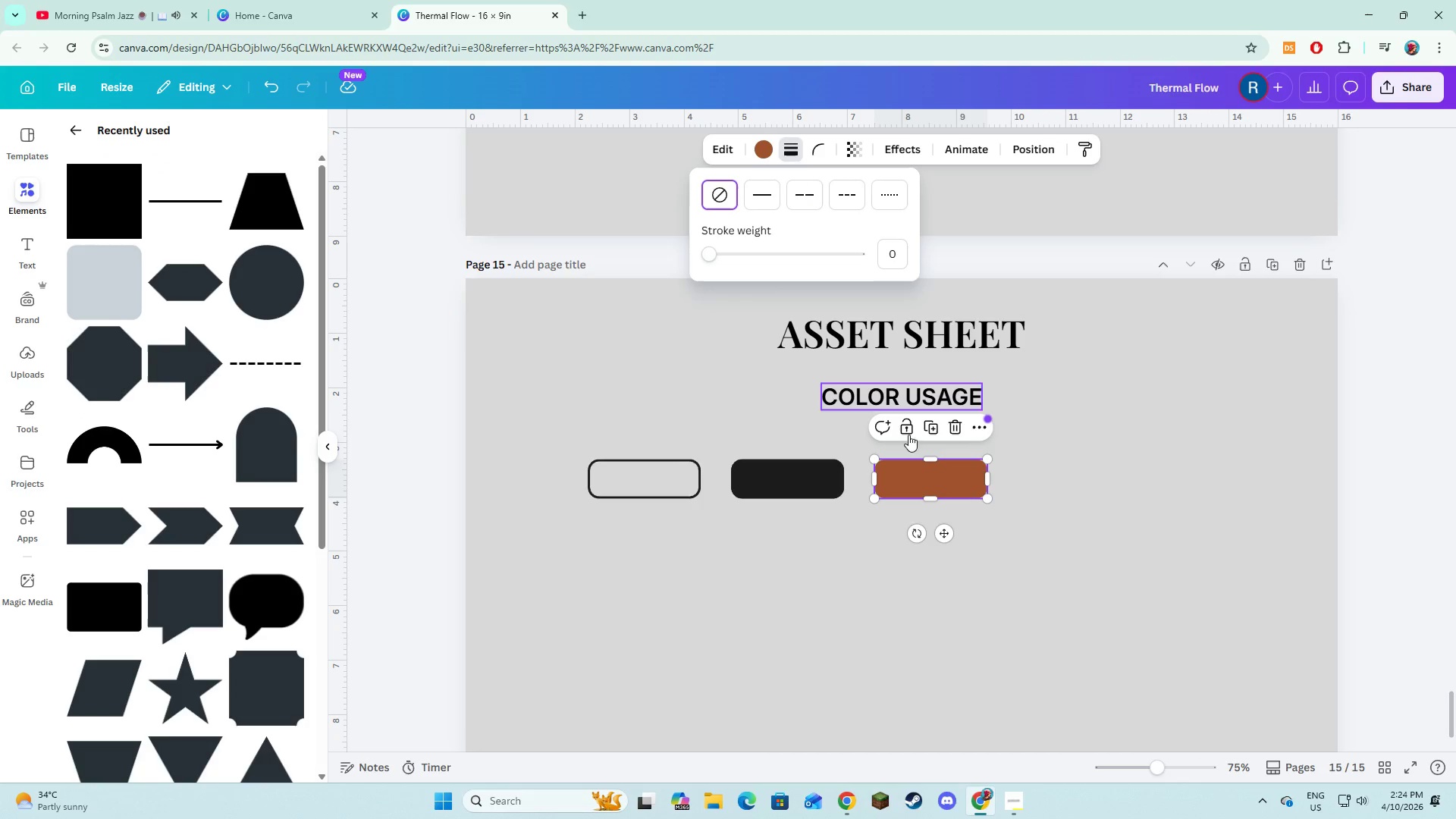 
left_click([918, 522])
 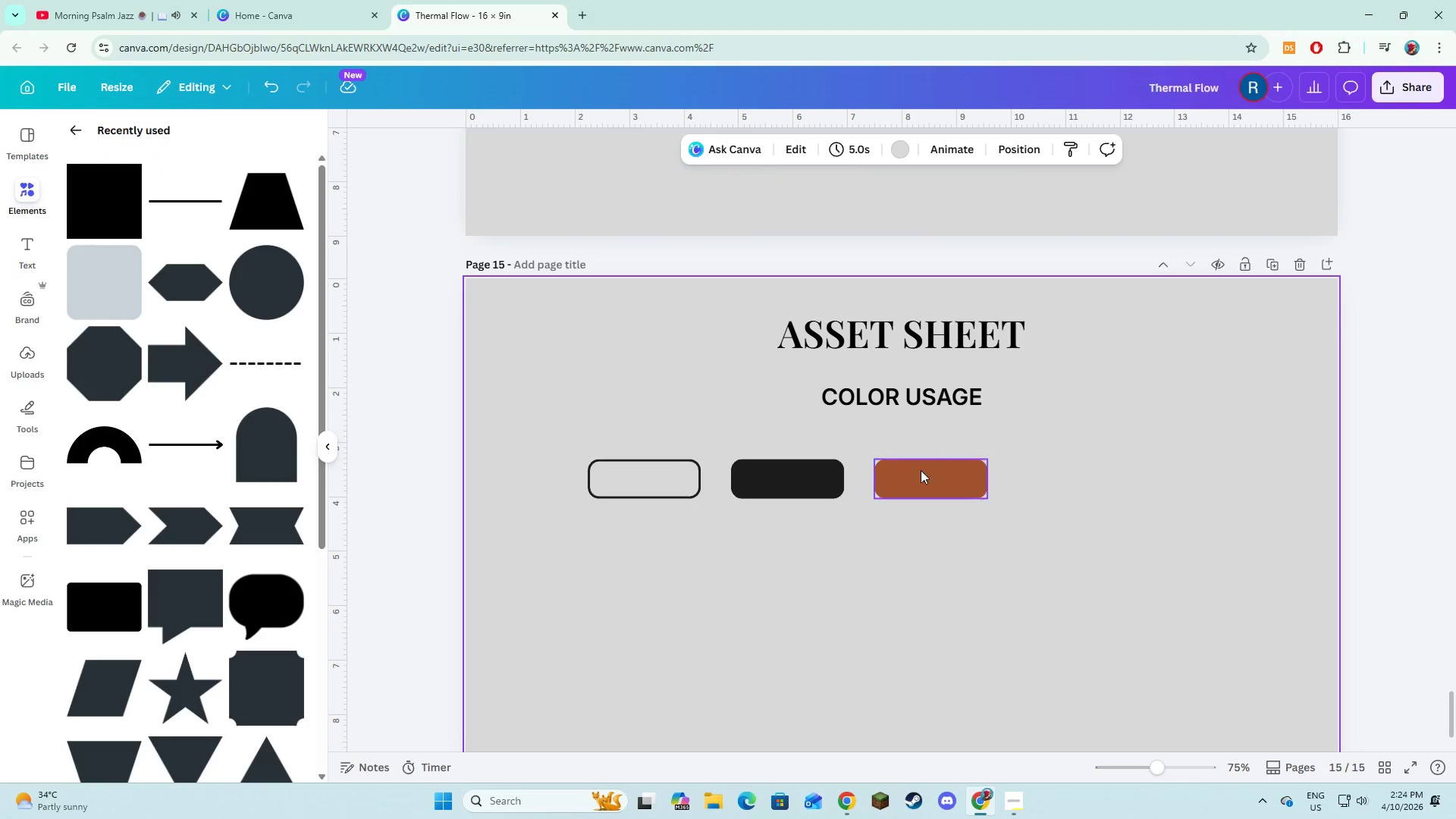 
left_click([921, 469])
 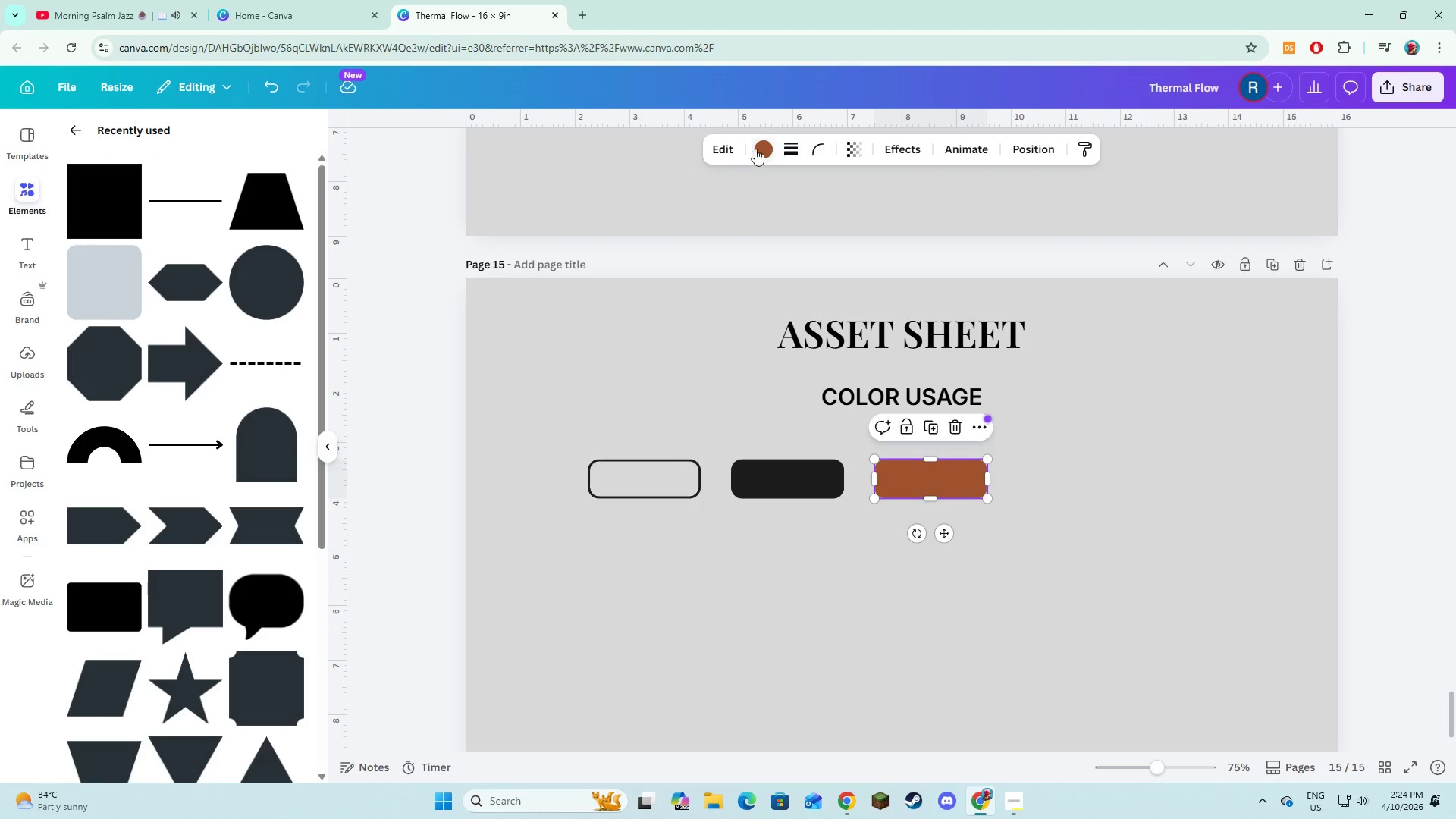 
left_click([764, 150])
 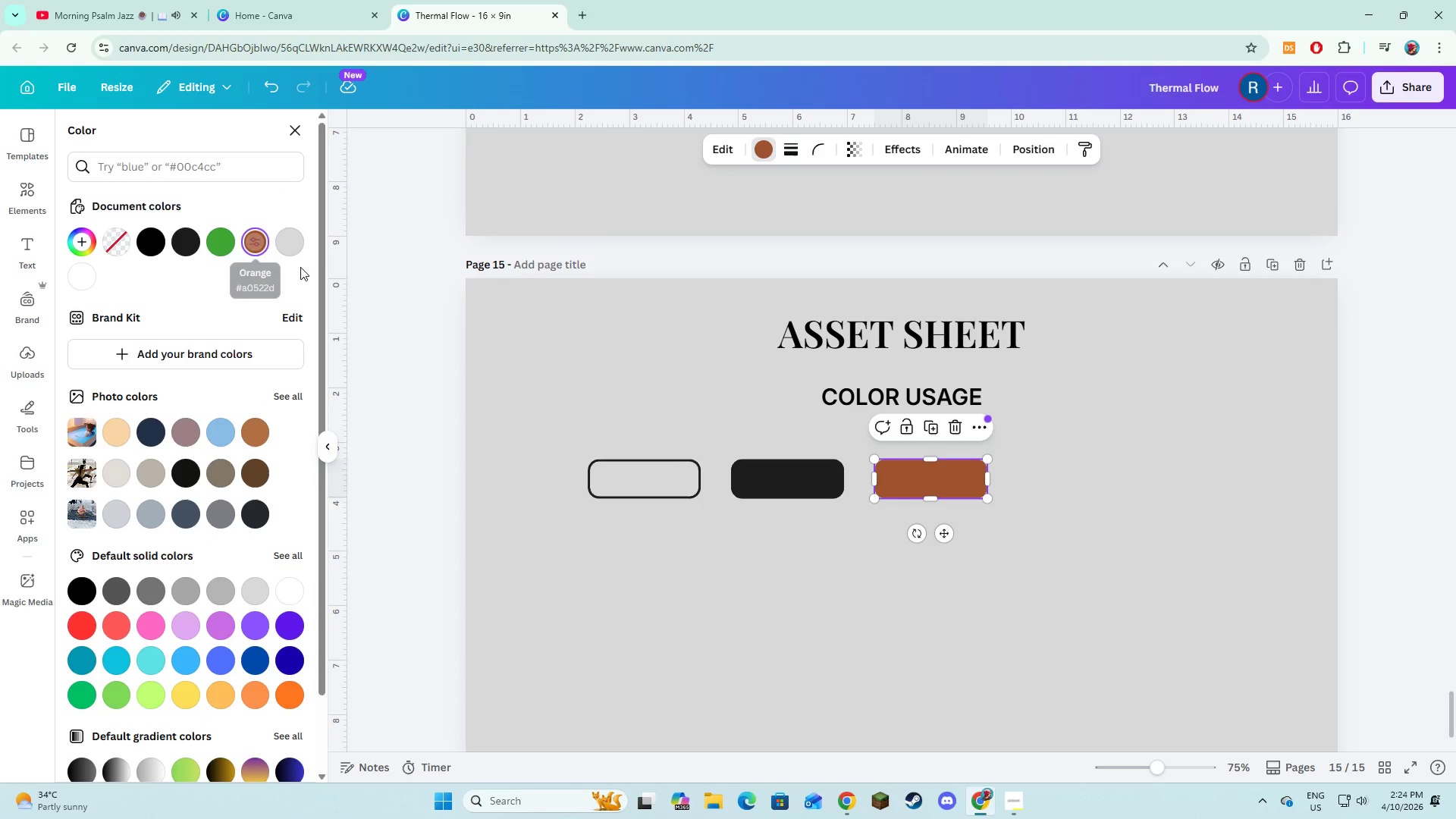 
scroll: coordinate [654, 435], scroll_direction: up, amount: 6.0
 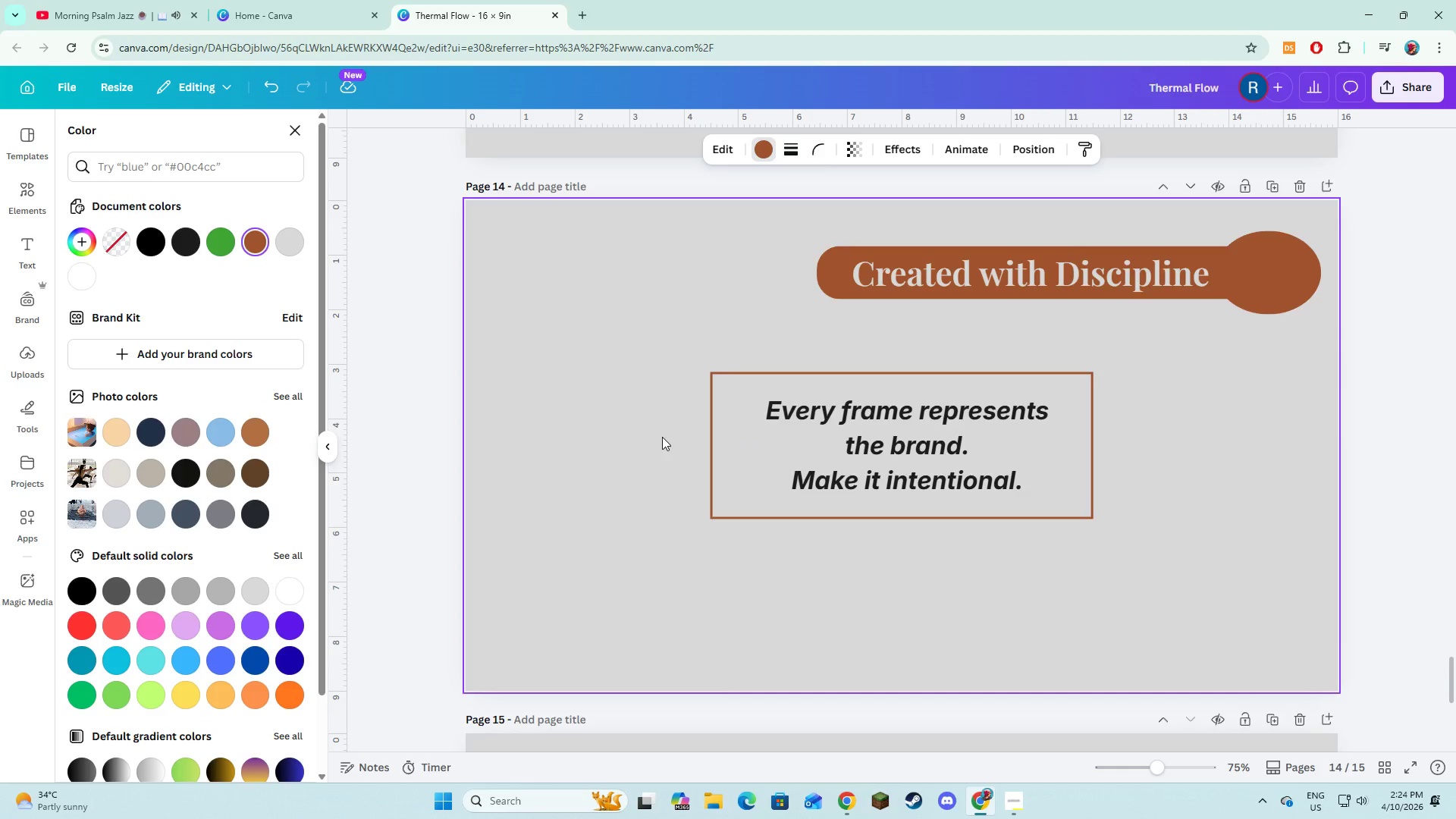 
scroll: coordinate [663, 438], scroll_direction: down, amount: 7.0
 